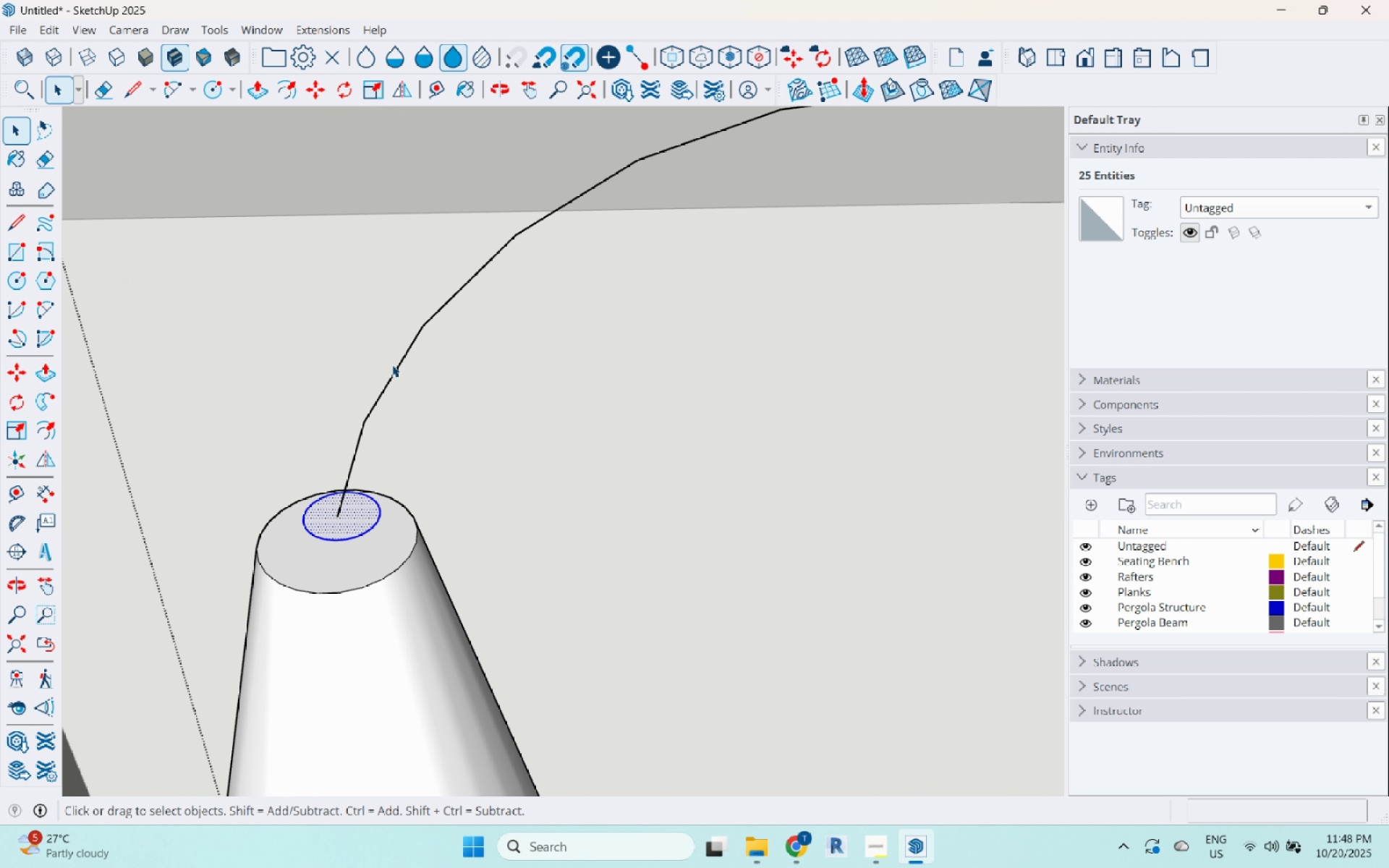 
double_click([396, 368])
 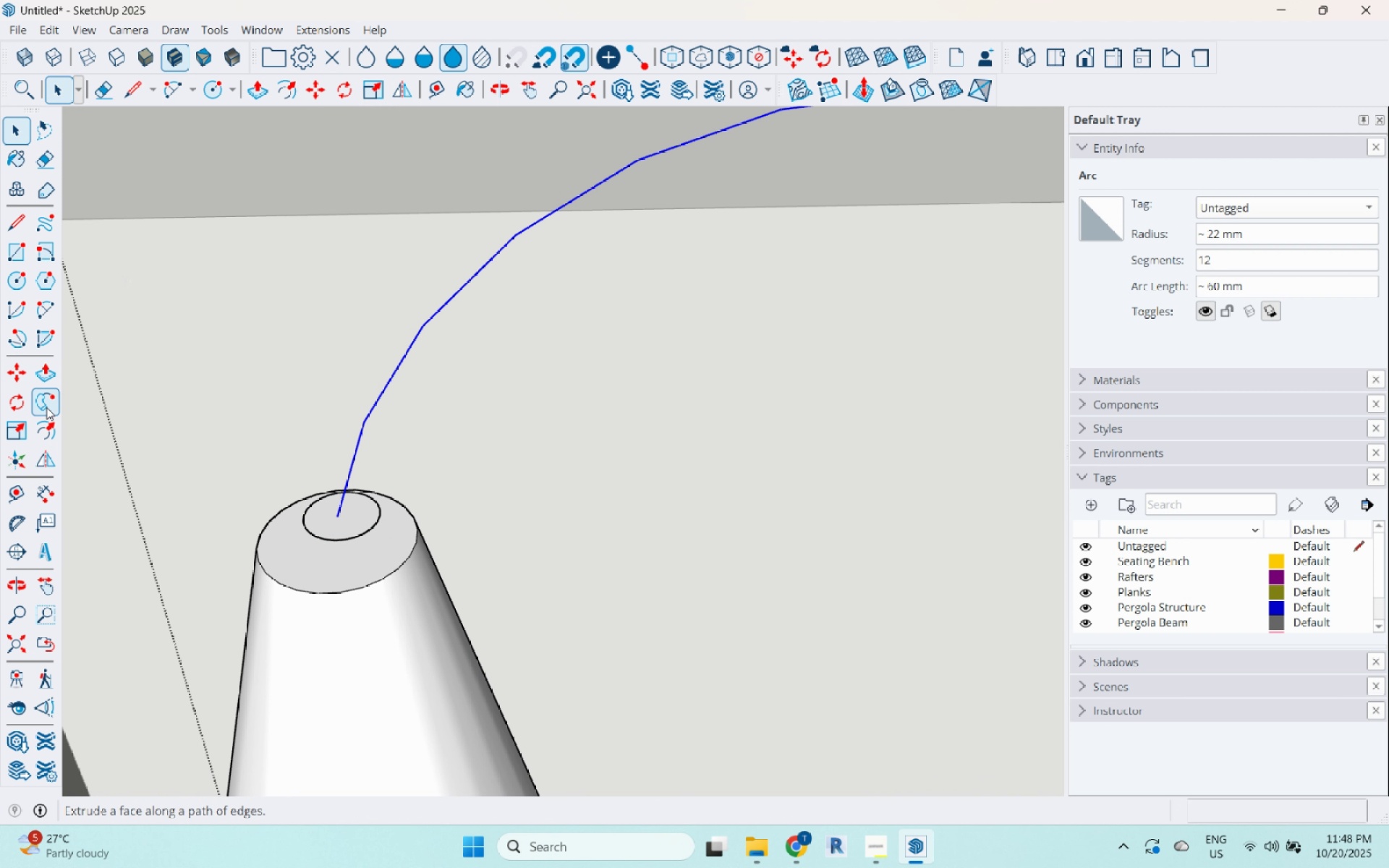 
left_click([46, 407])
 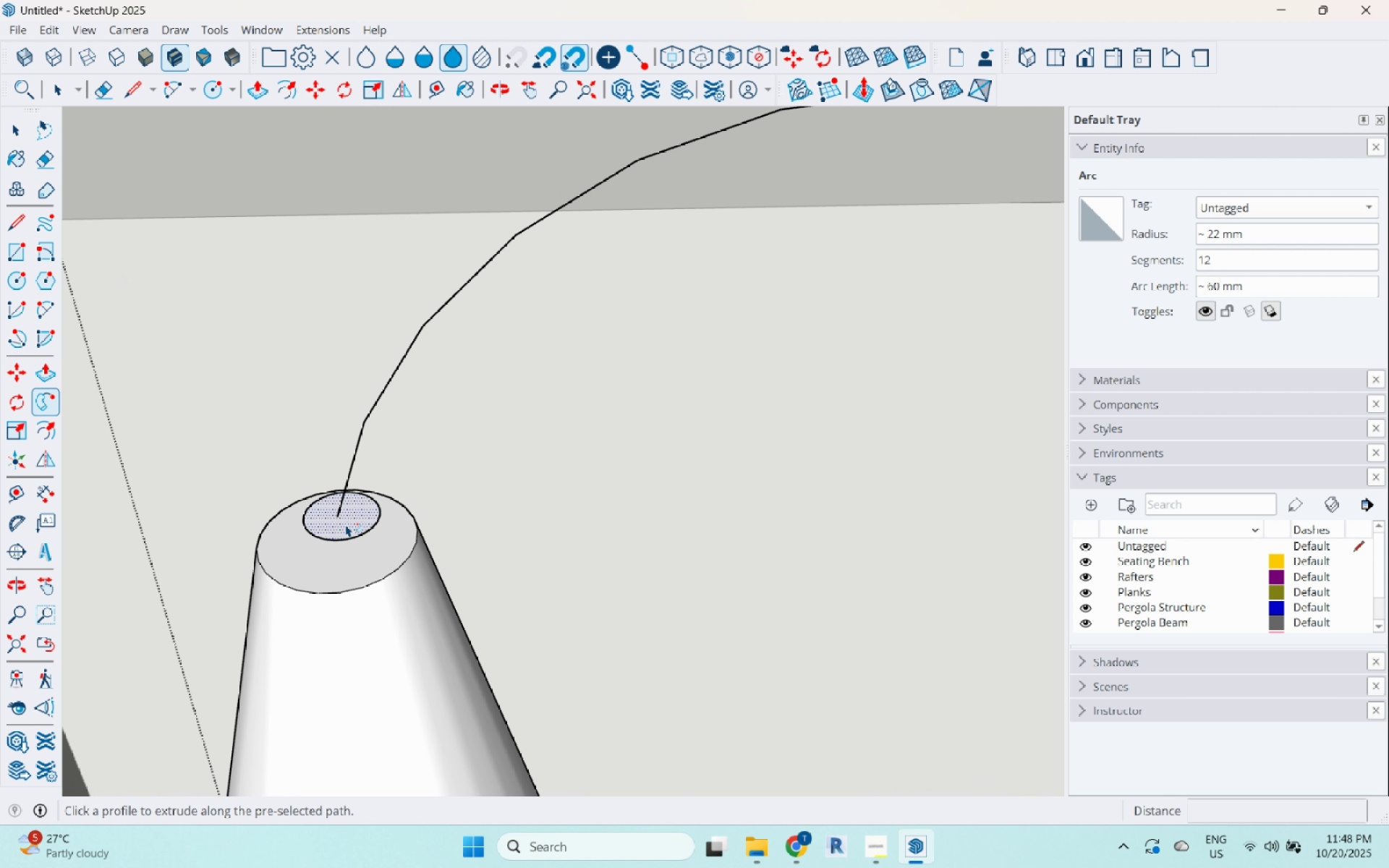 
left_click([346, 524])
 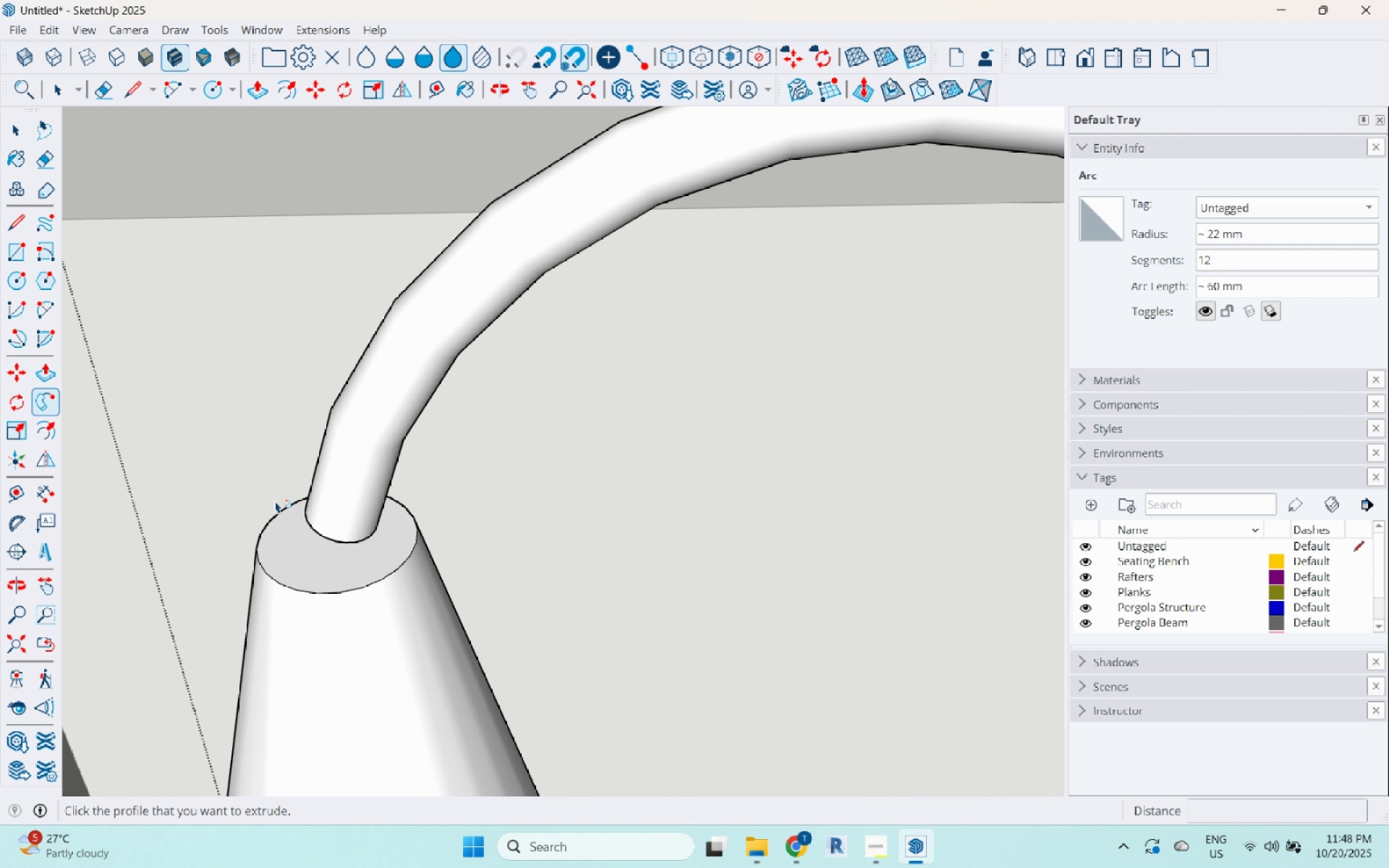 
scroll: coordinate [305, 446], scroll_direction: down, amount: 9.0
 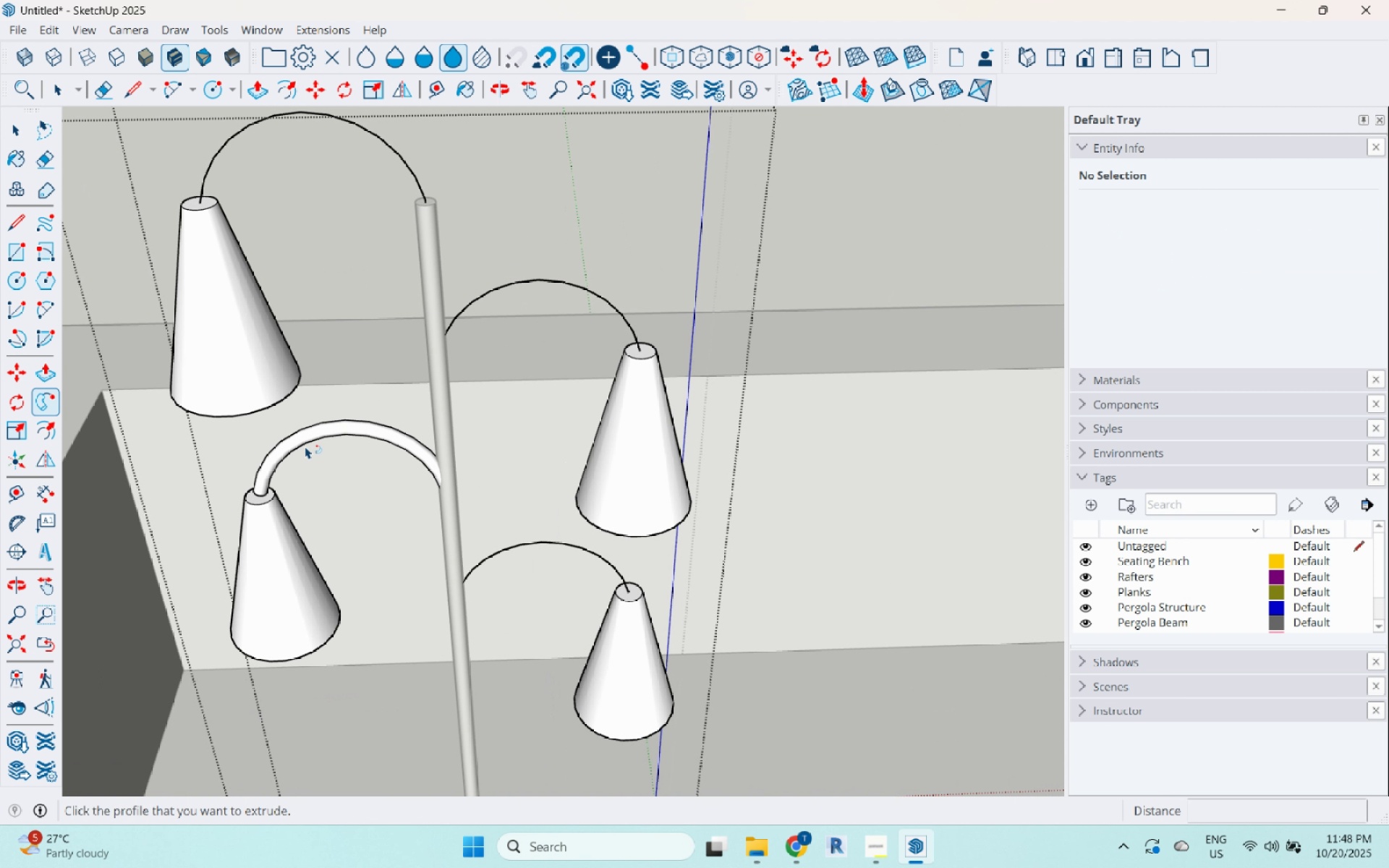 
key(Space)
 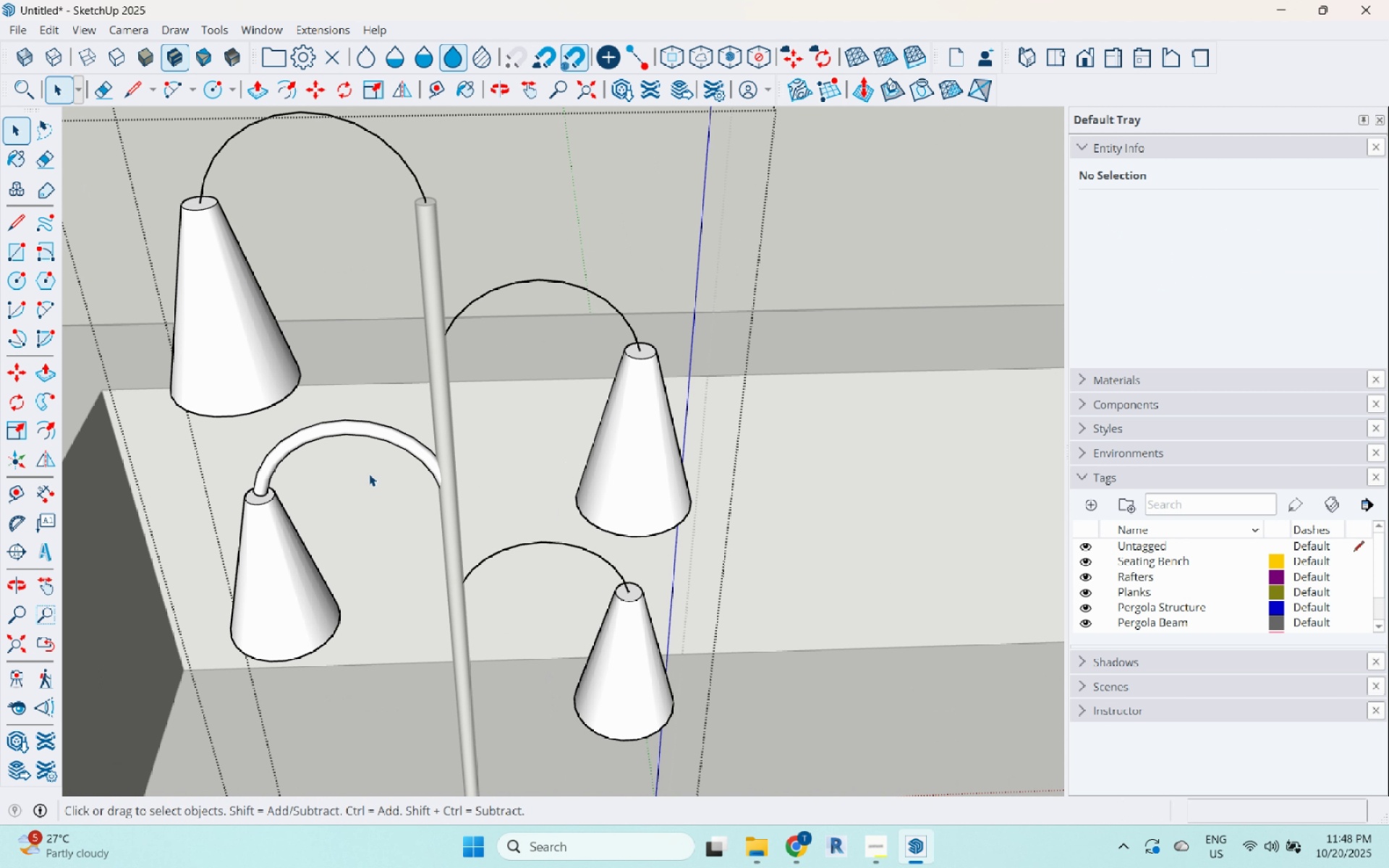 
key(Escape)
 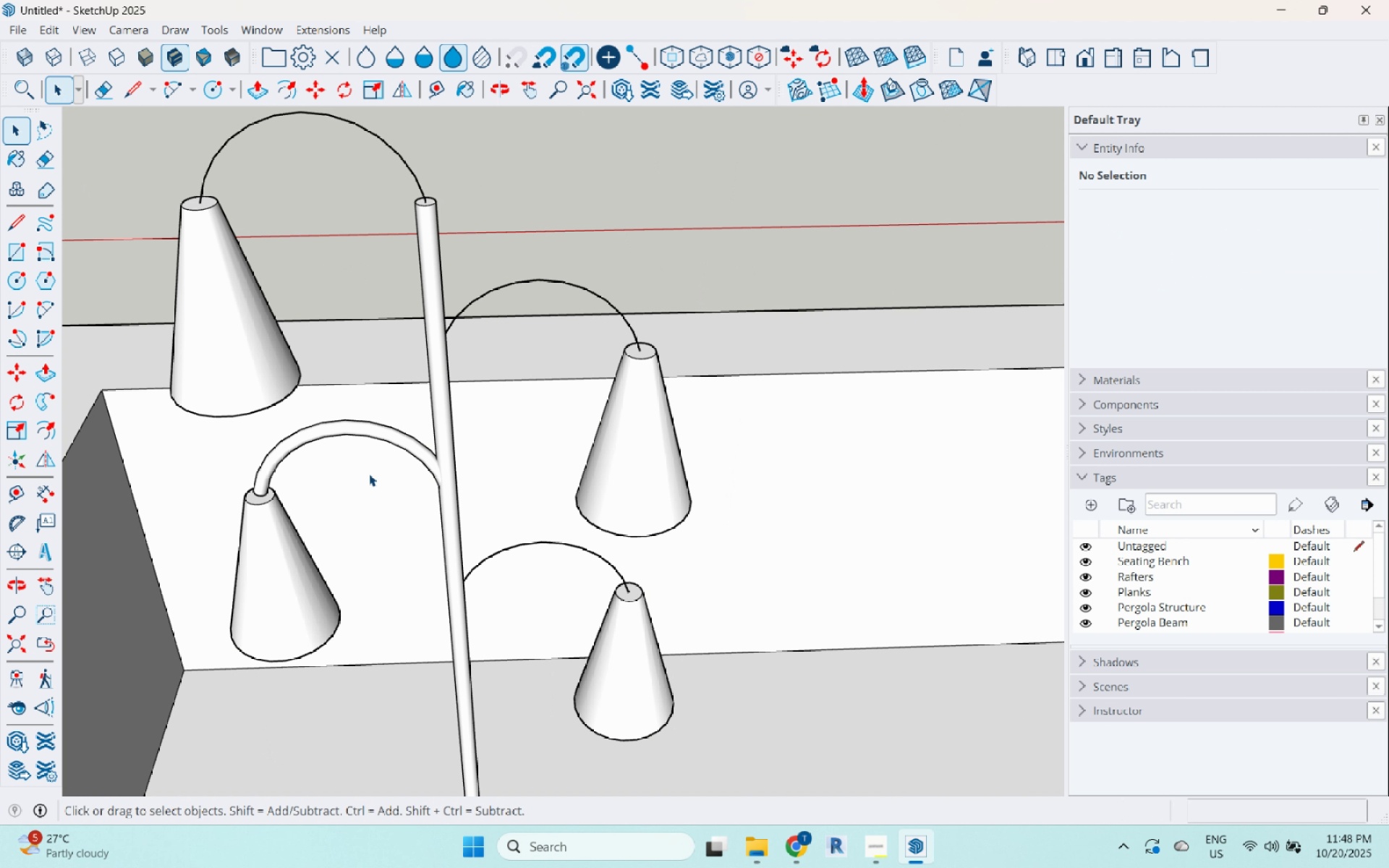 
key(Escape)
 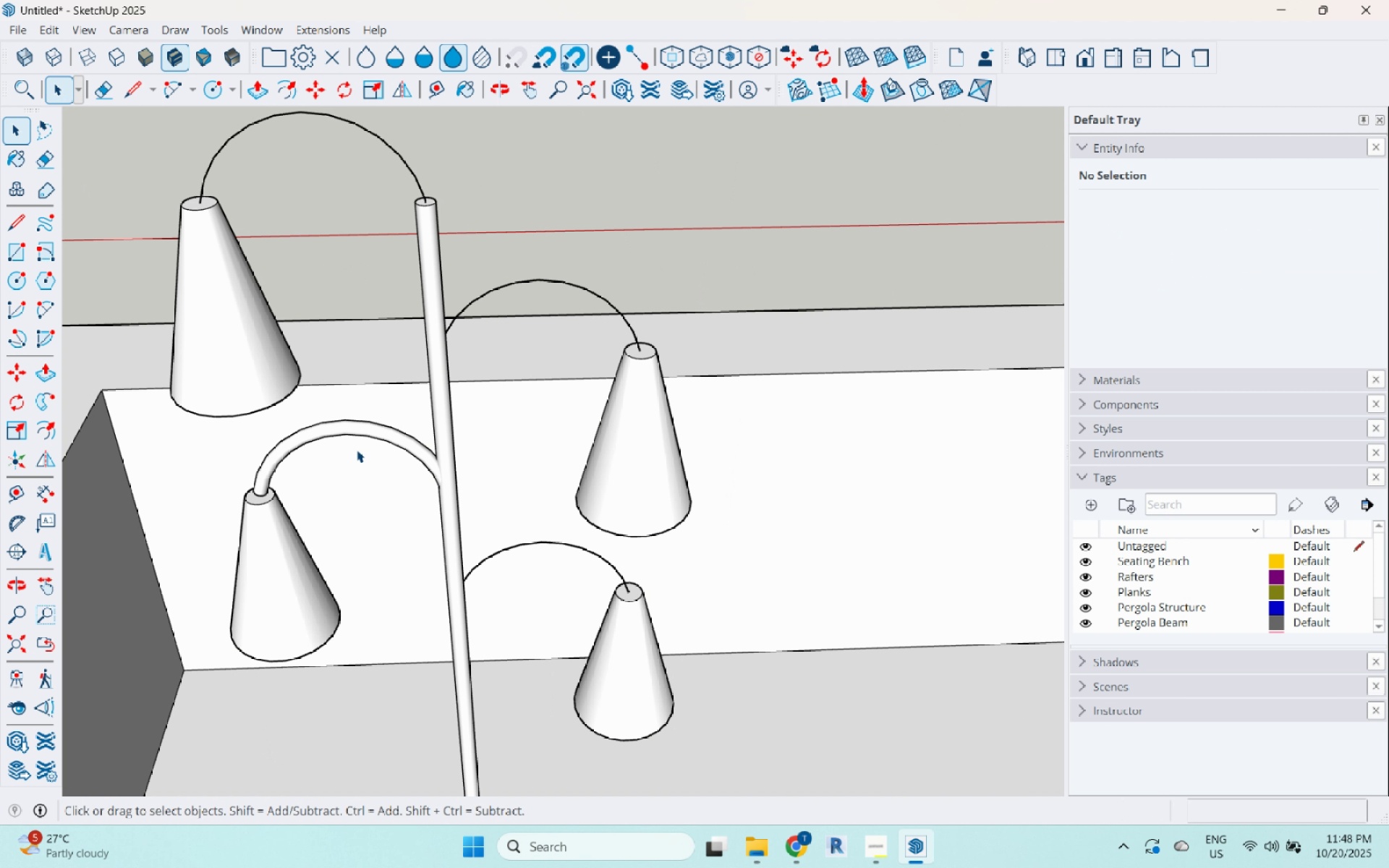 
scroll: coordinate [653, 448], scroll_direction: up, amount: 4.0
 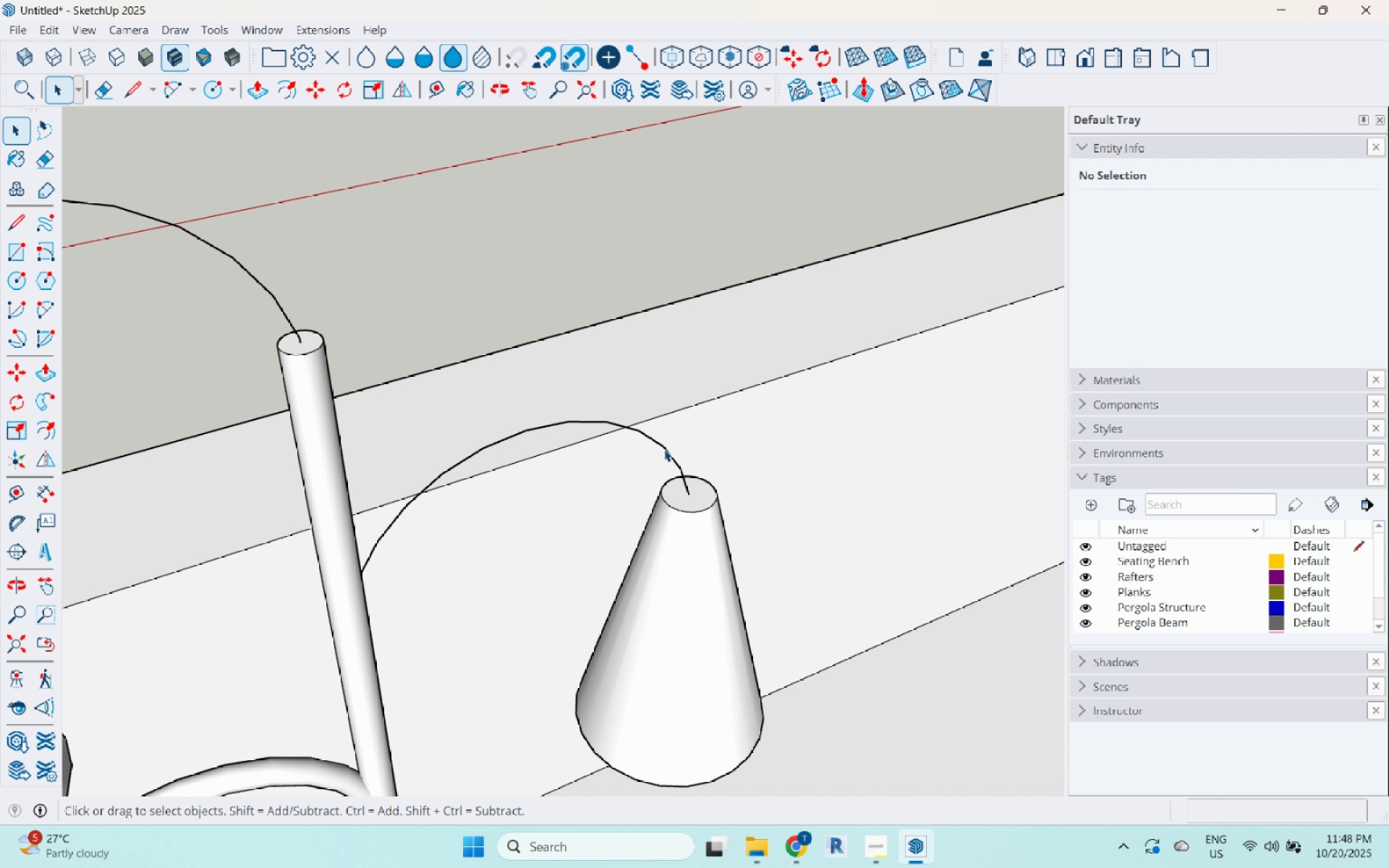 
left_click([664, 449])
 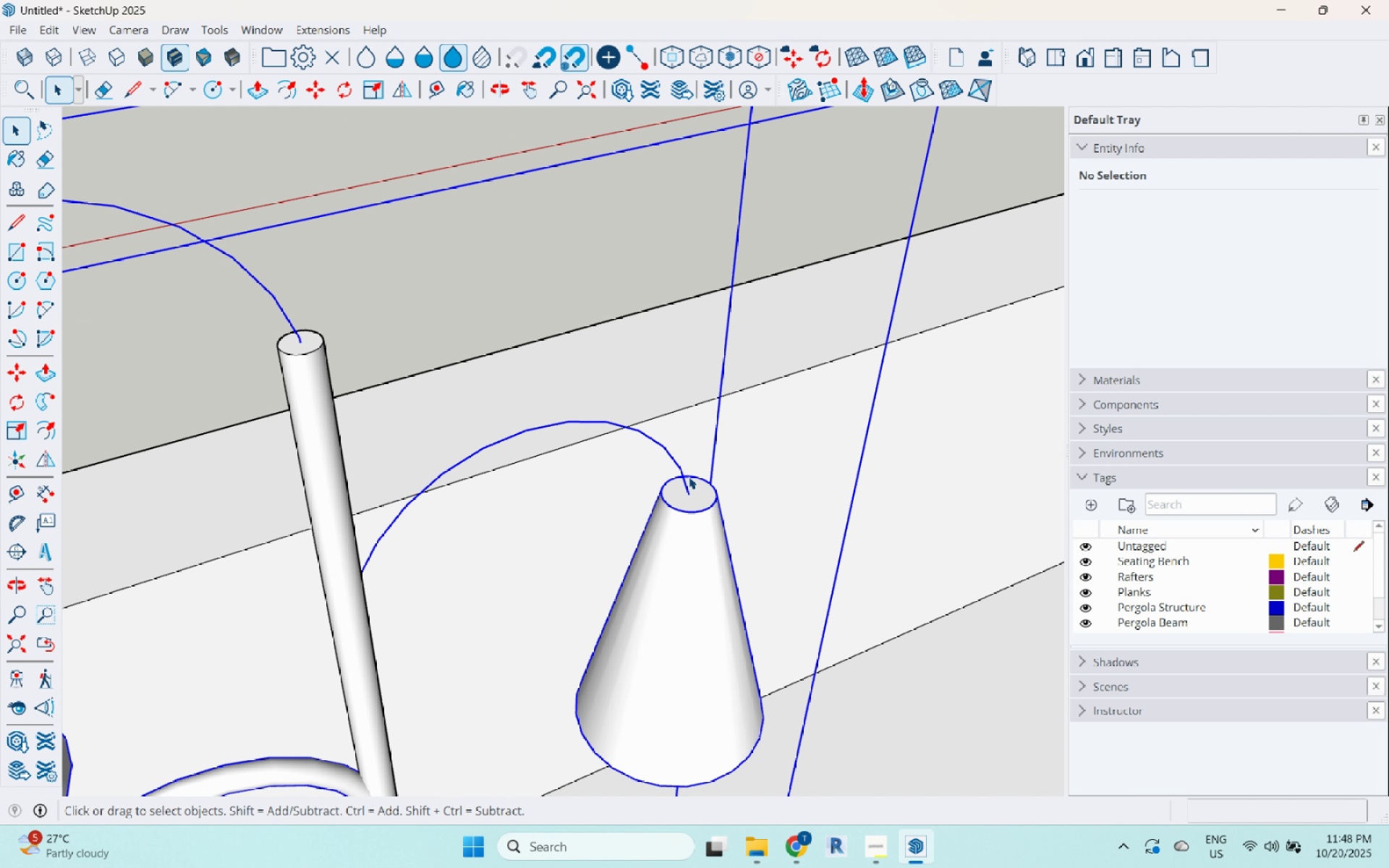 
scroll: coordinate [689, 477], scroll_direction: up, amount: 4.0
 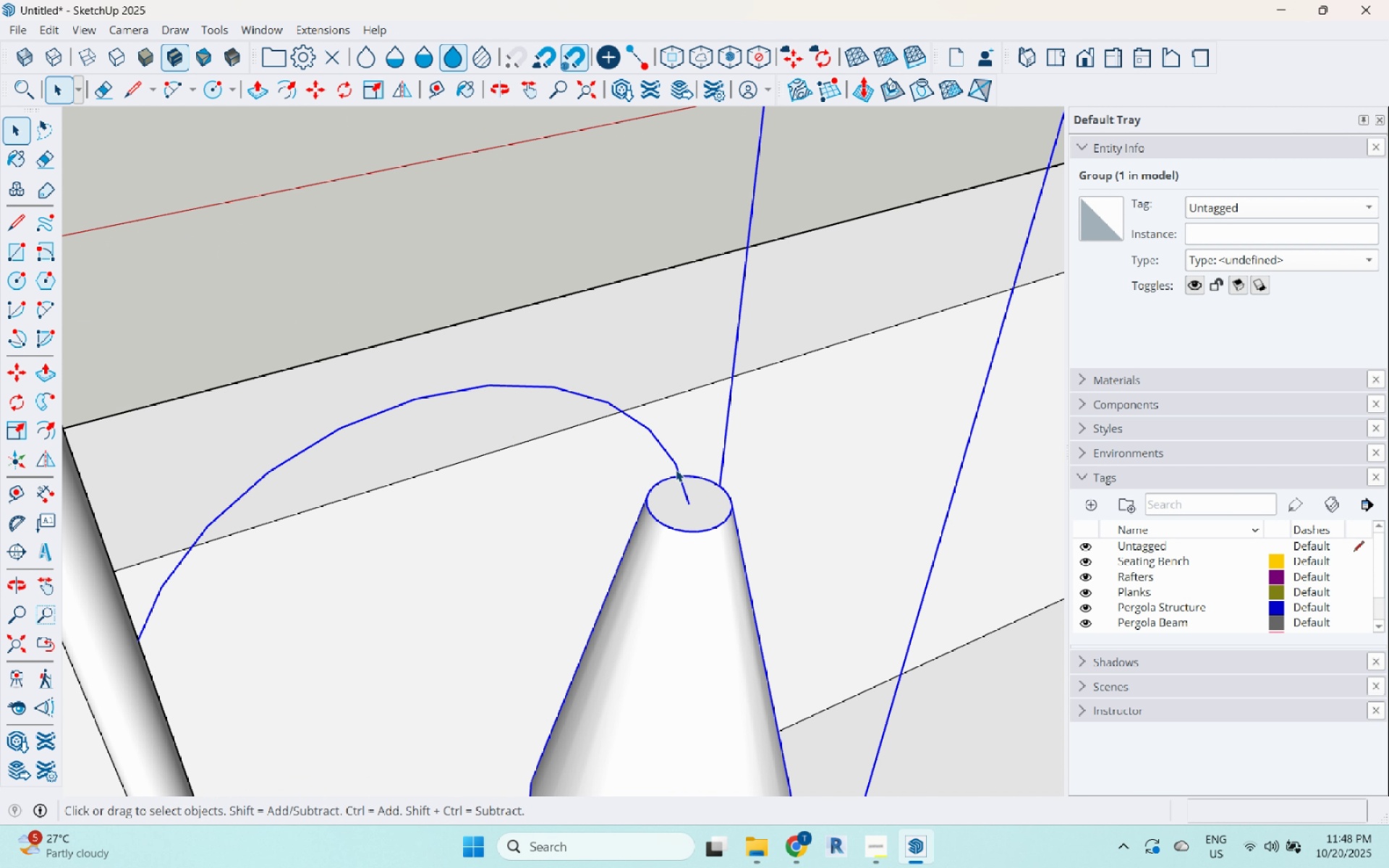 
double_click([676, 469])
 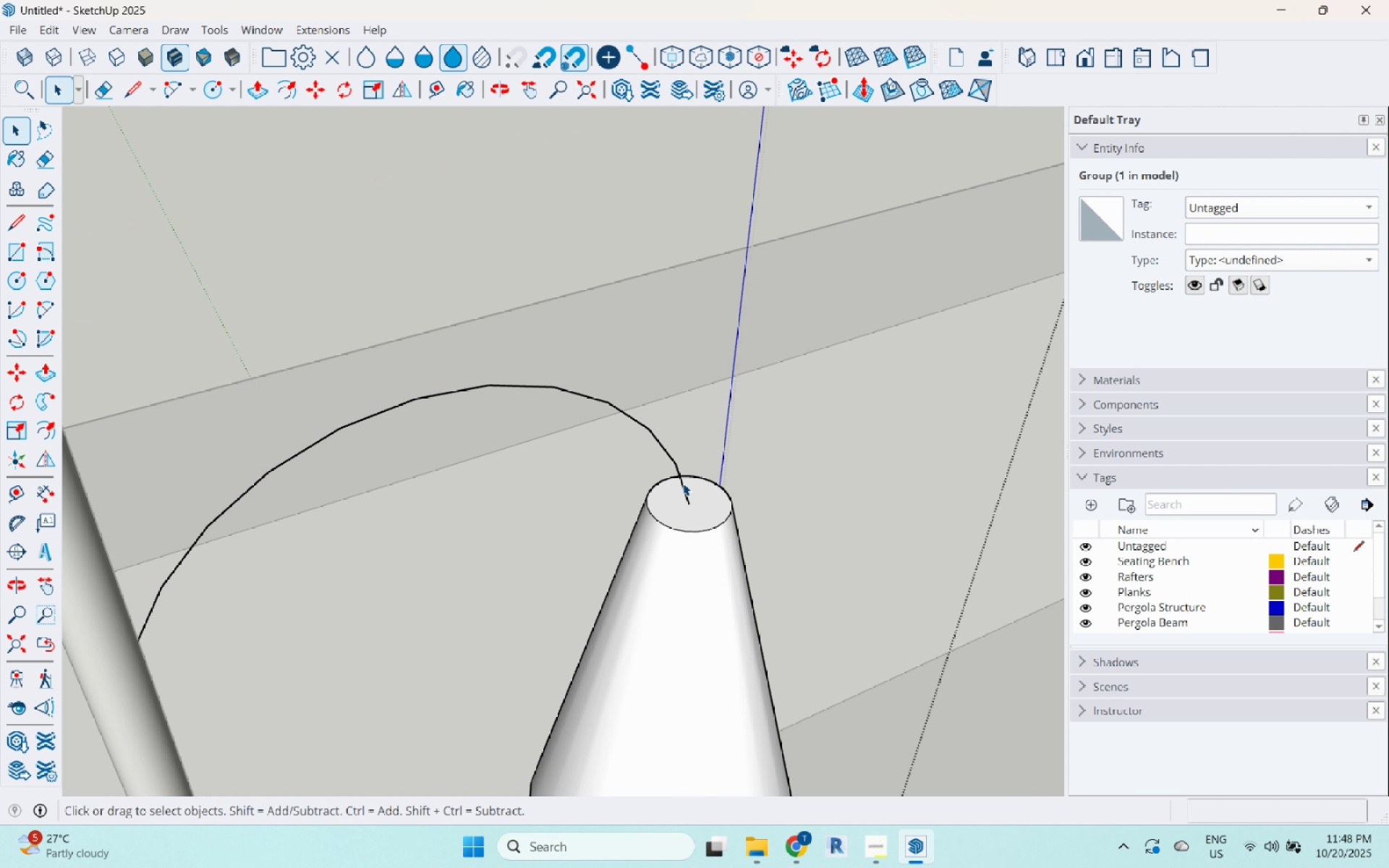 
triple_click([683, 483])
 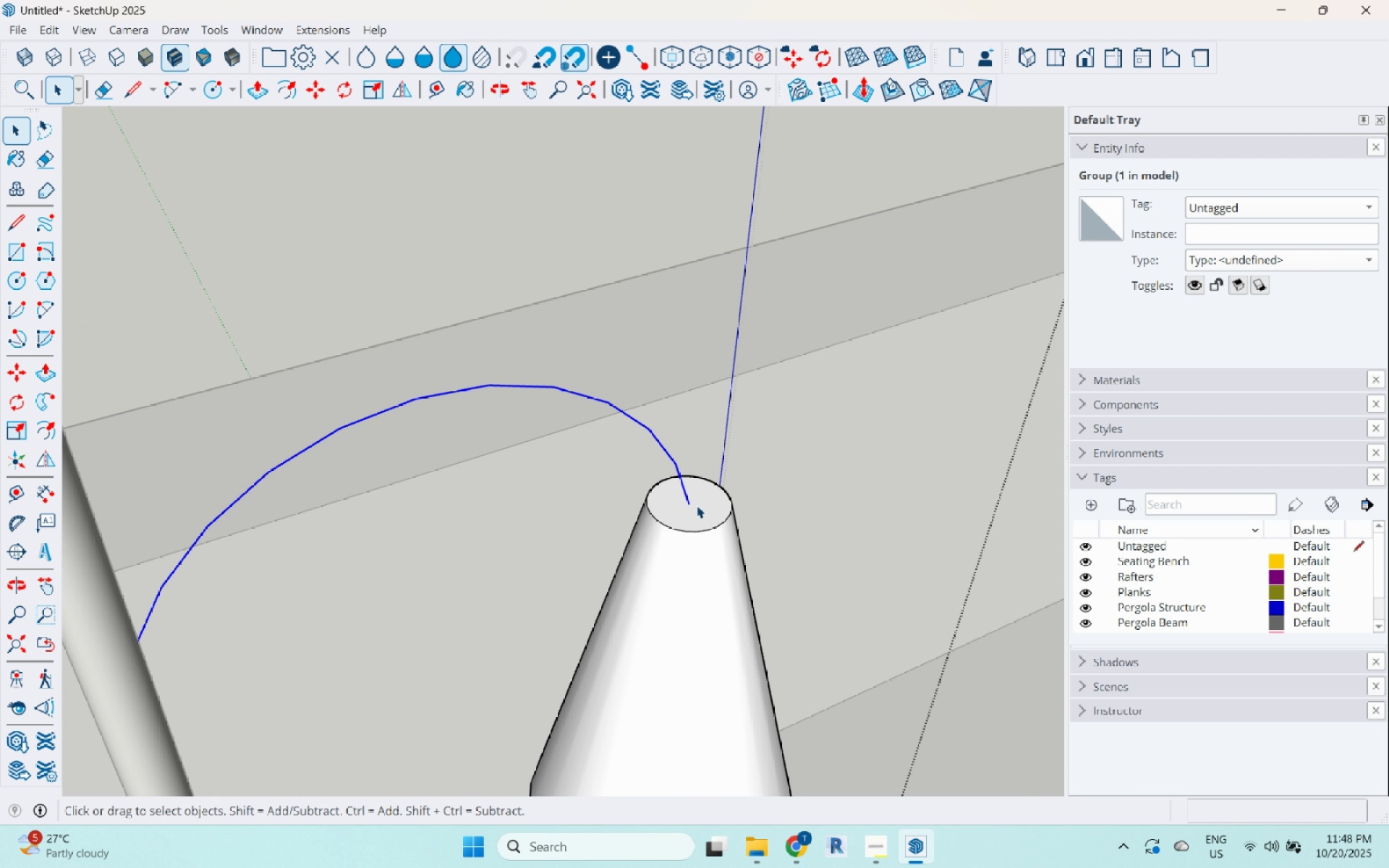 
scroll: coordinate [697, 506], scroll_direction: up, amount: 4.0
 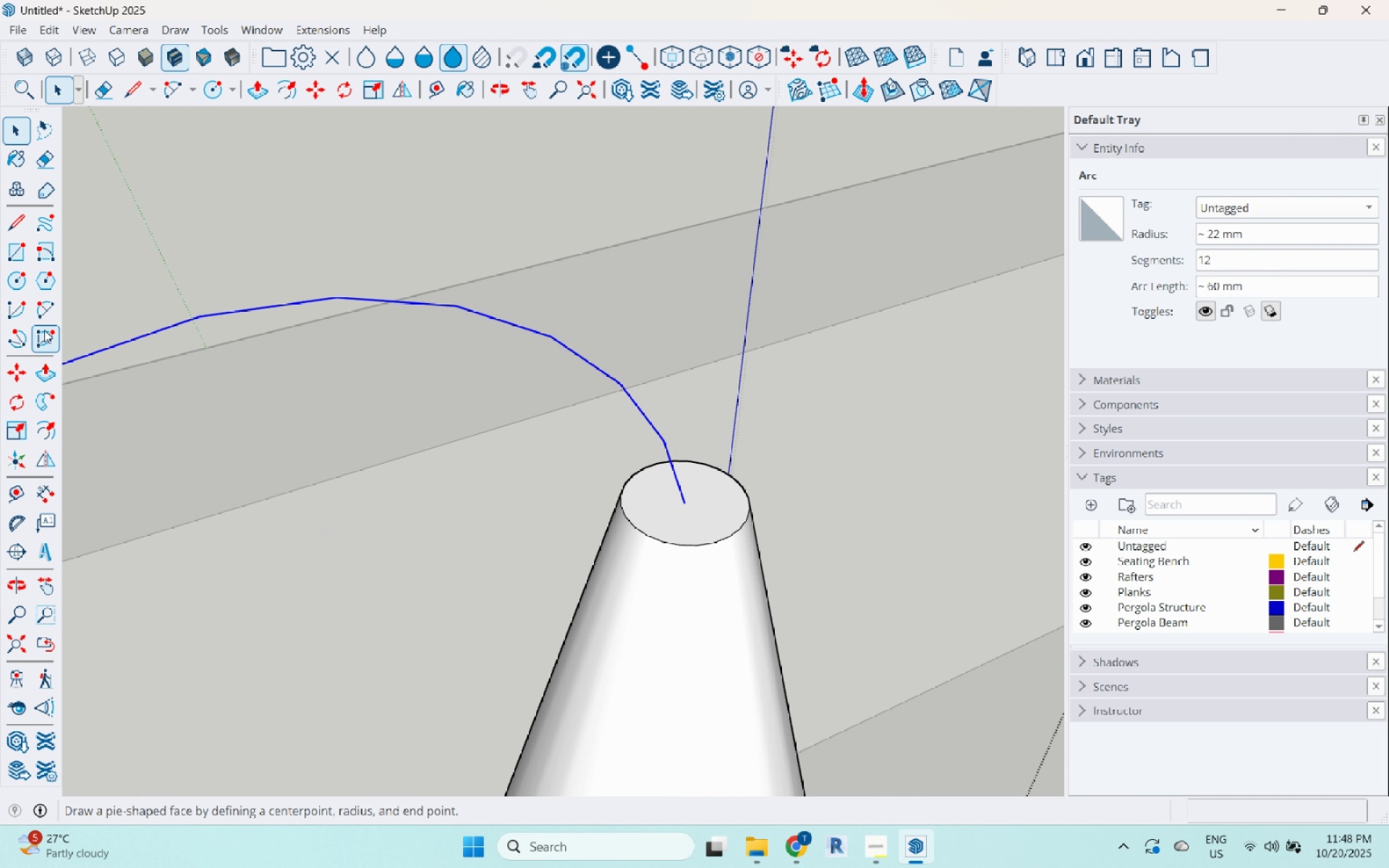 
key(Escape)
 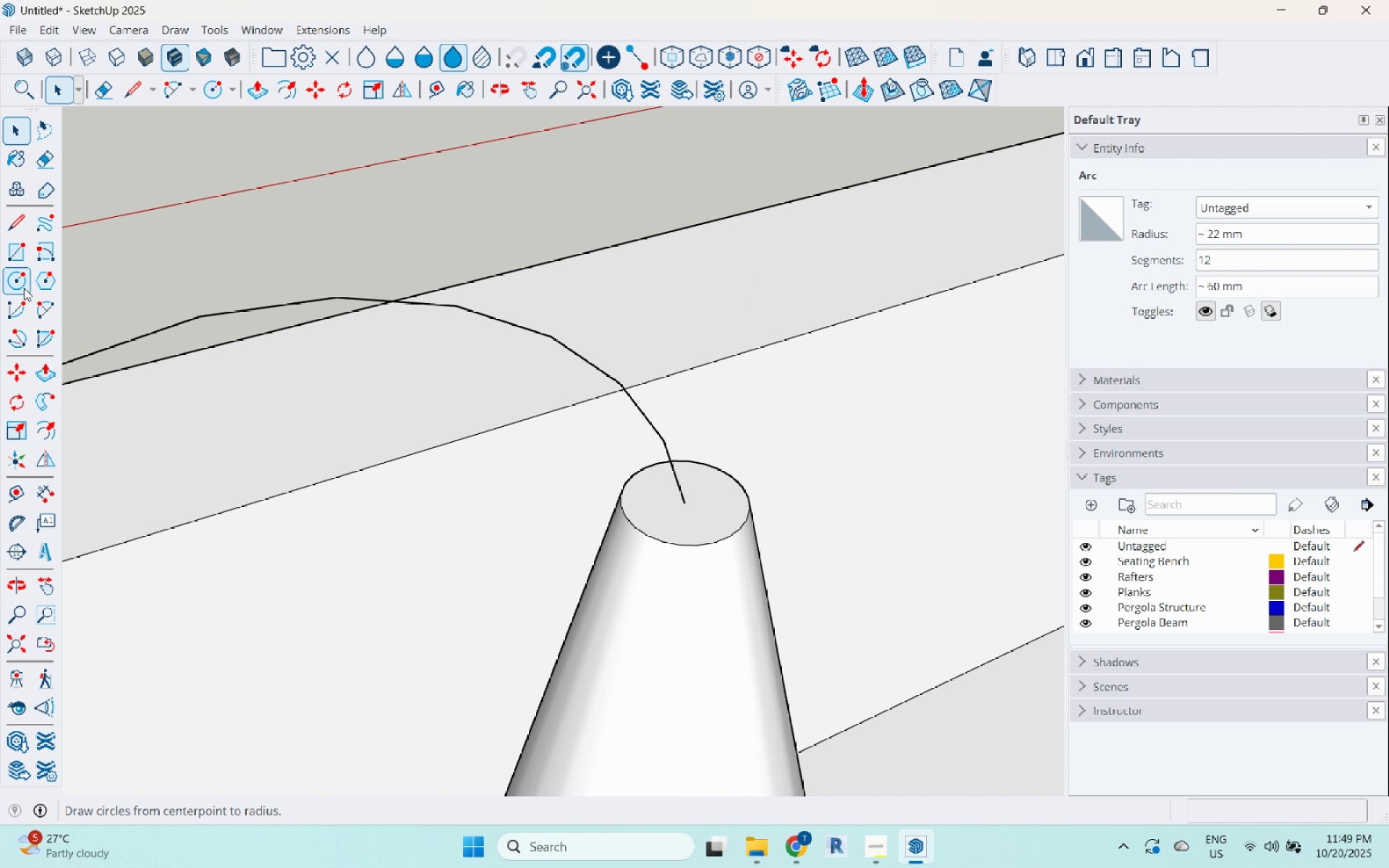 
left_click([24, 288])
 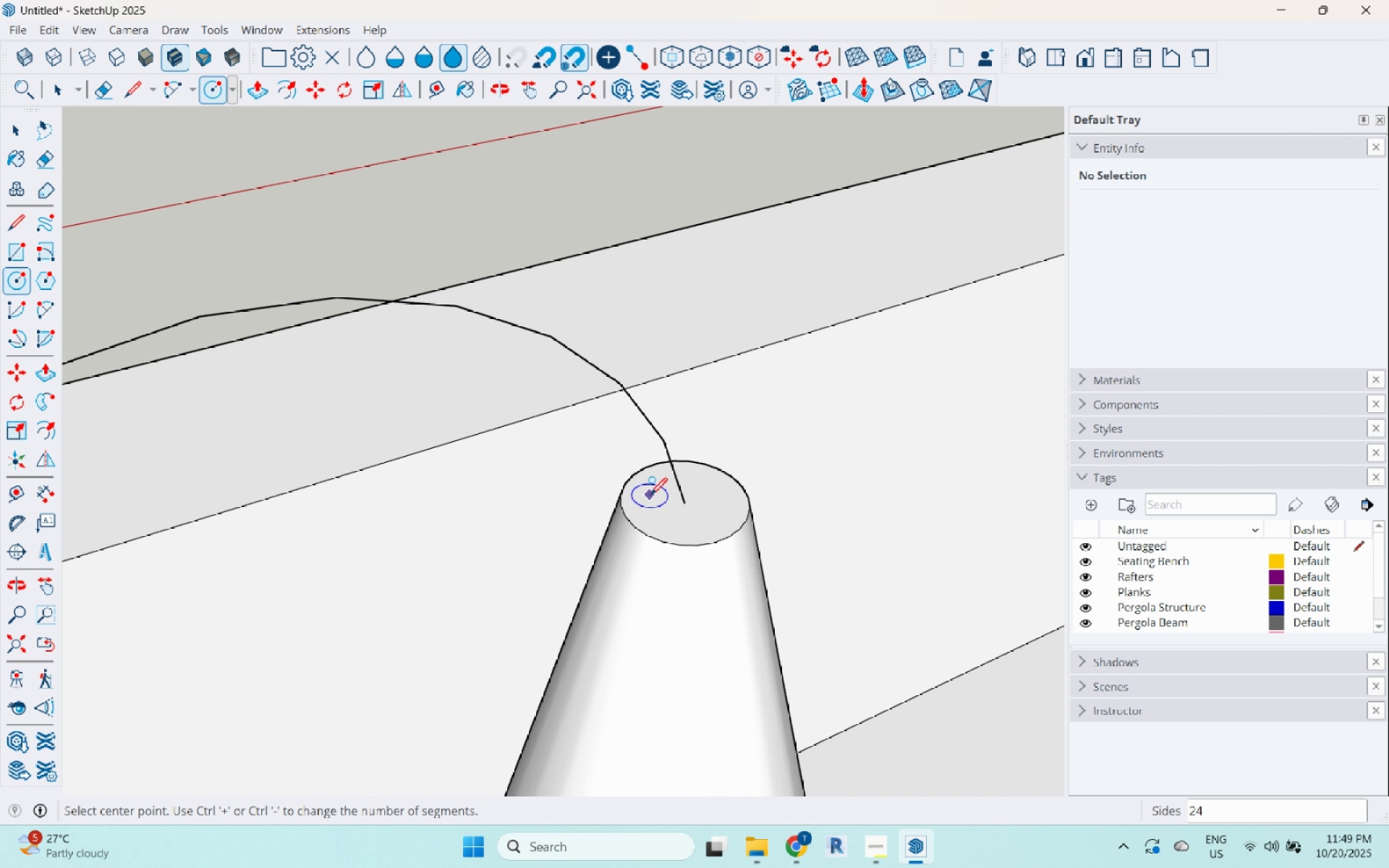 
key(Space)
 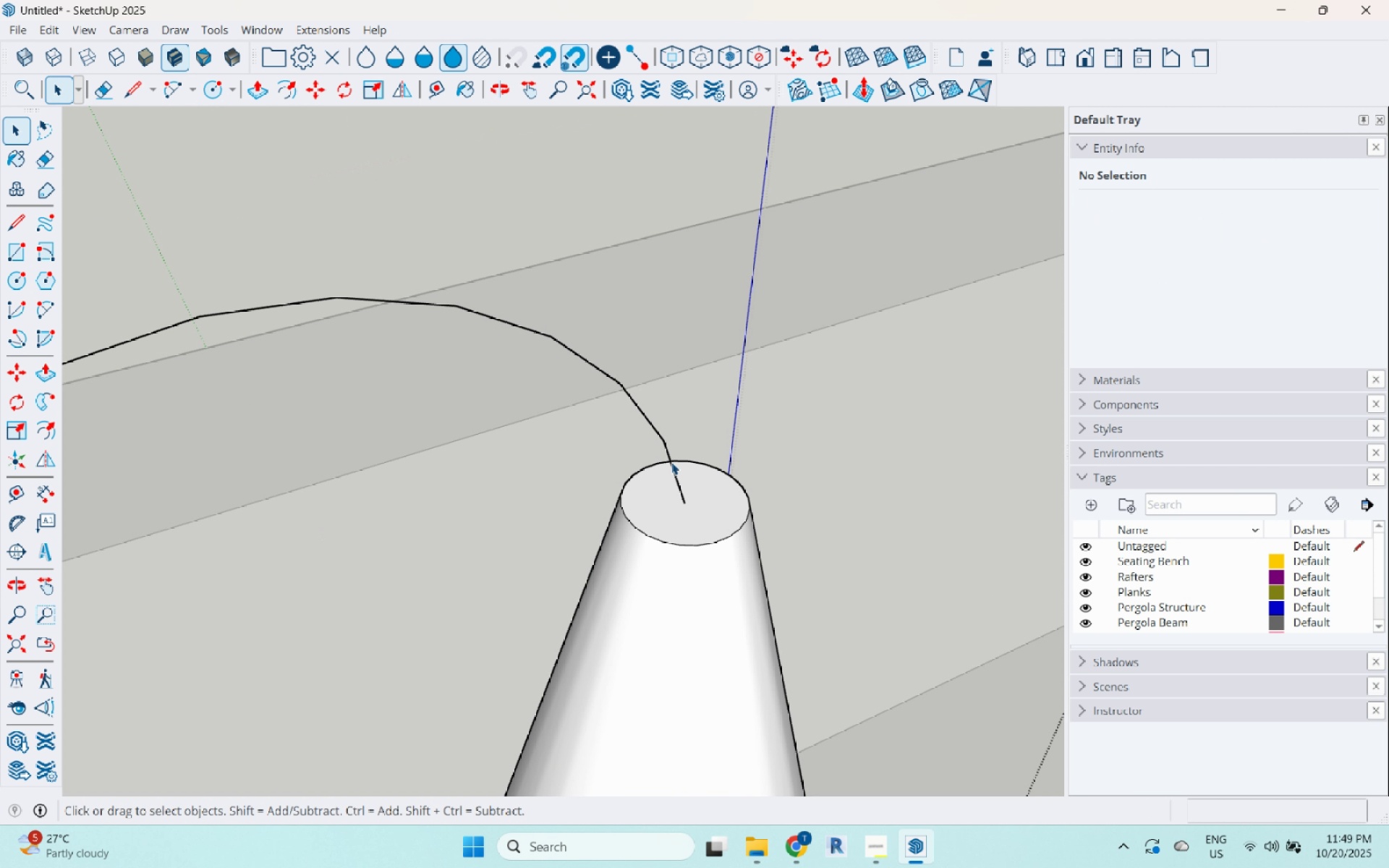 
double_click([671, 462])
 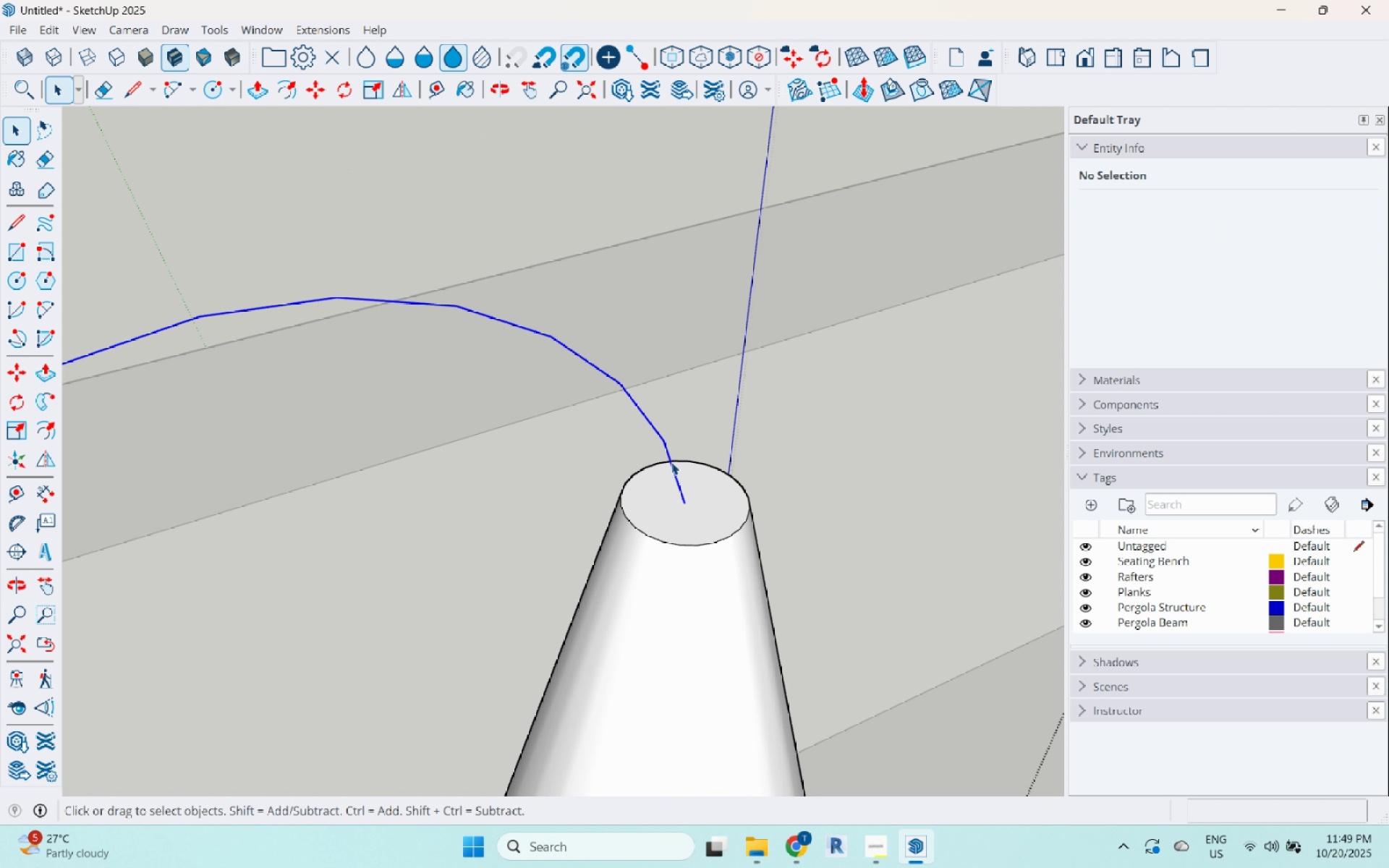 
triple_click([671, 462])
 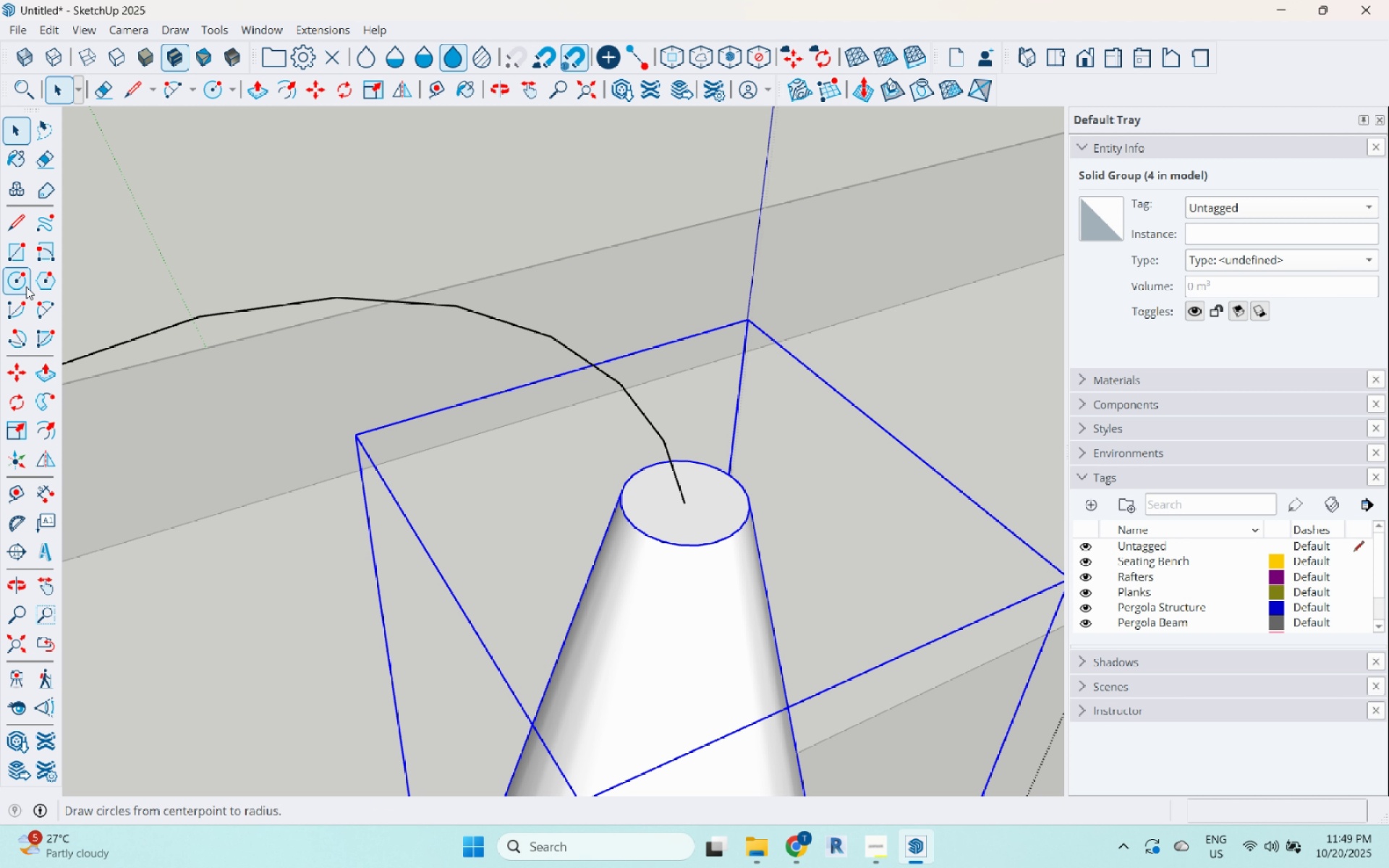 
scroll: coordinate [638, 428], scroll_direction: up, amount: 2.0
 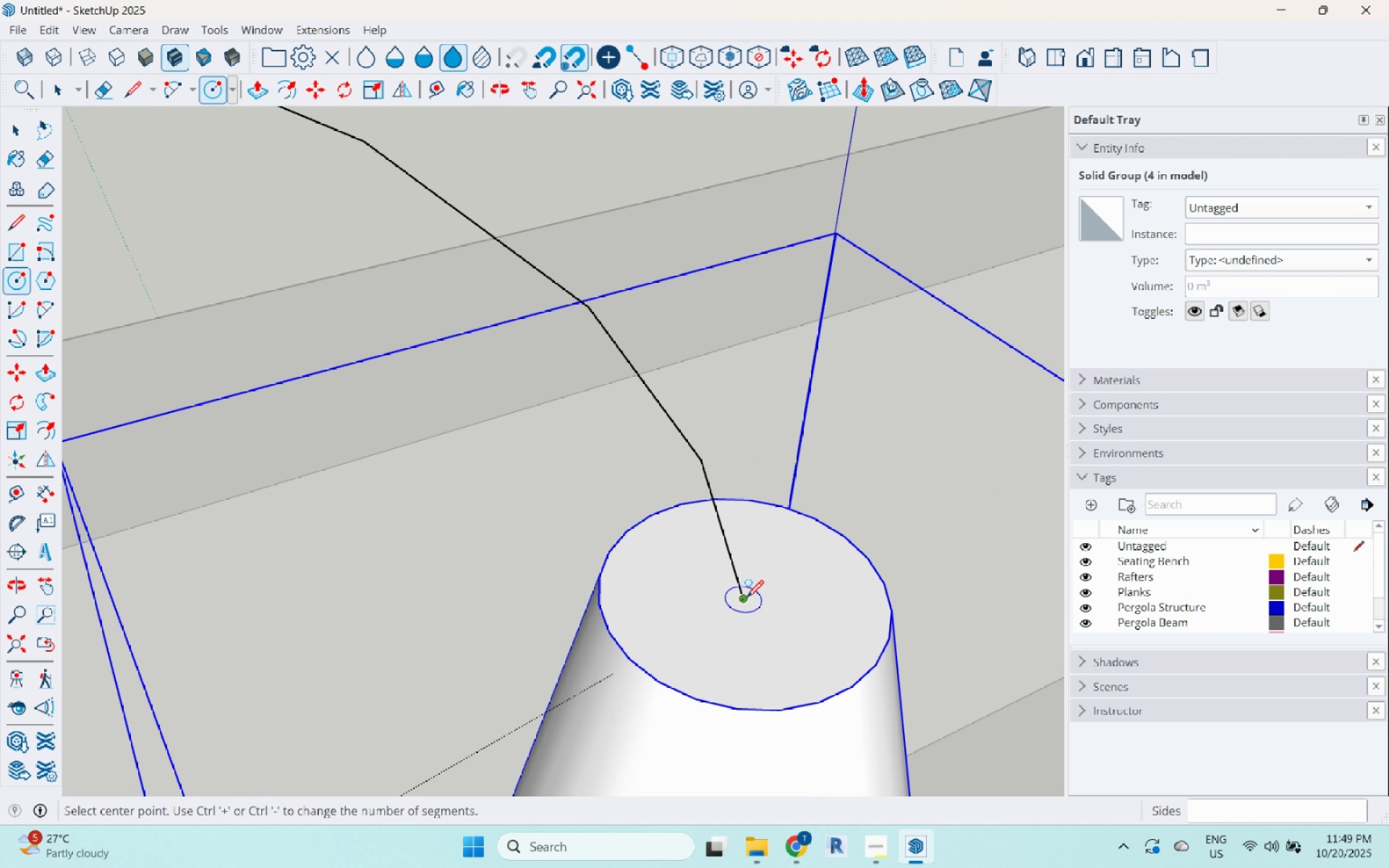 
left_click([747, 599])
 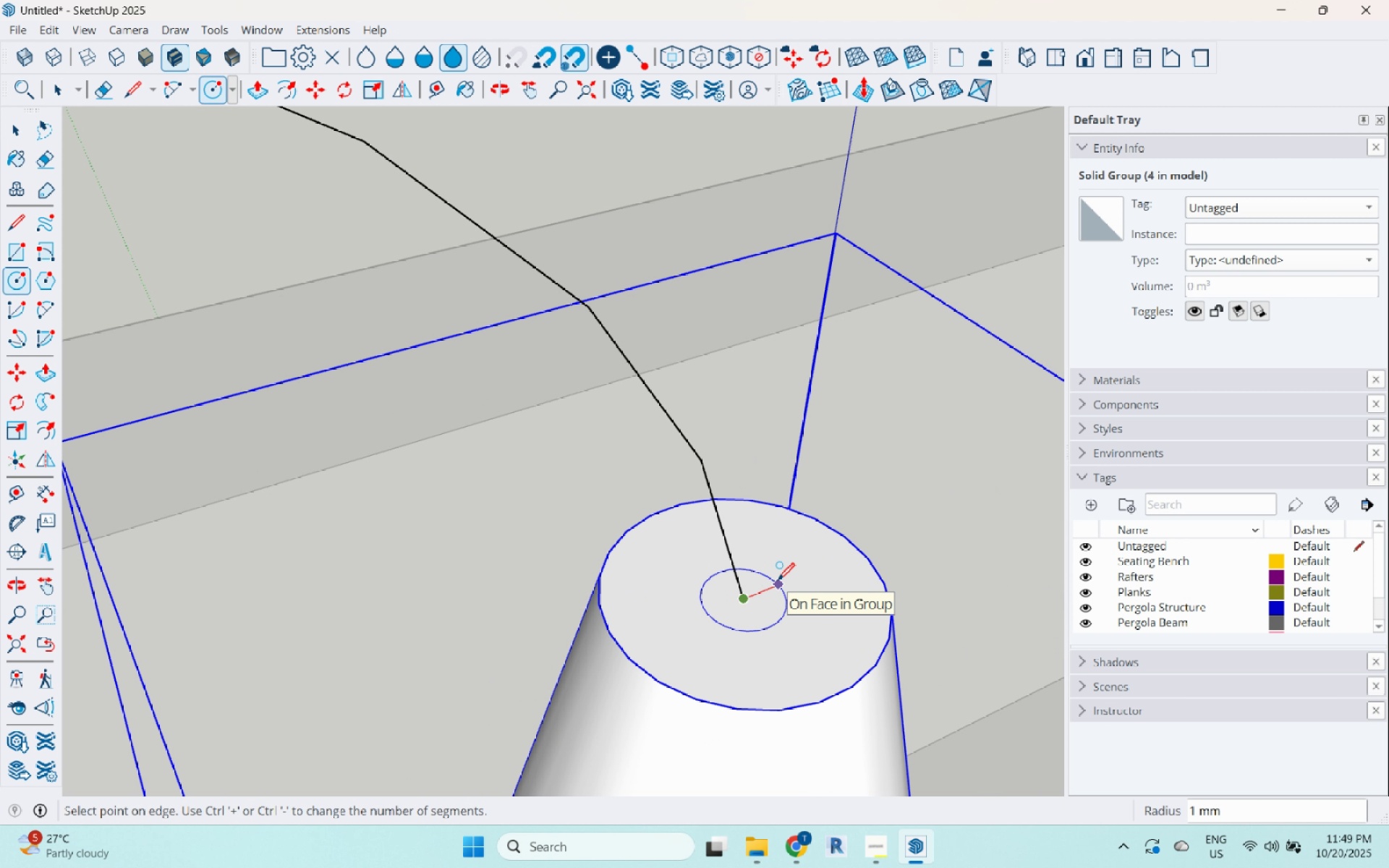 
left_click([779, 582])
 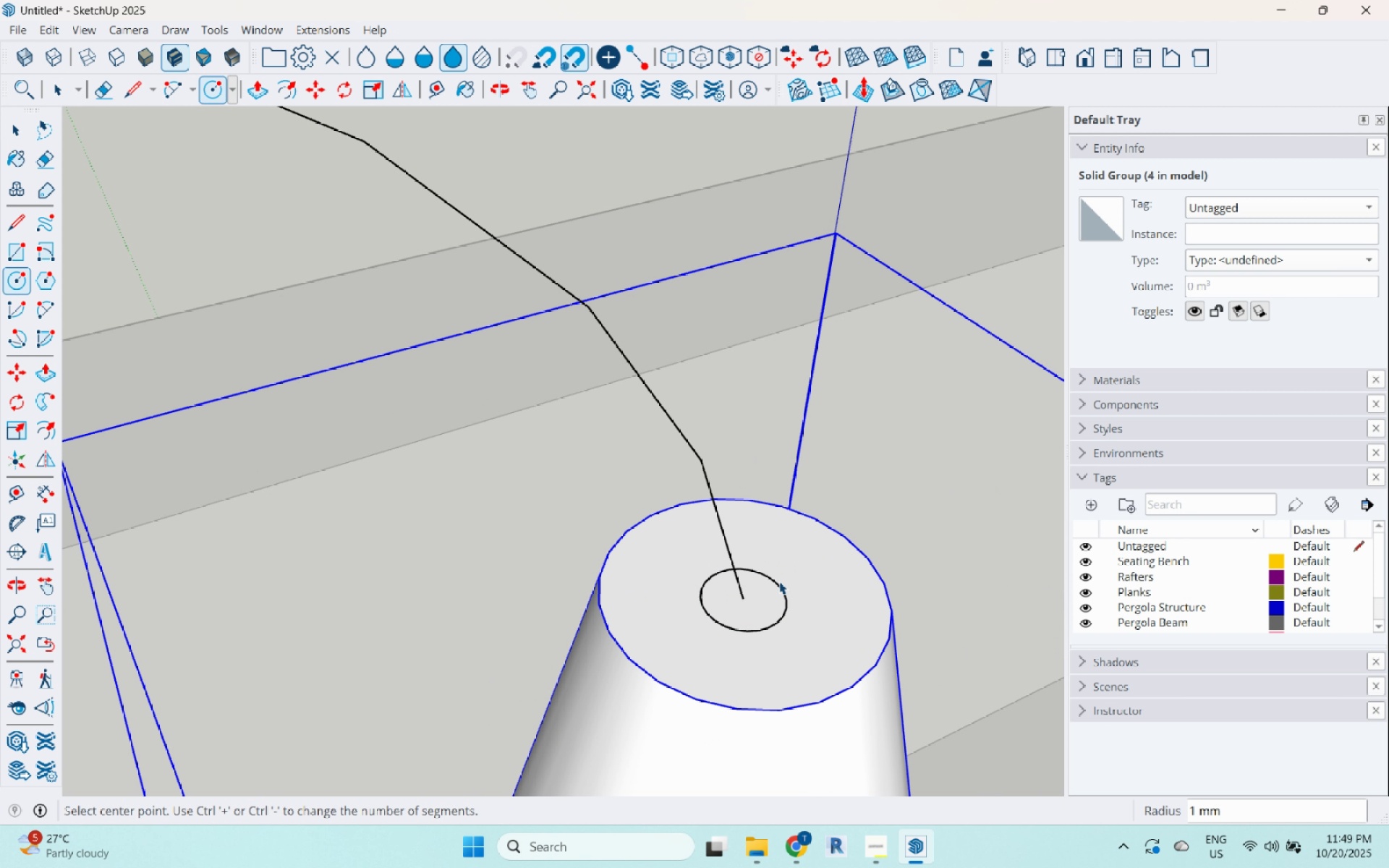 
key(Space)
 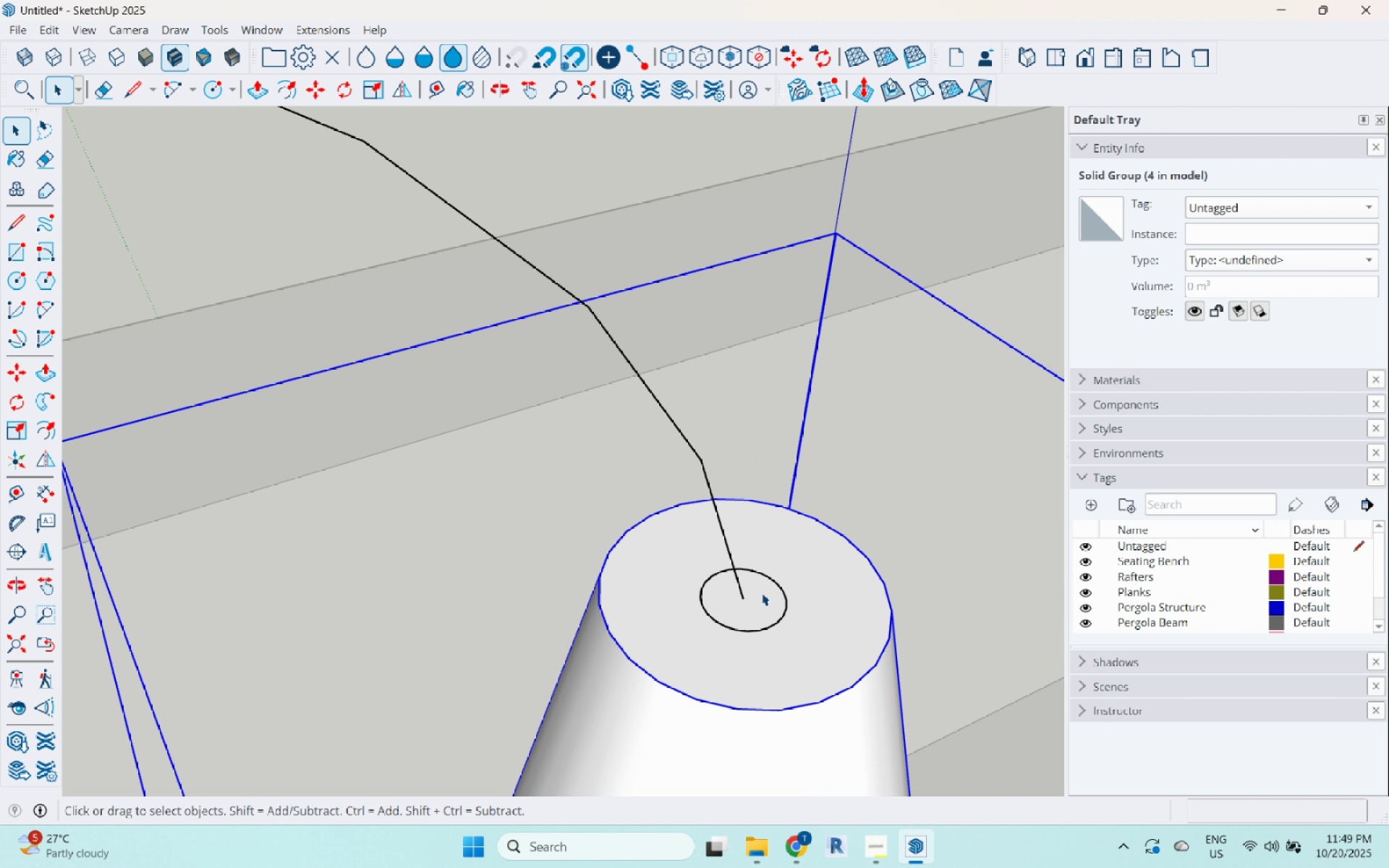 
double_click([762, 593])
 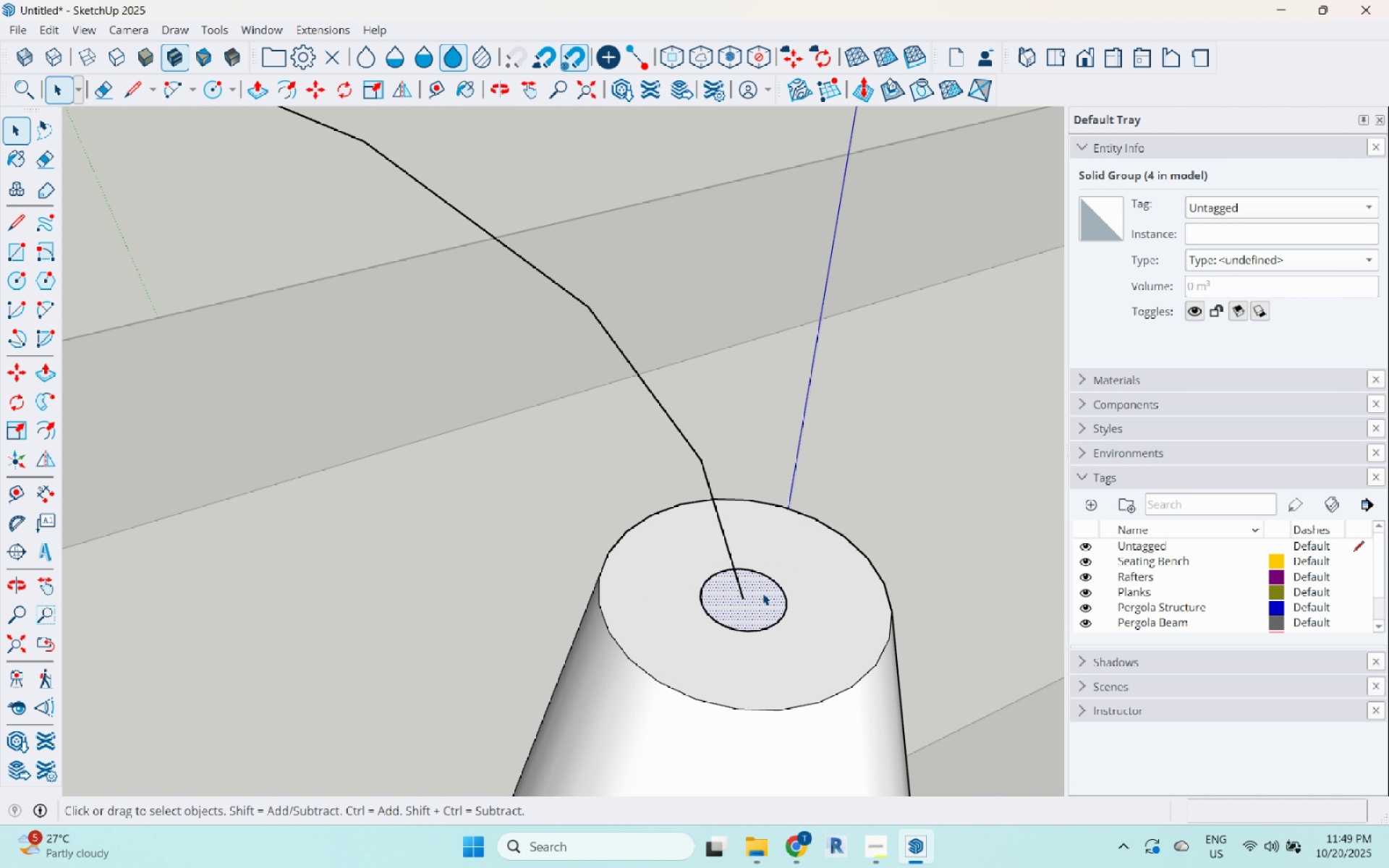 
scroll: coordinate [763, 593], scroll_direction: down, amount: 6.0
 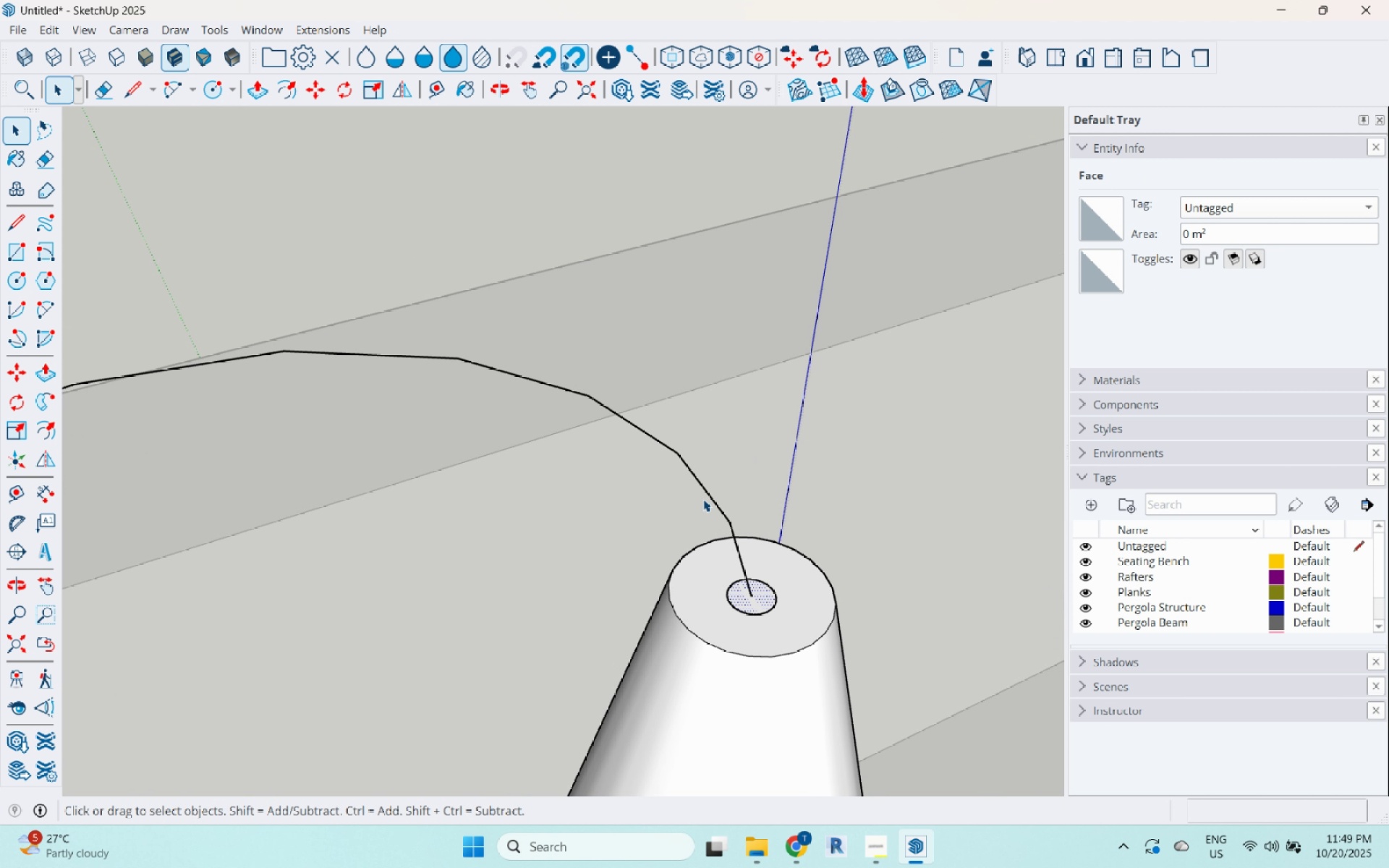 
key(Escape)
 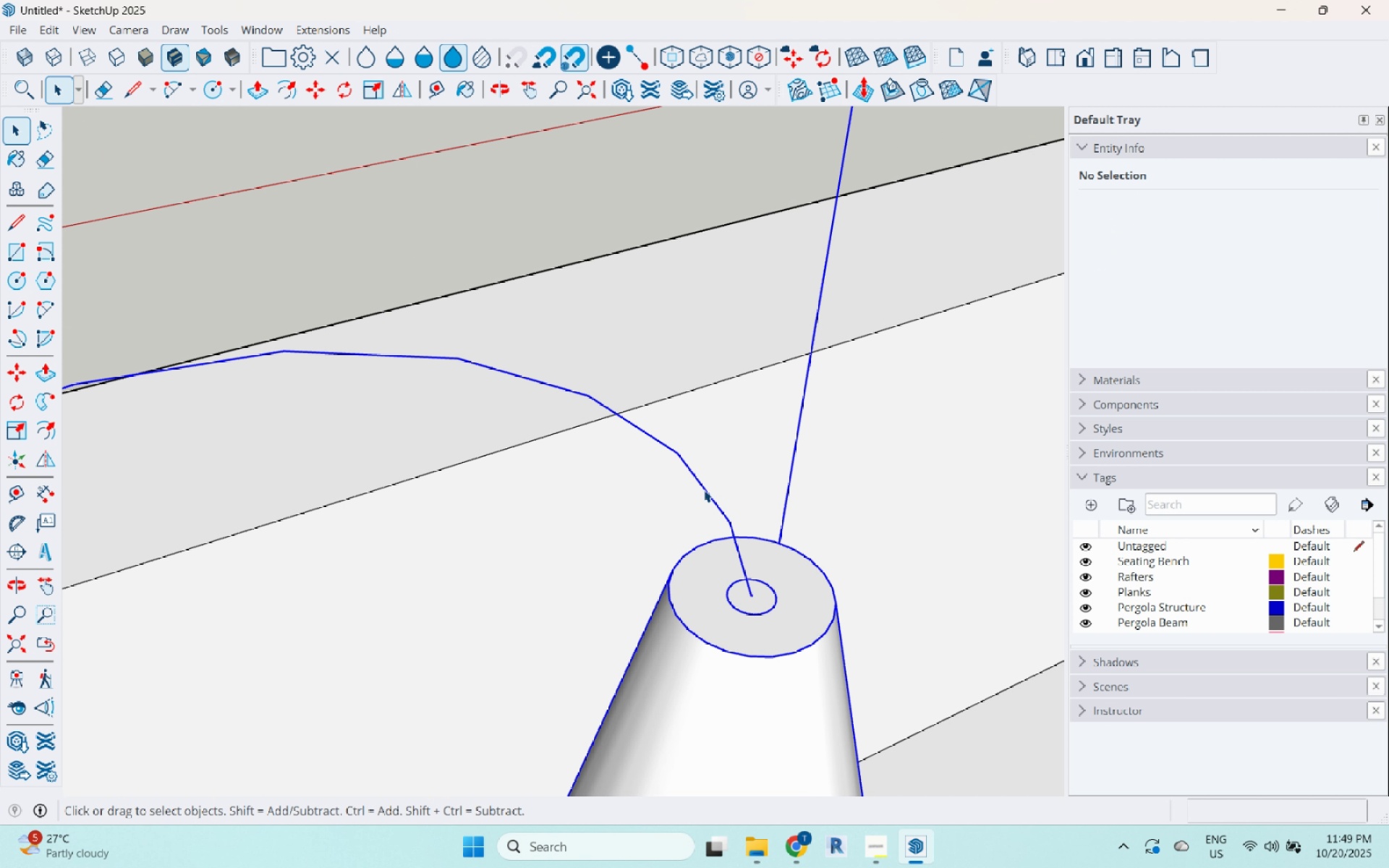 
double_click([704, 490])
 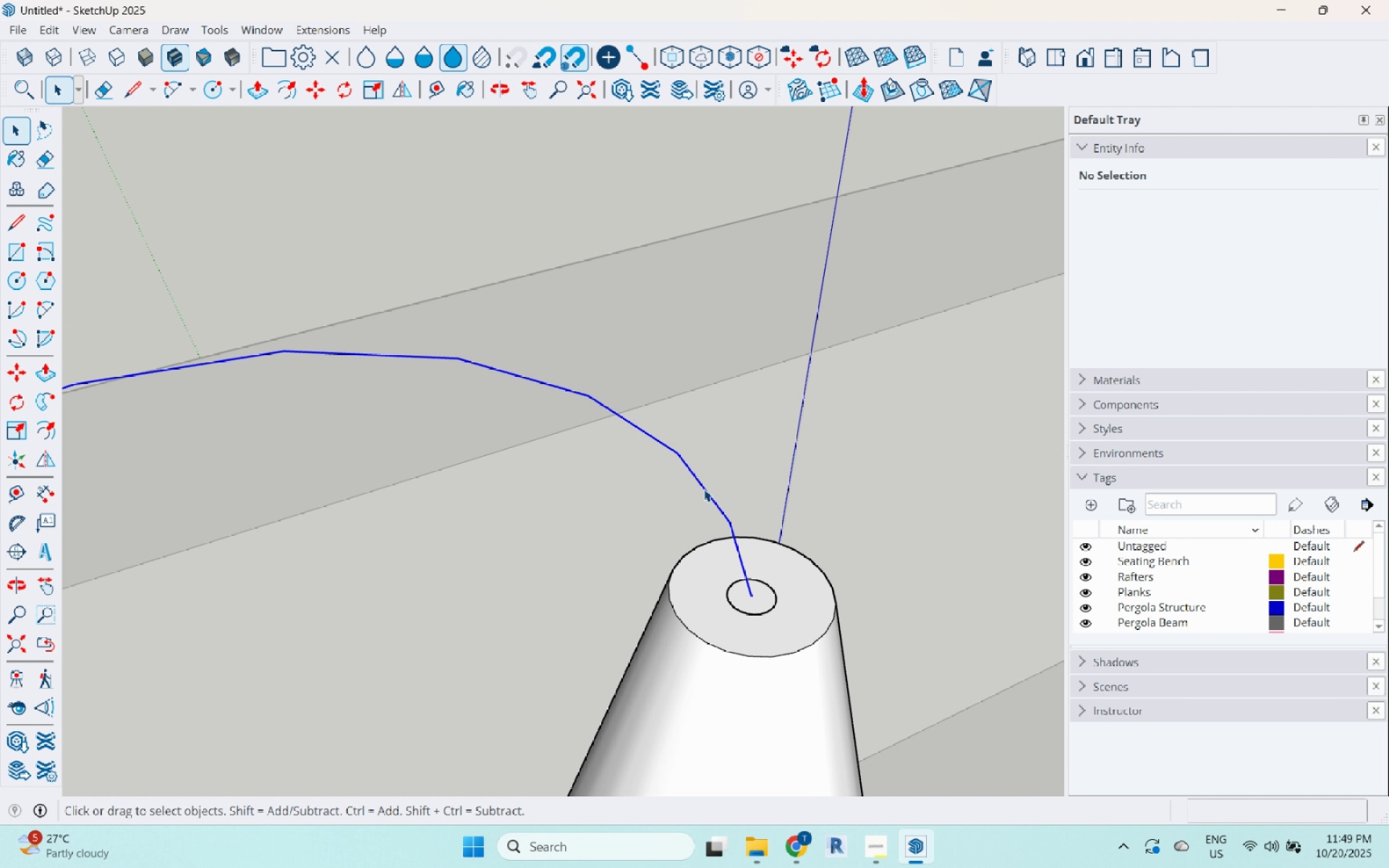 
triple_click([704, 489])
 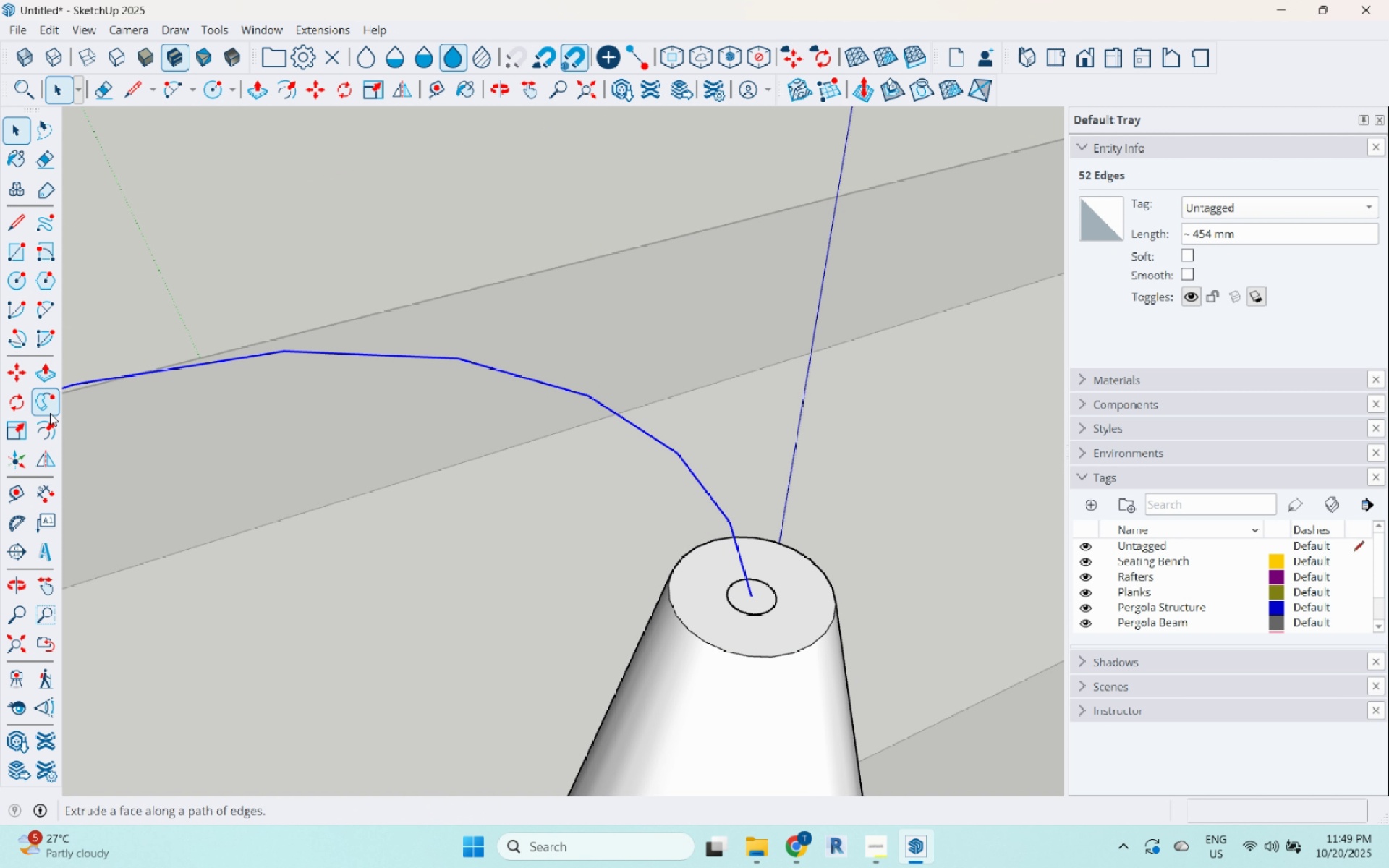 
left_click([50, 402])
 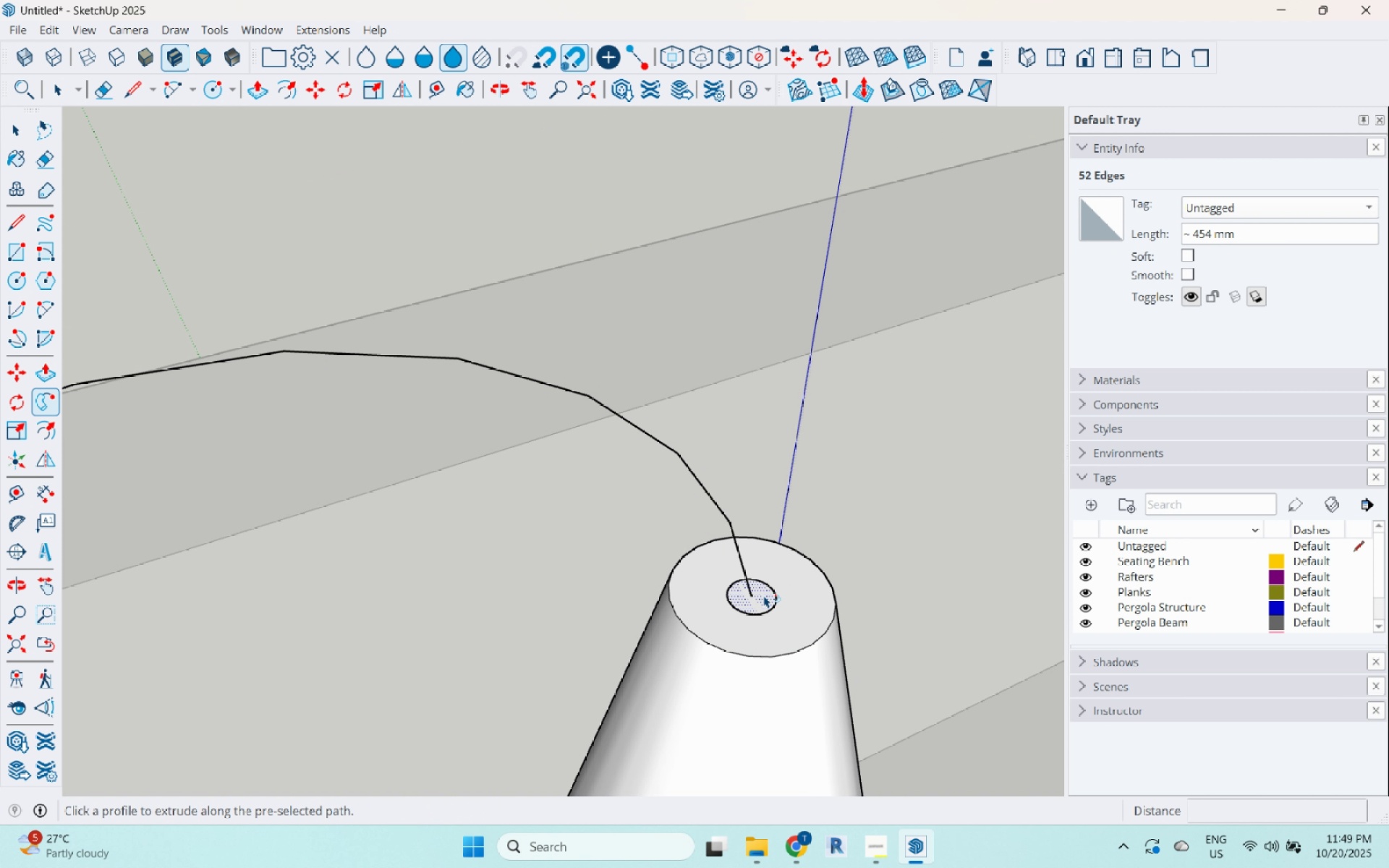 
left_click([764, 595])
 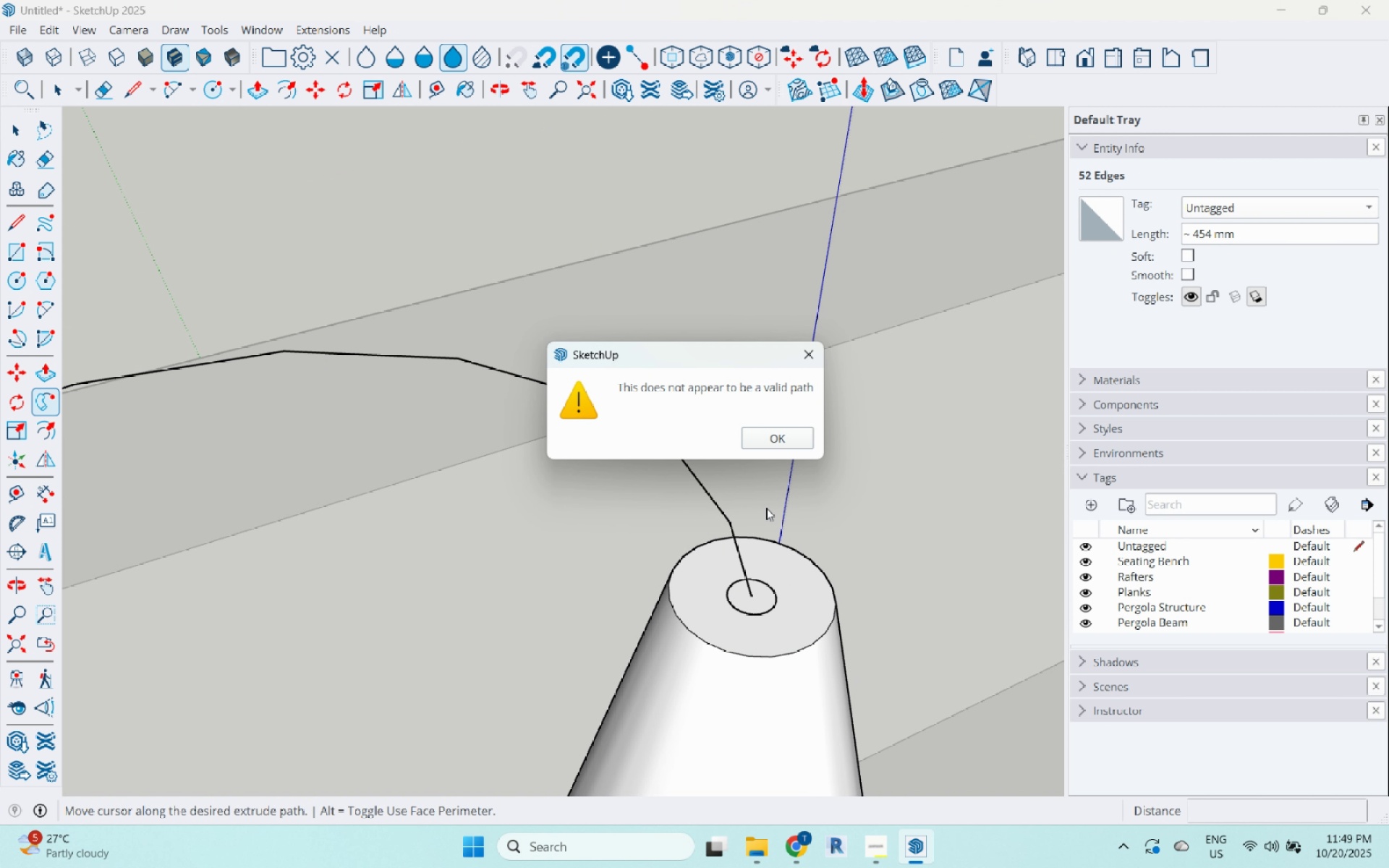 
scroll: coordinate [766, 507], scroll_direction: down, amount: 6.0
 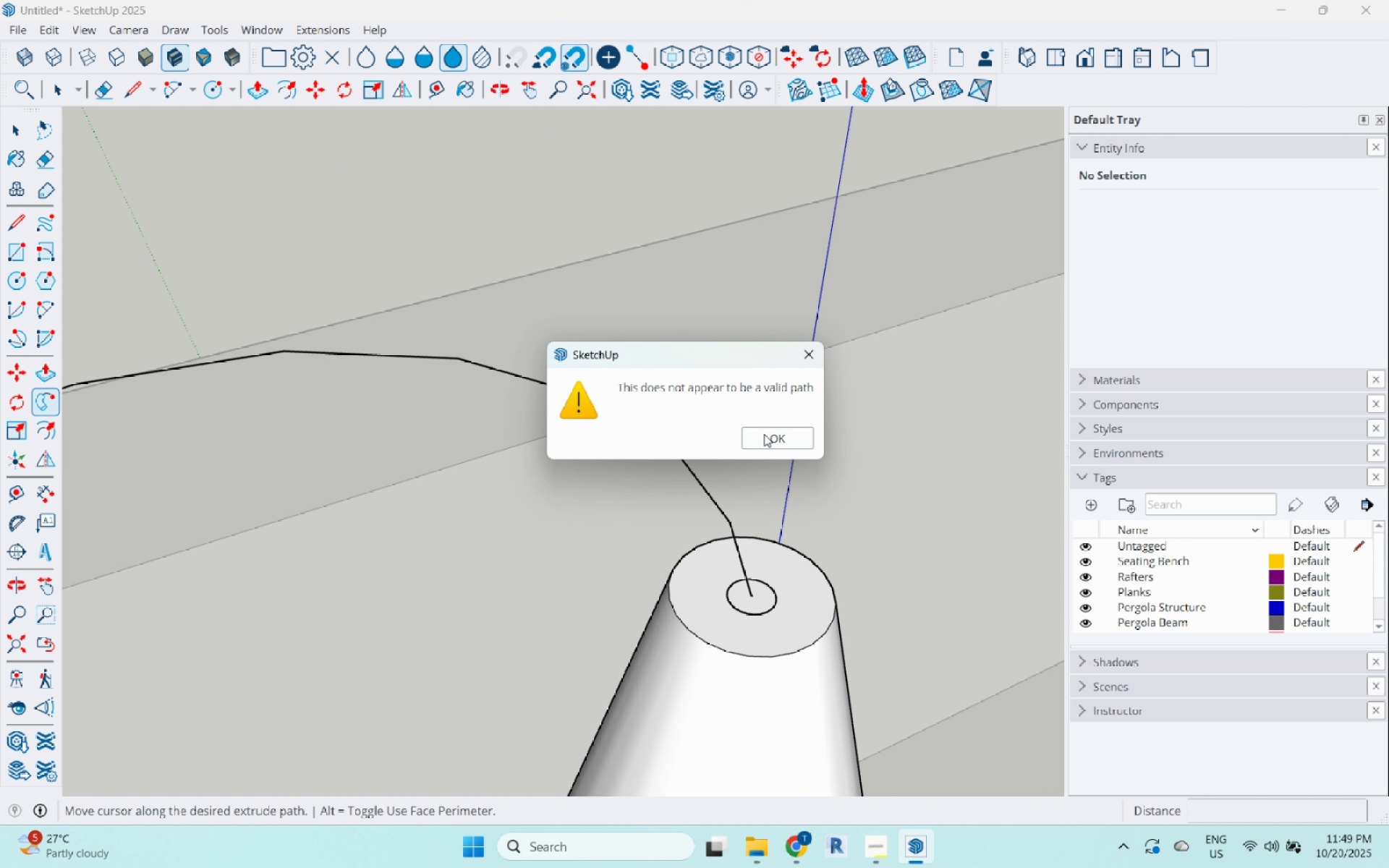 
left_click([764, 434])
 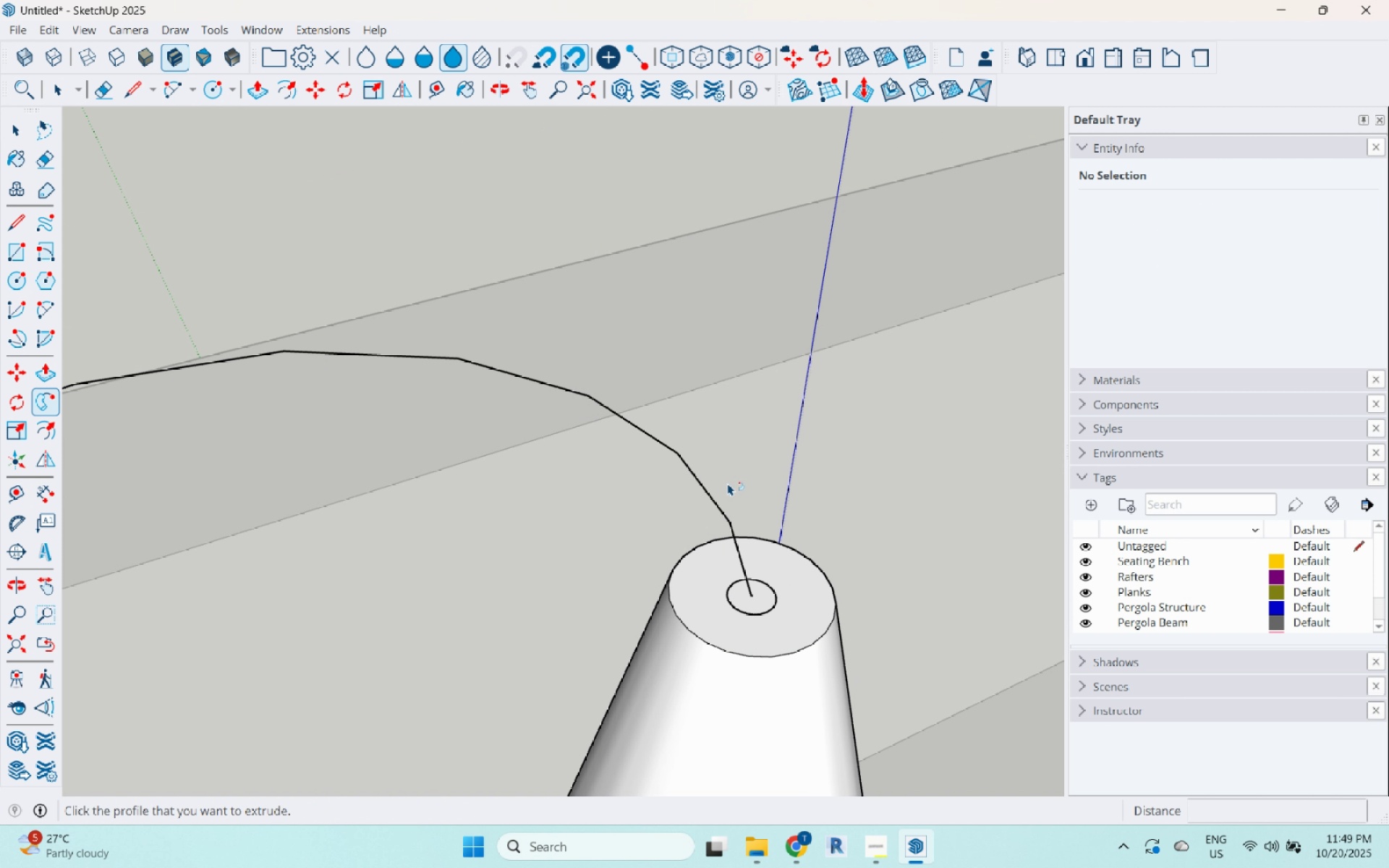 
scroll: coordinate [753, 492], scroll_direction: down, amount: 11.0
 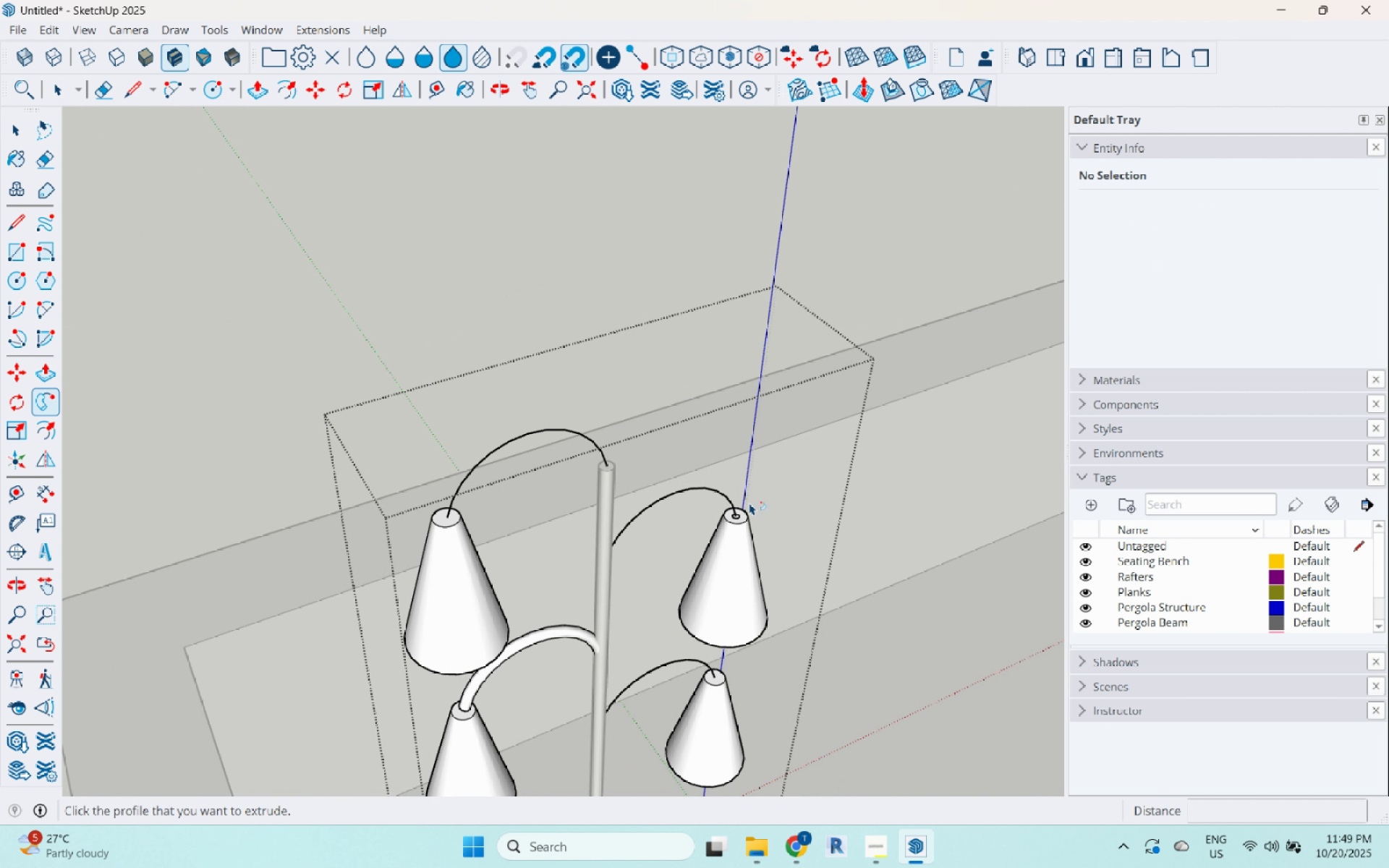 
key(Space)
 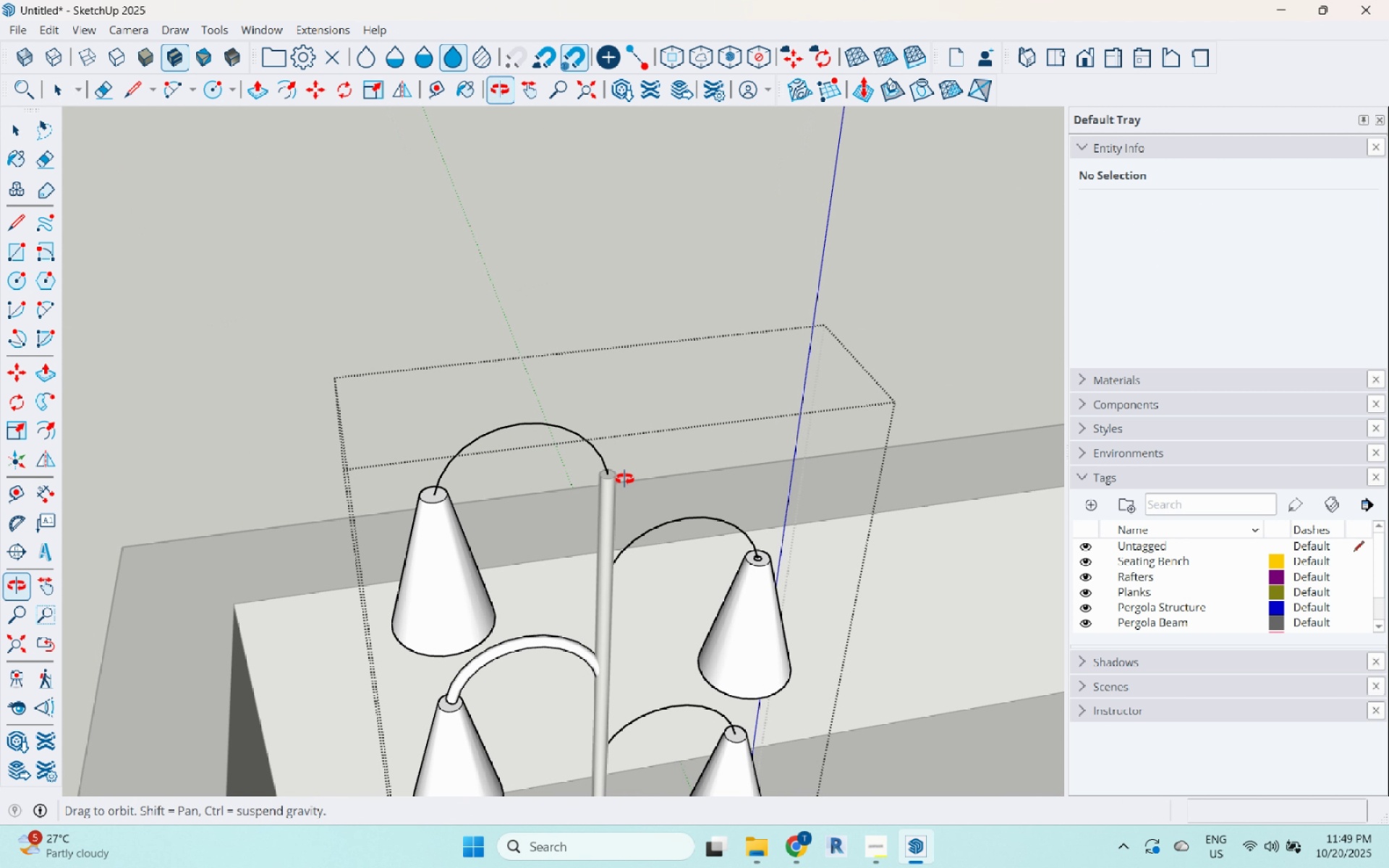 
key(Escape)
 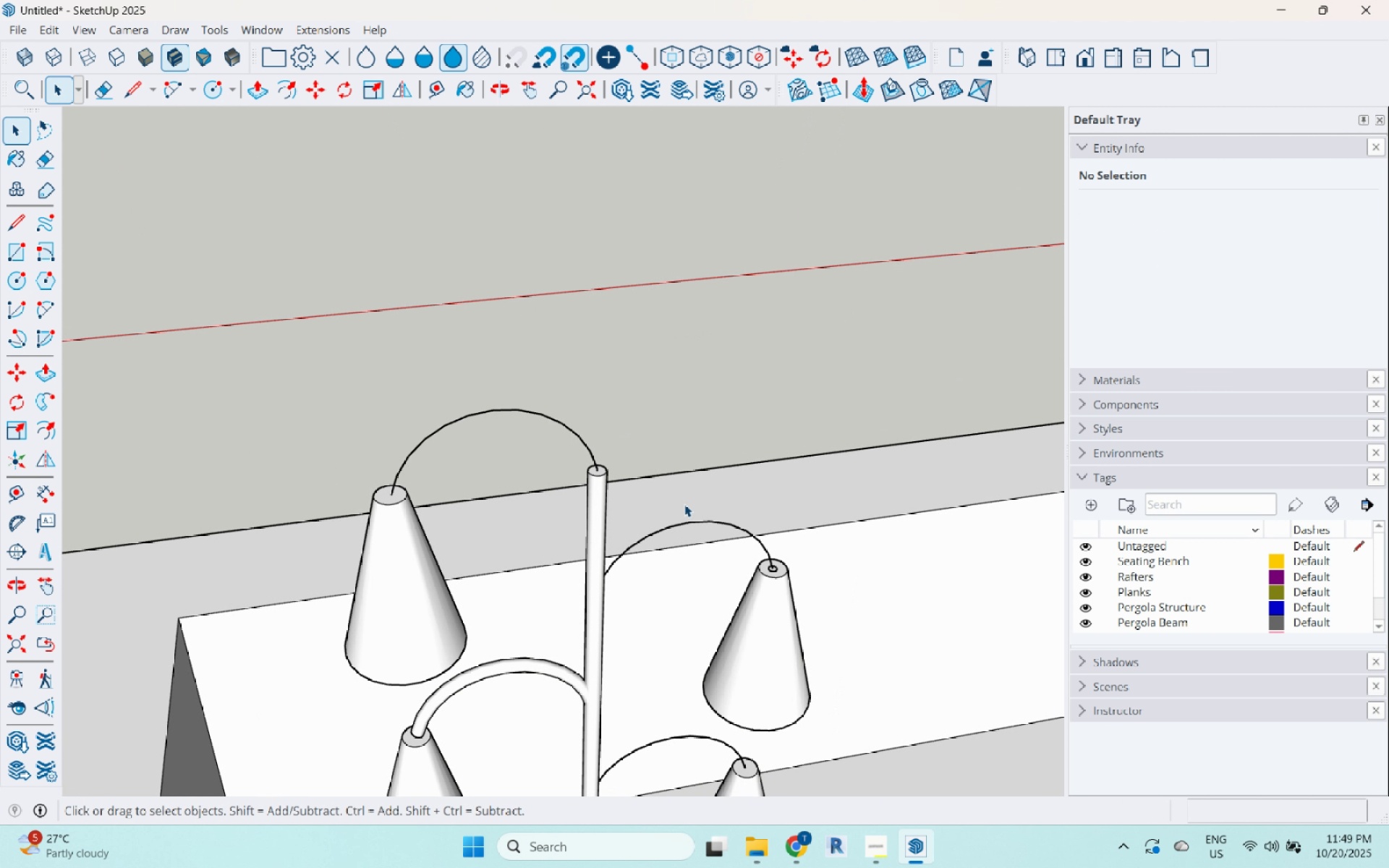 
scroll: coordinate [685, 504], scroll_direction: up, amount: 3.0
 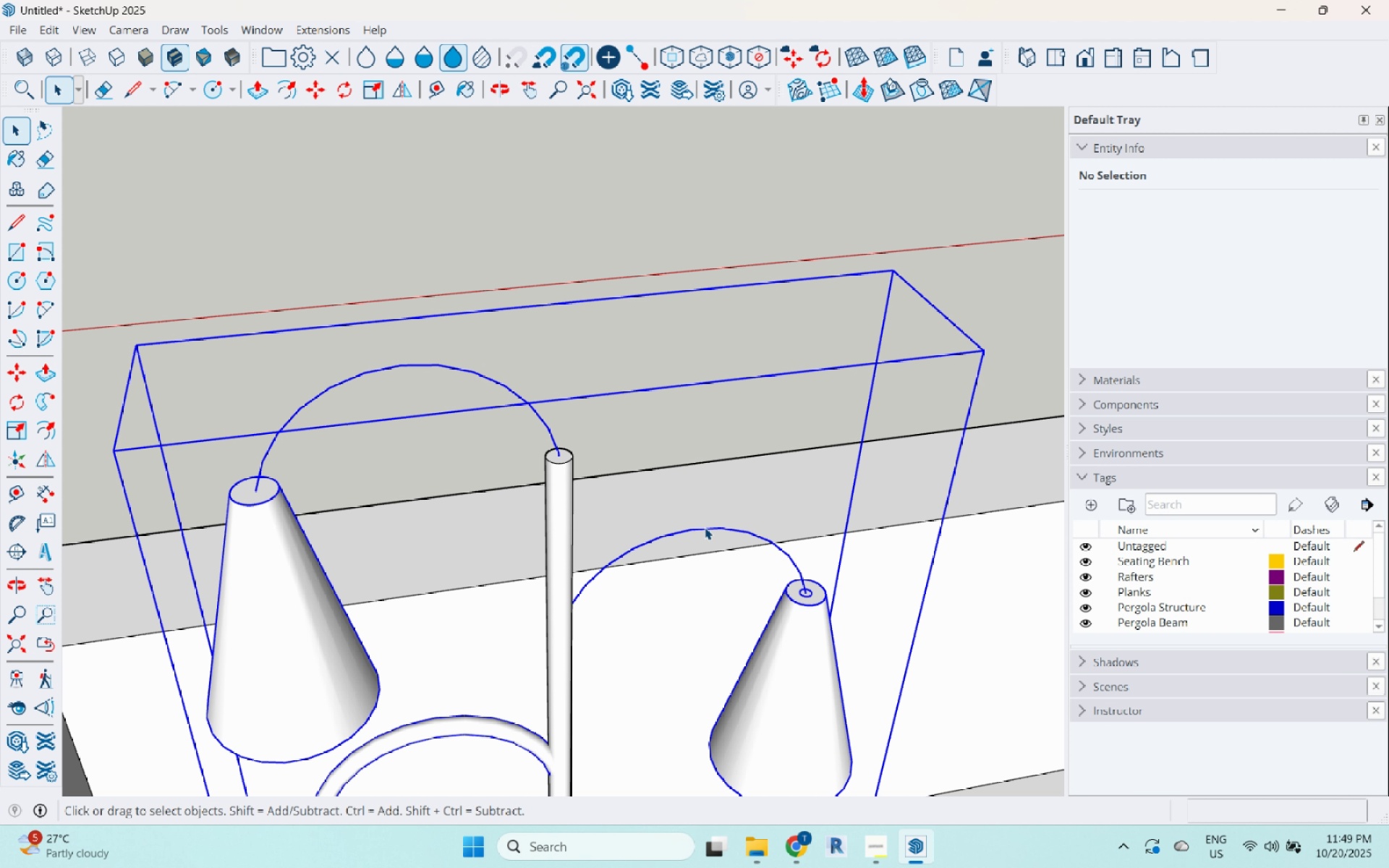 
double_click([708, 528])
 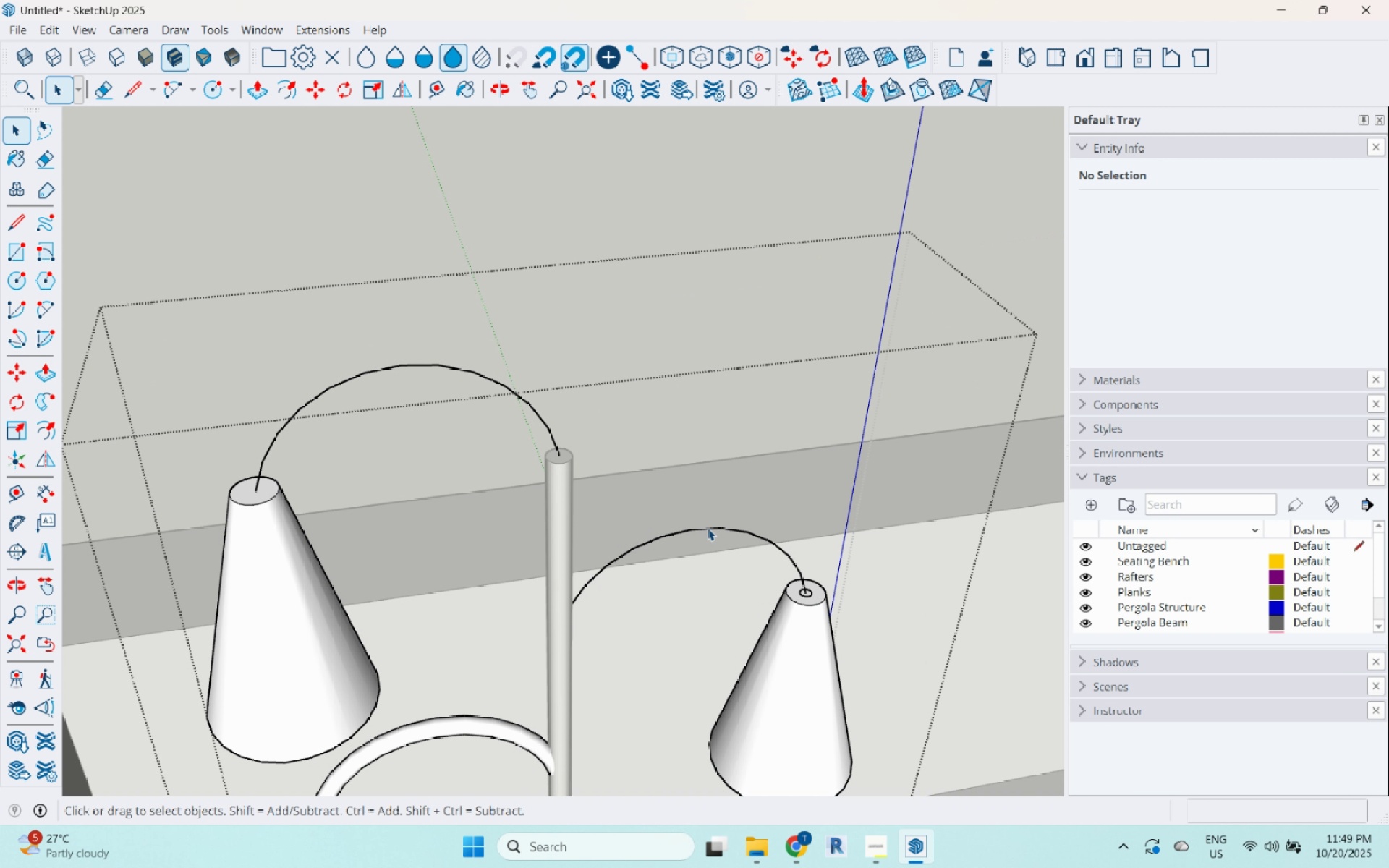 
triple_click([708, 528])
 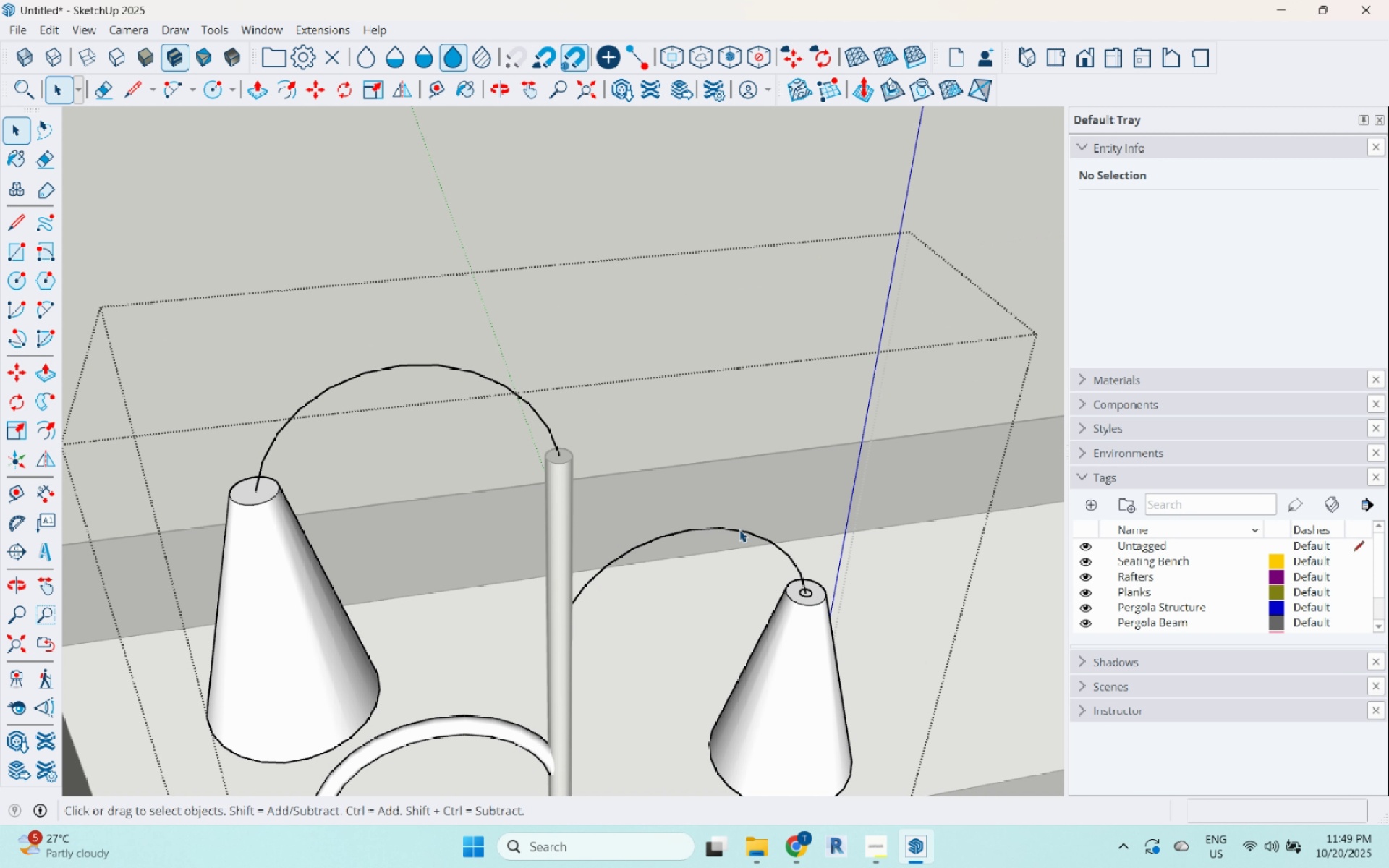 
triple_click([739, 529])
 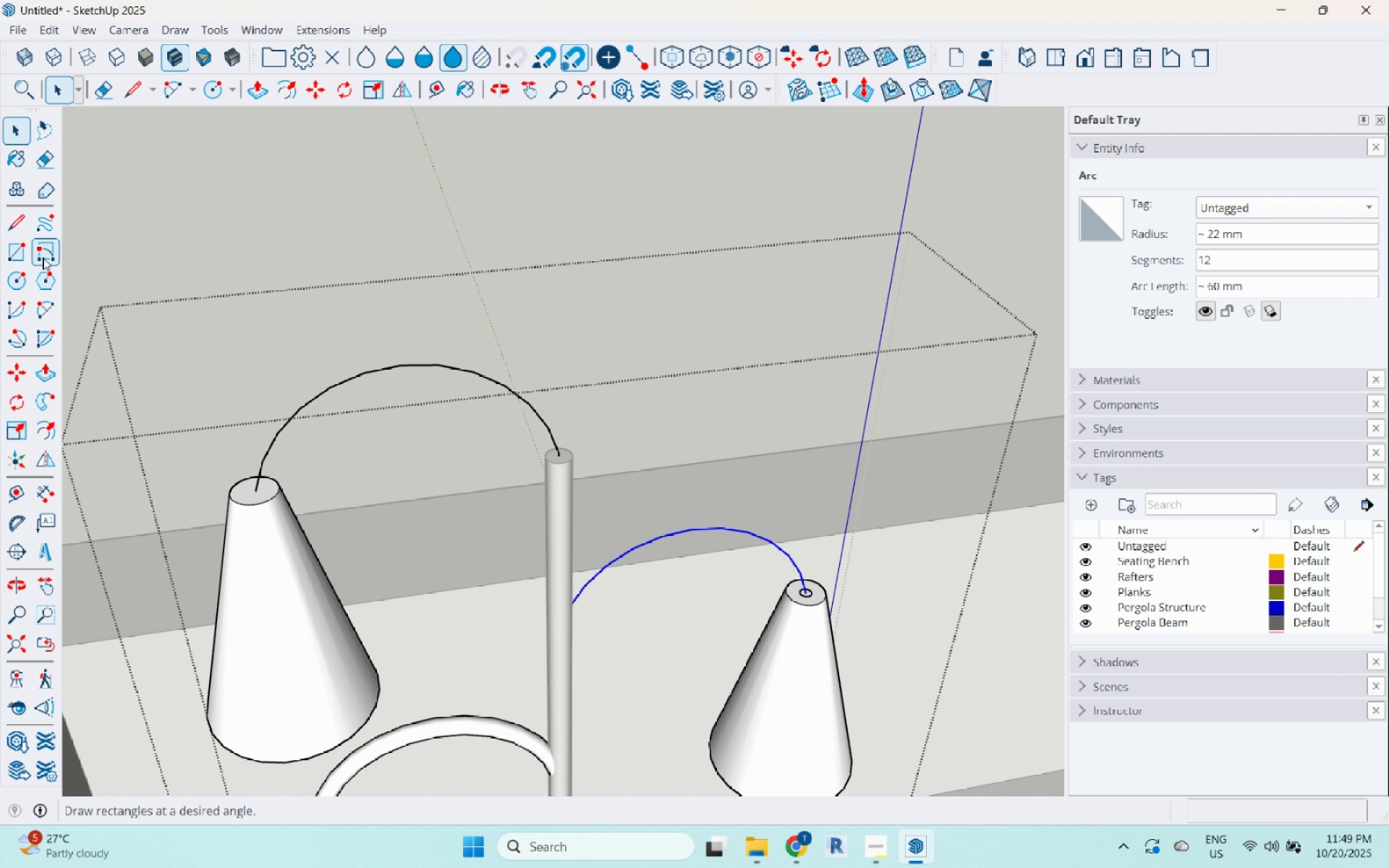 
left_click([51, 398])
 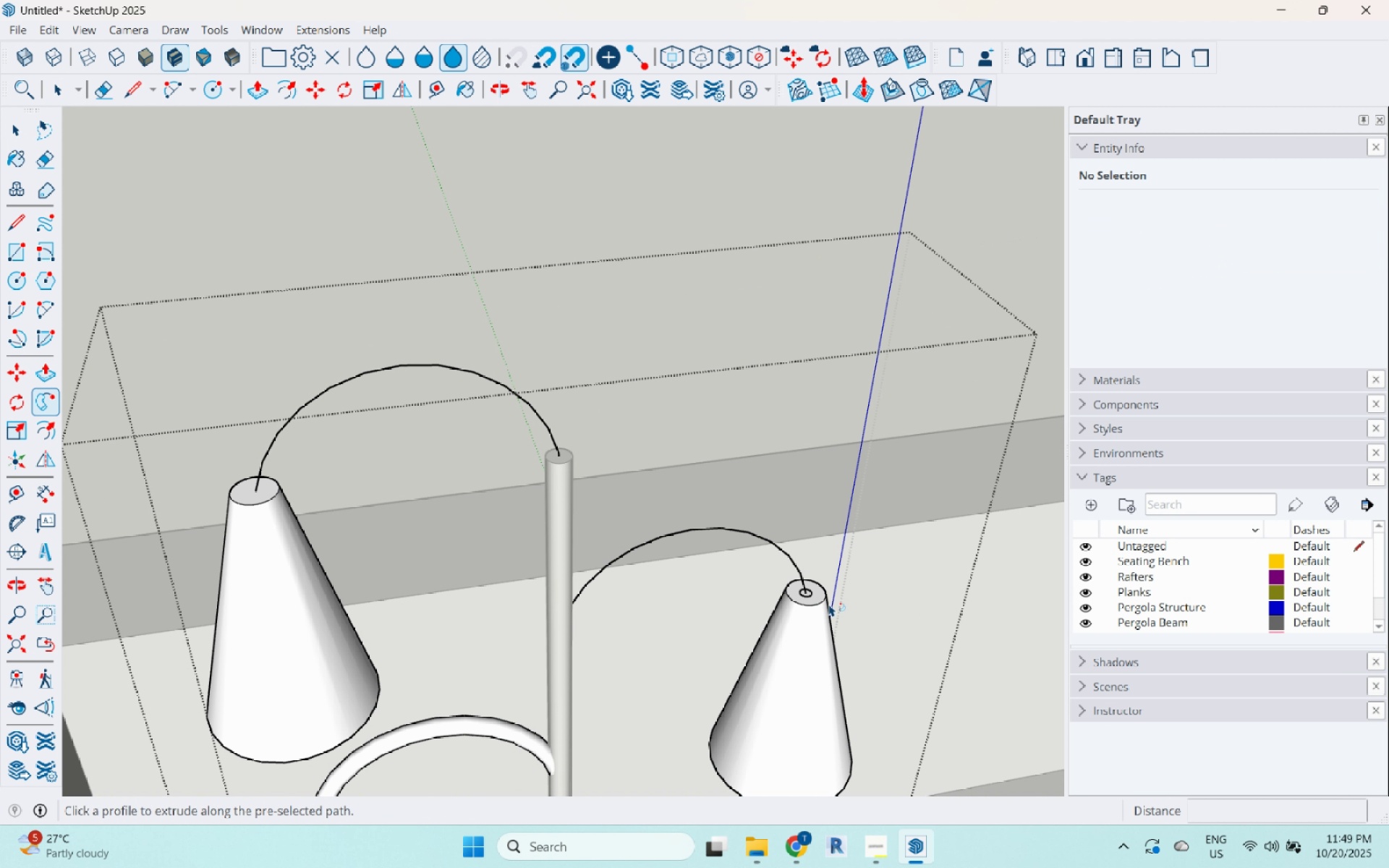 
scroll: coordinate [812, 600], scroll_direction: up, amount: 11.0
 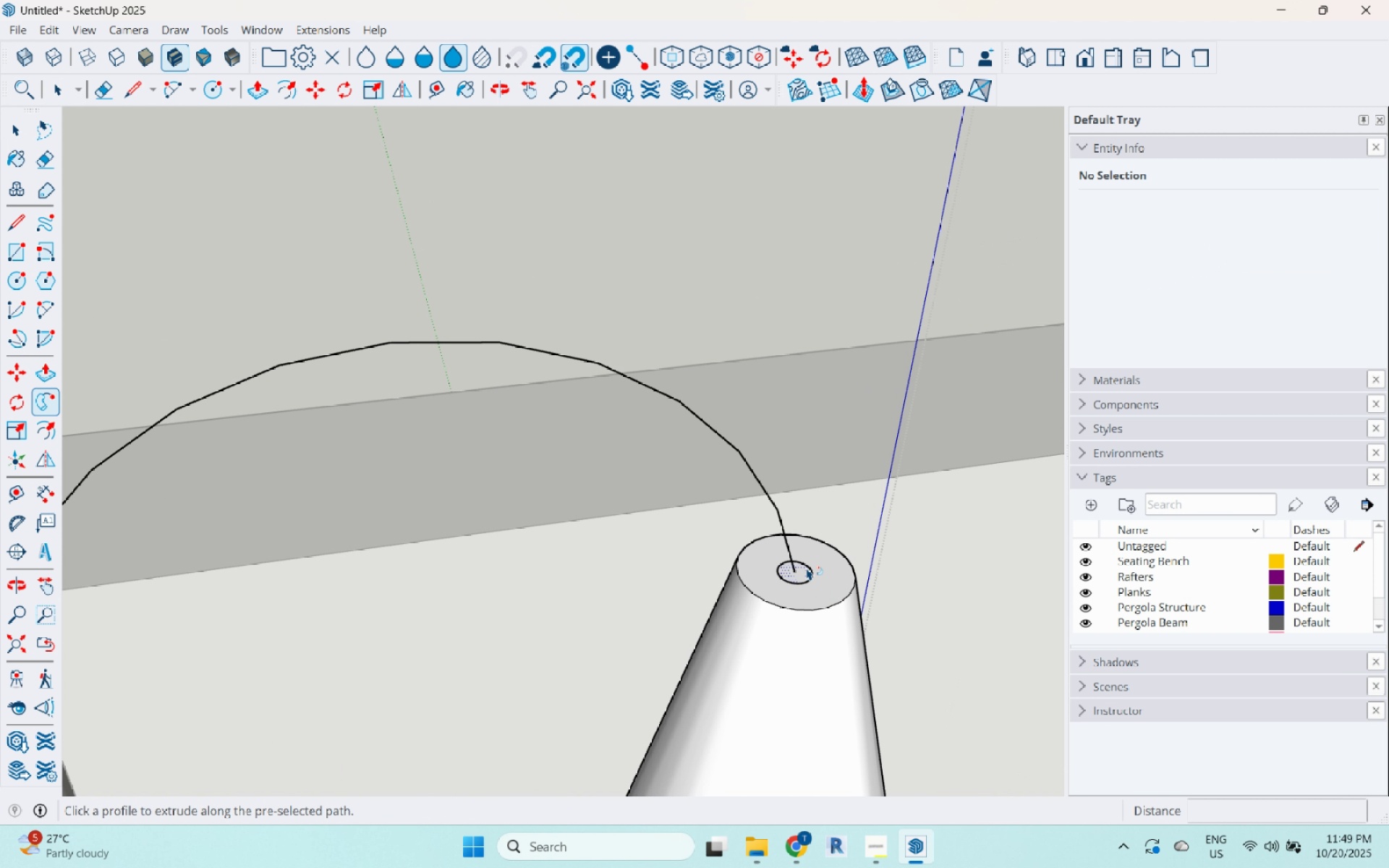 
left_click([807, 568])
 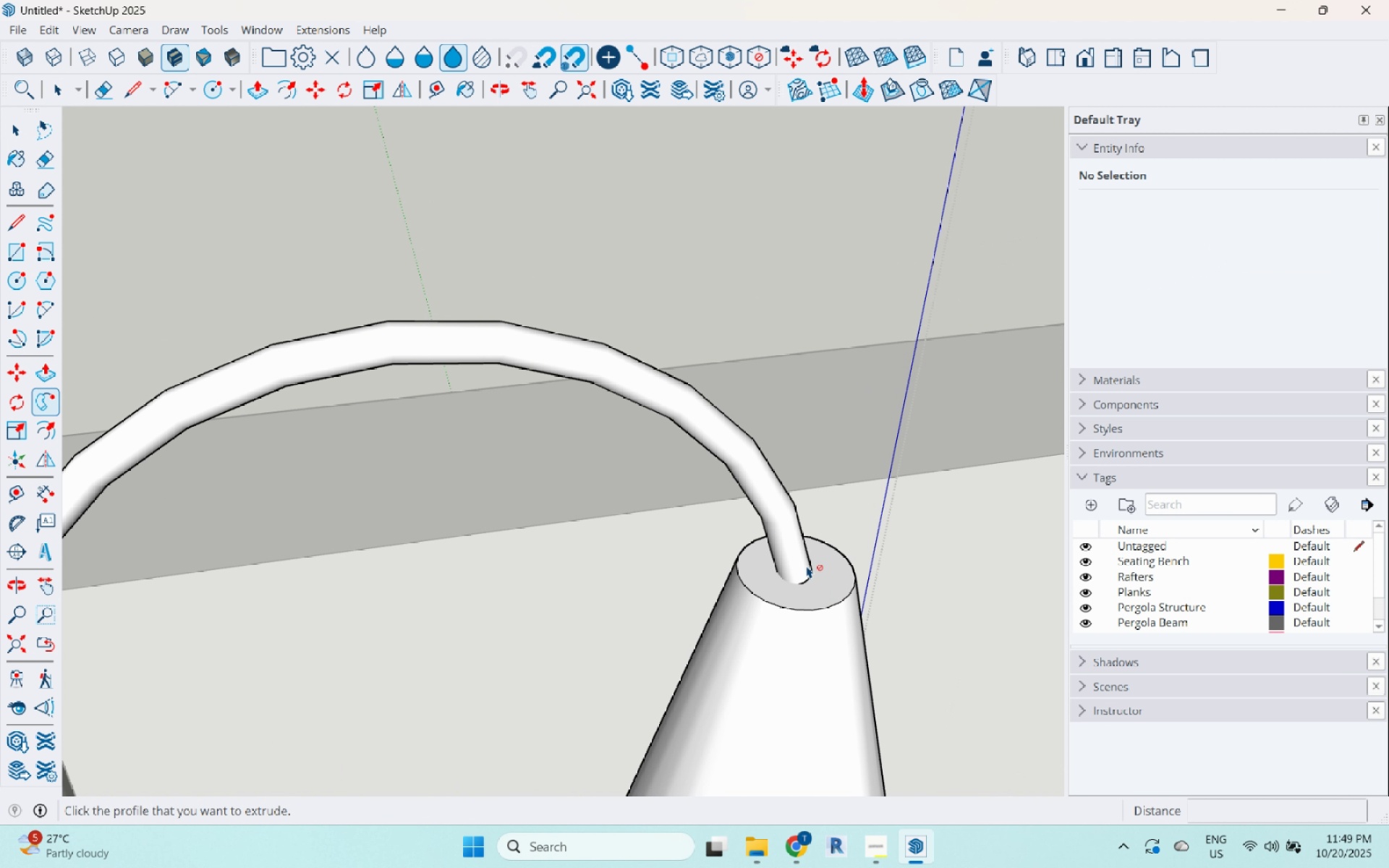 
scroll: coordinate [763, 496], scroll_direction: down, amount: 13.0
 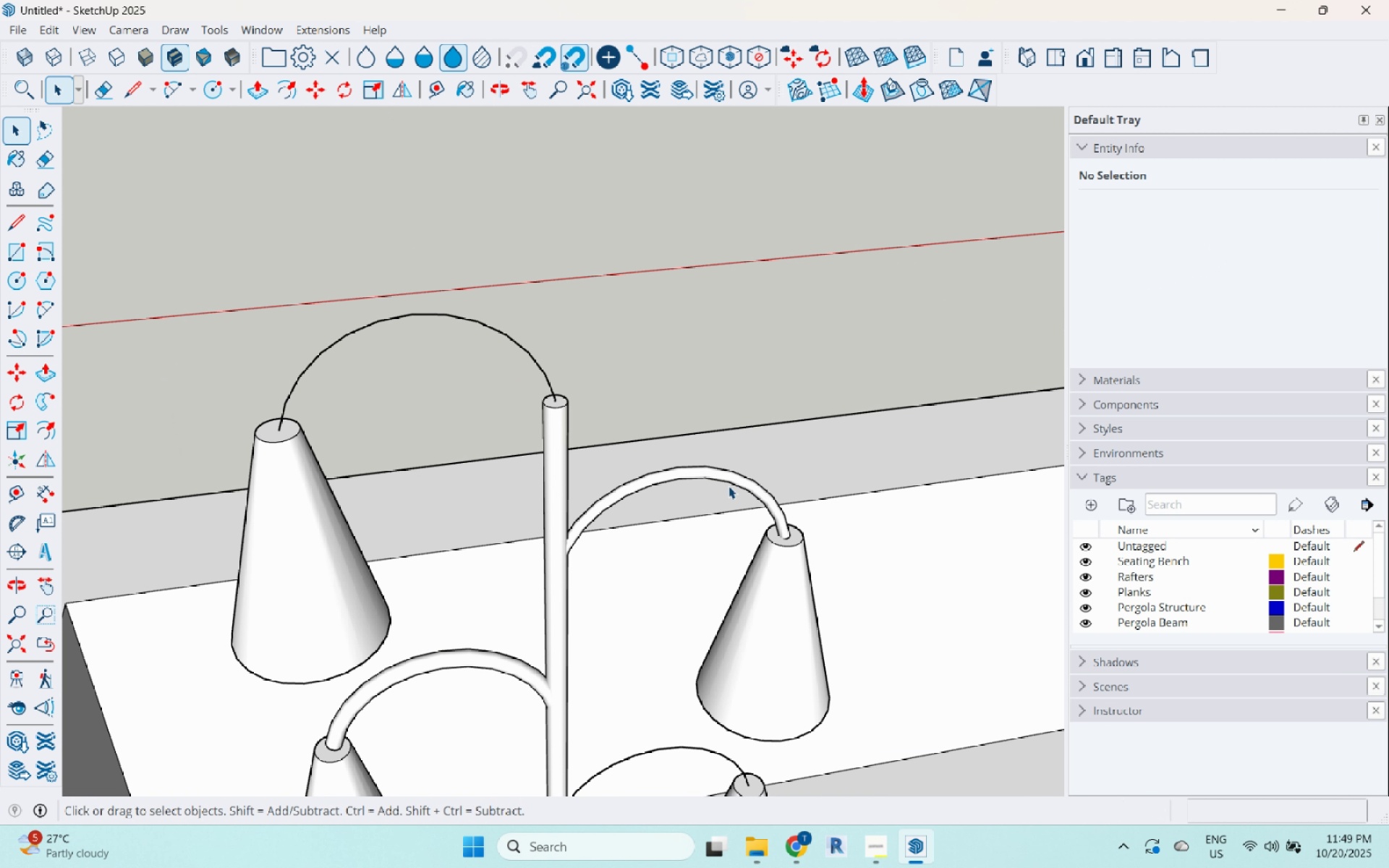 
key(Space)
 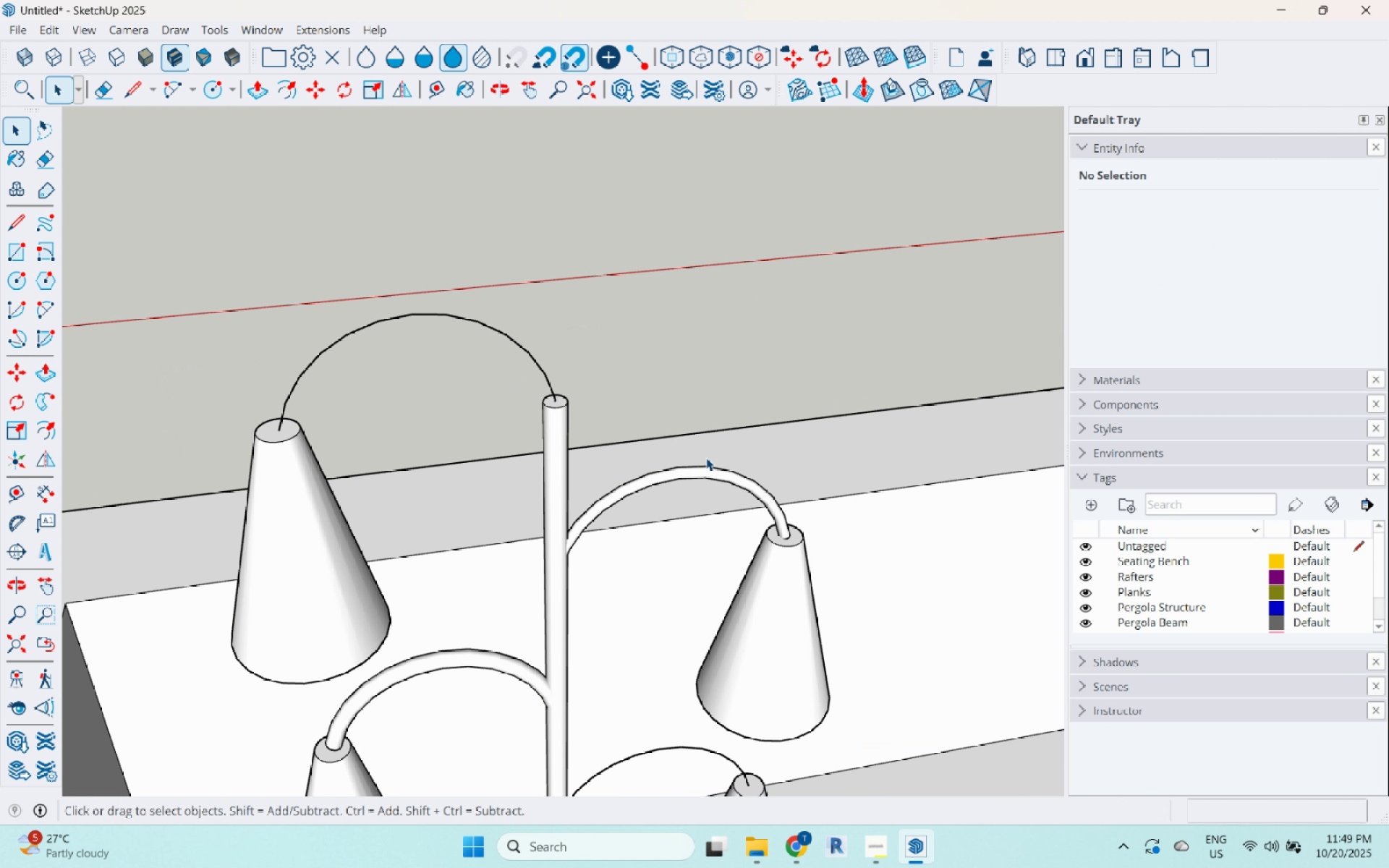 
key(Escape)
 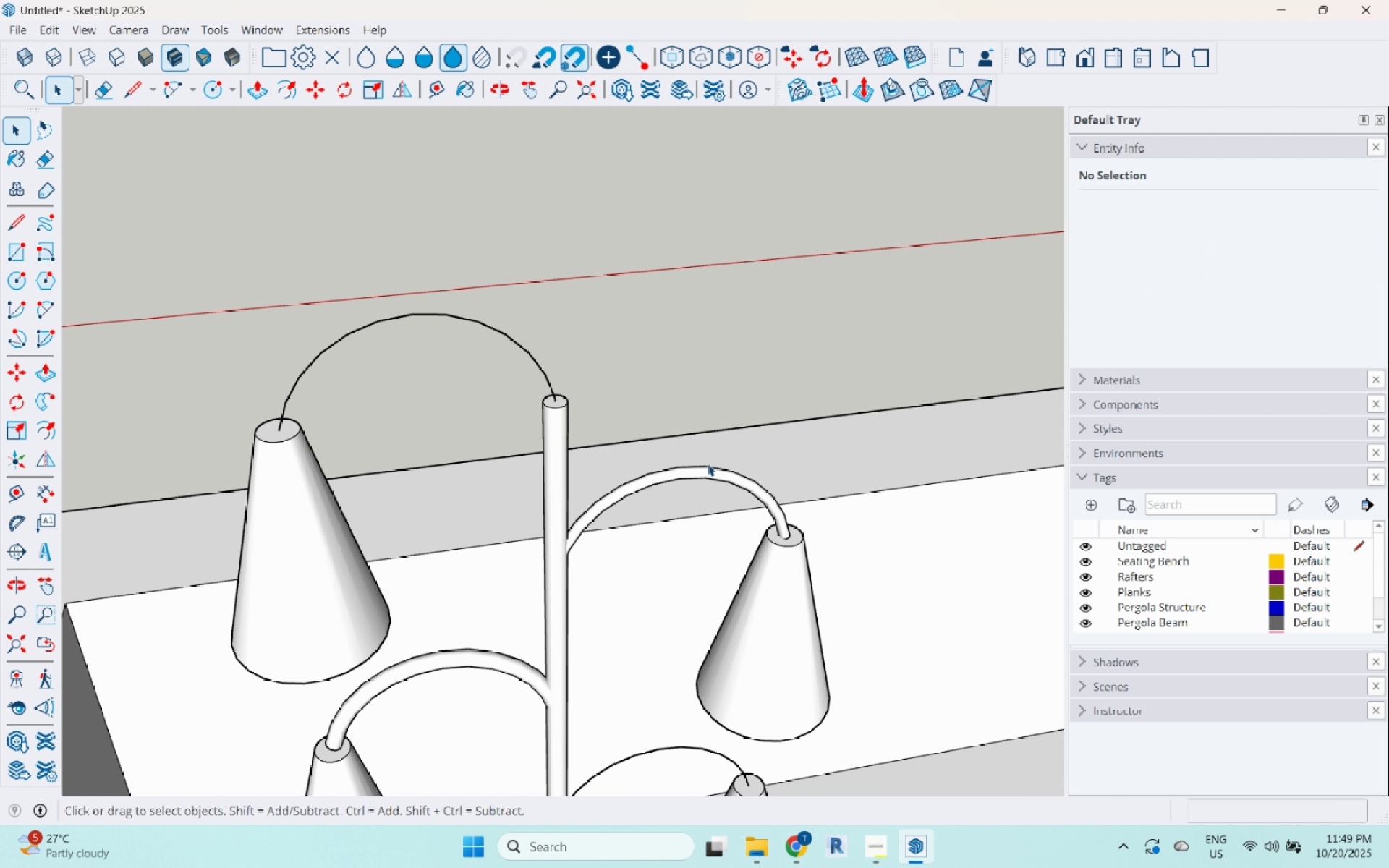 
key(Escape)
 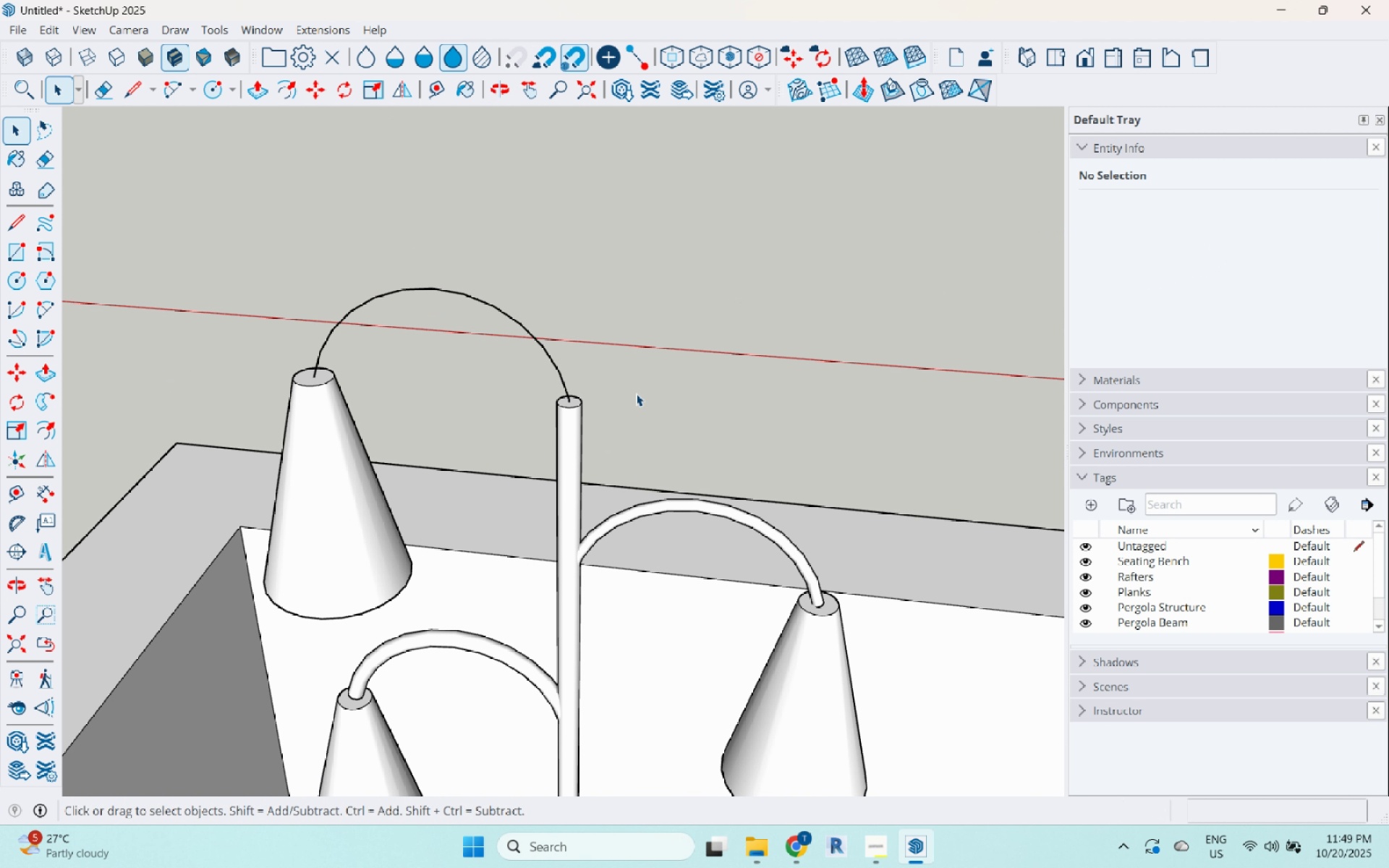 
scroll: coordinate [411, 379], scroll_direction: down, amount: 10.0
 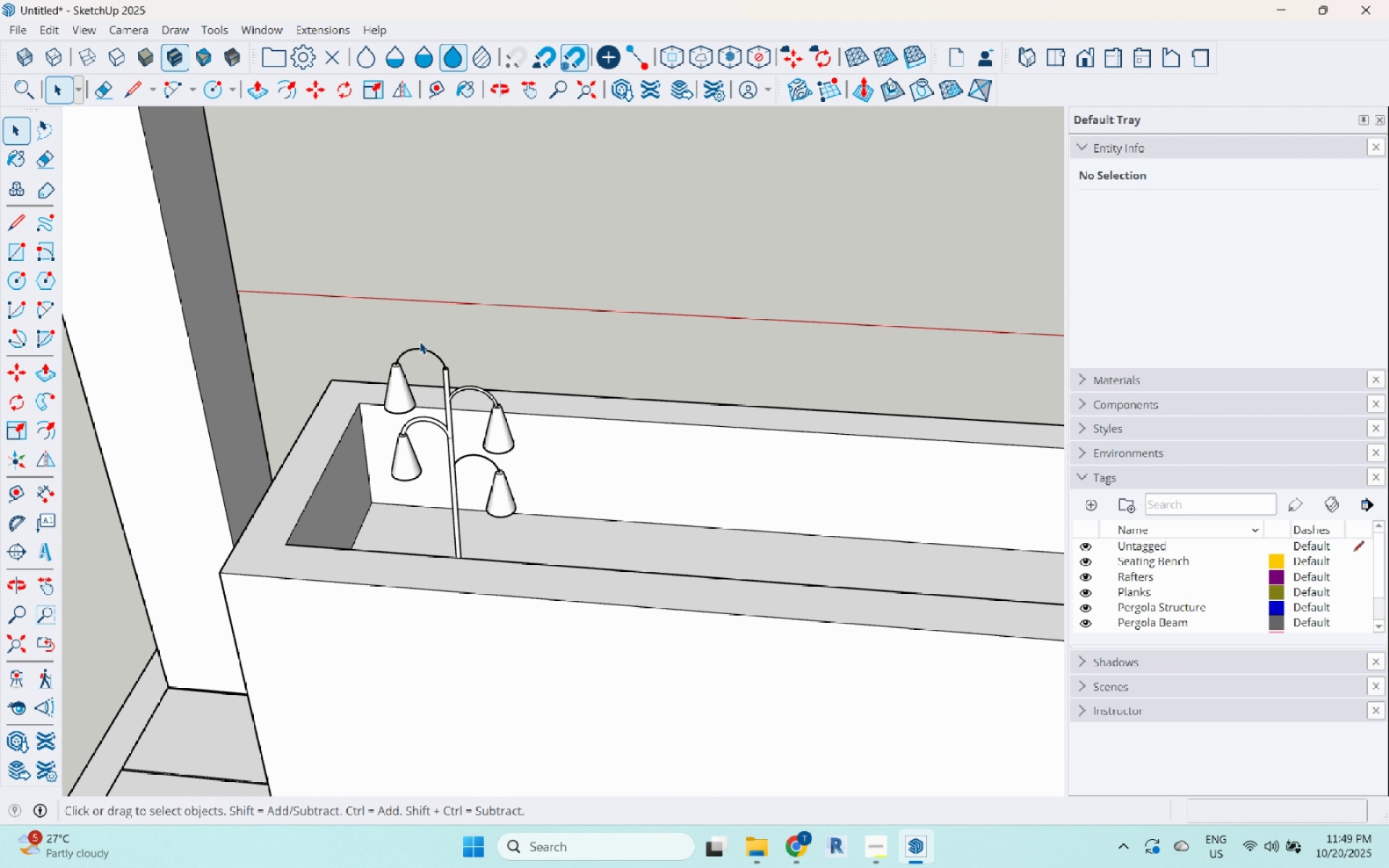 
scroll: coordinate [415, 464], scroll_direction: up, amount: 28.0
 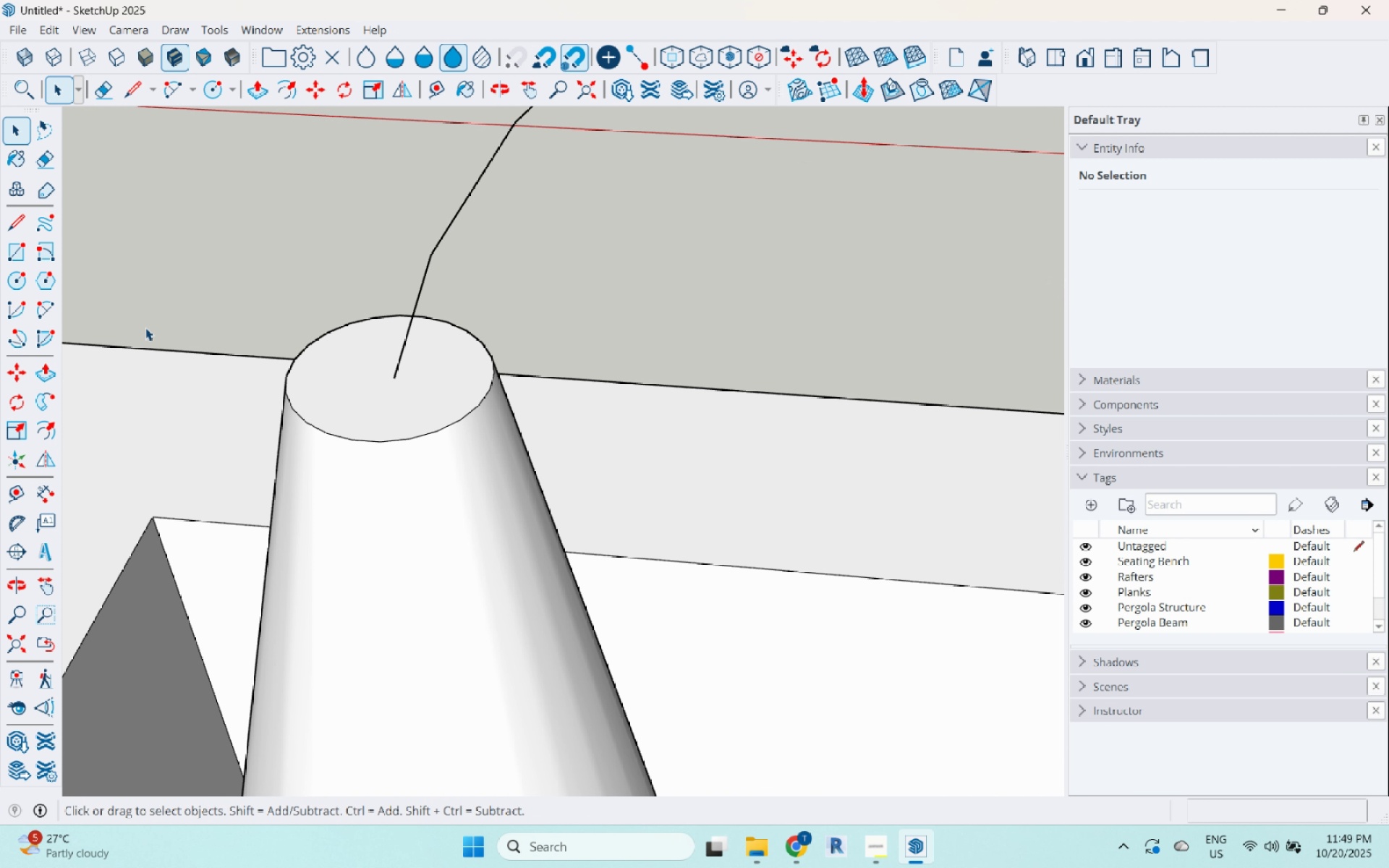 
scroll: coordinate [397, 391], scroll_direction: down, amount: 5.0
 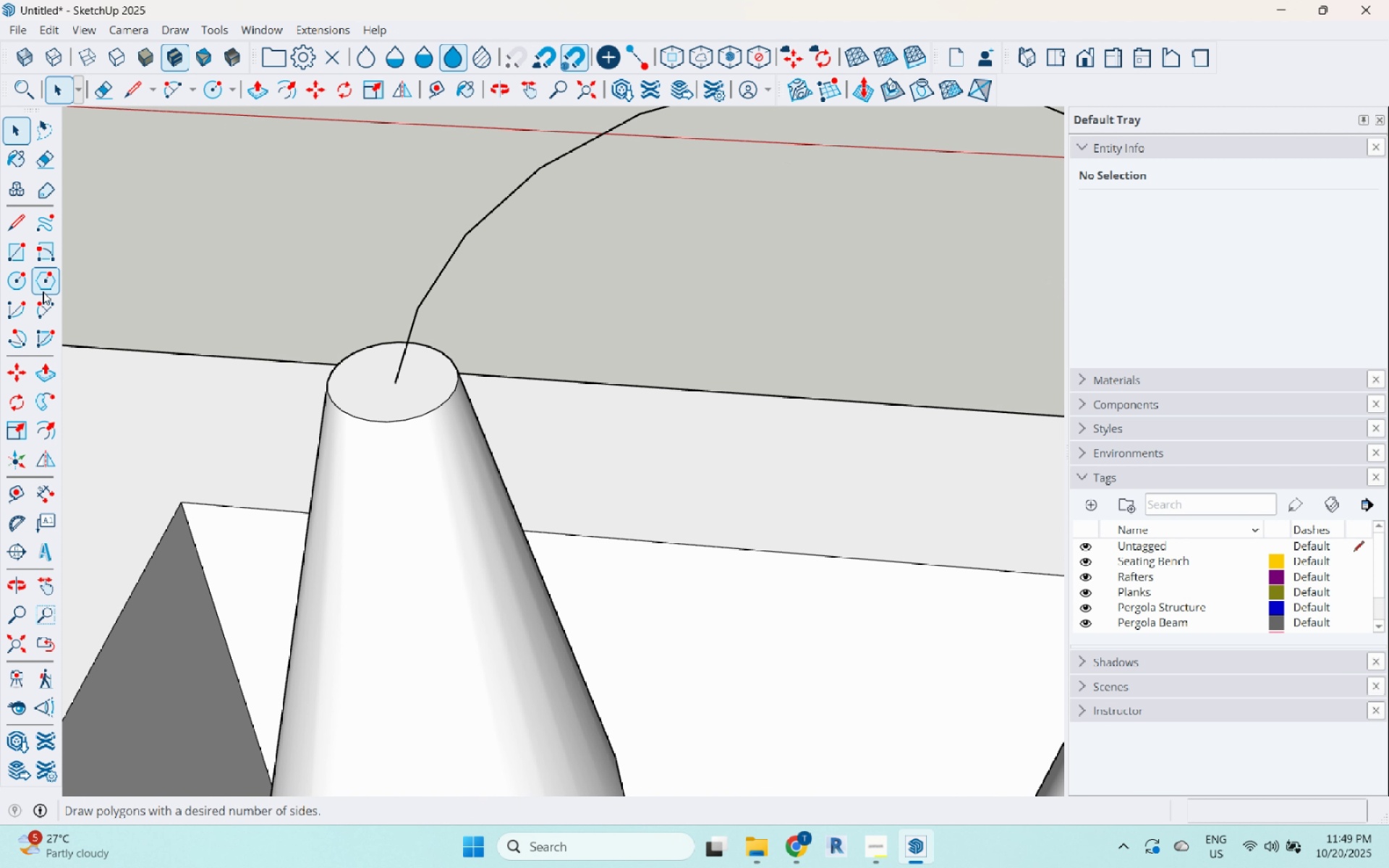 
left_click([27, 278])
 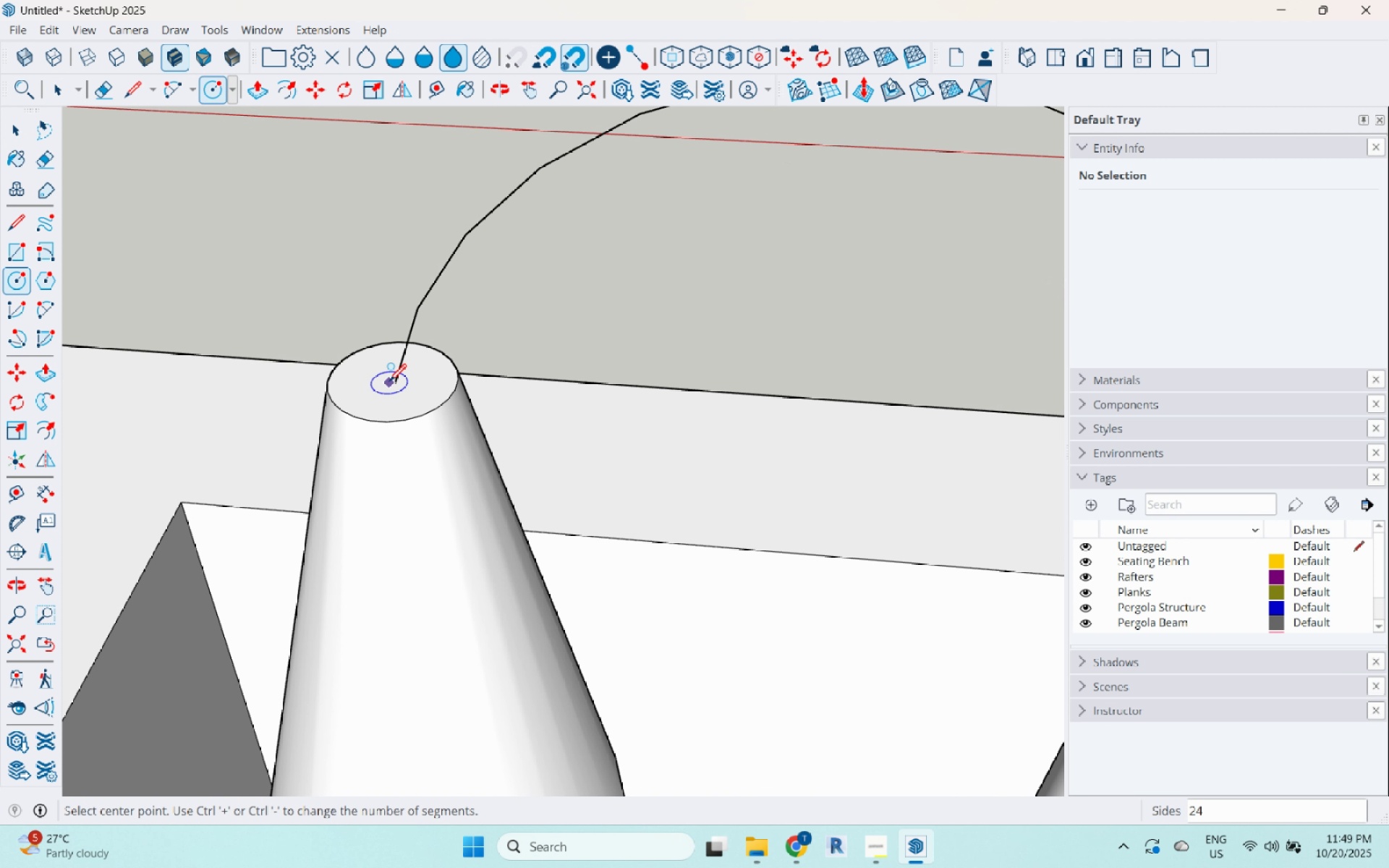 
scroll: coordinate [393, 386], scroll_direction: up, amount: 5.0
 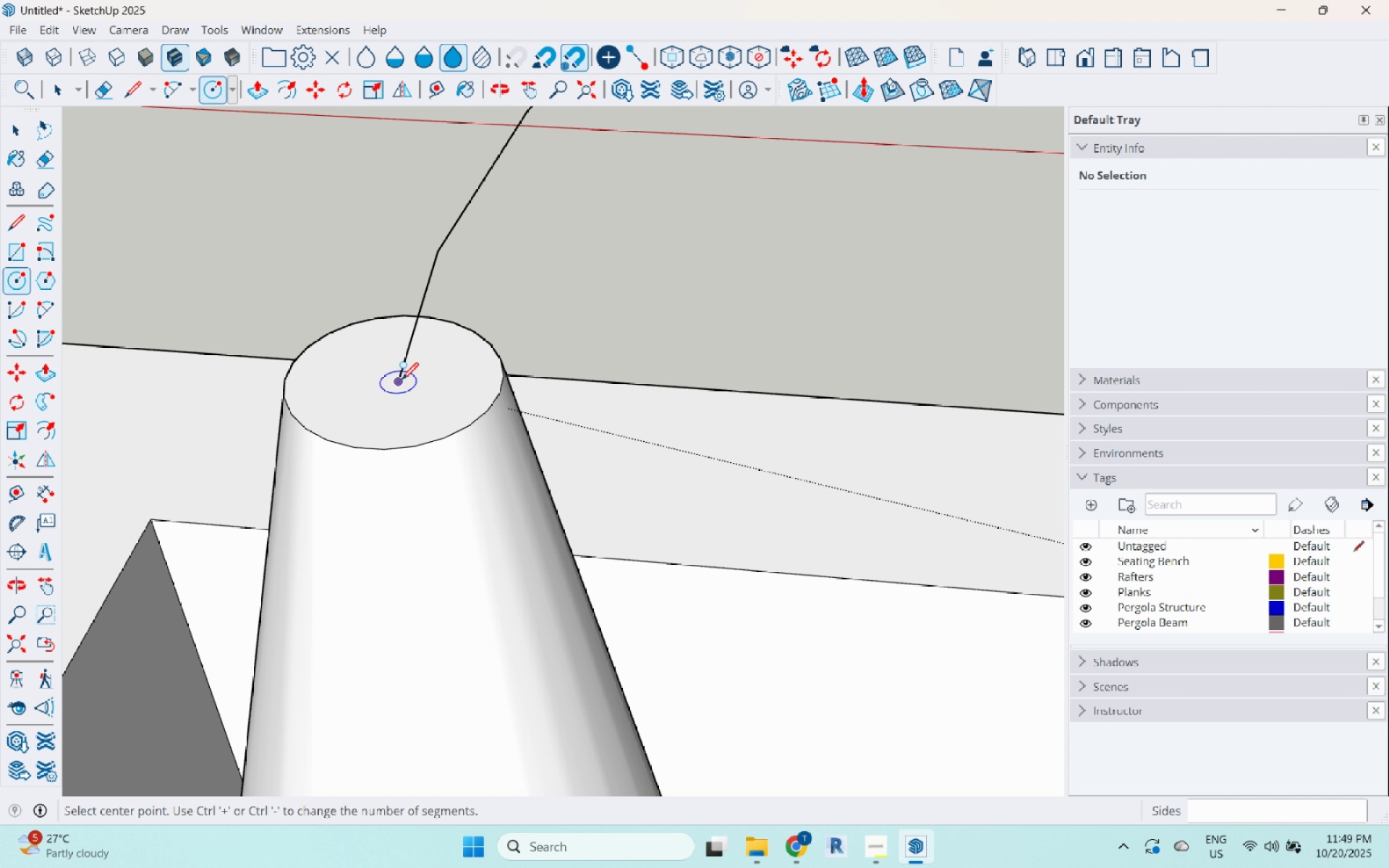 
left_click([399, 383])
 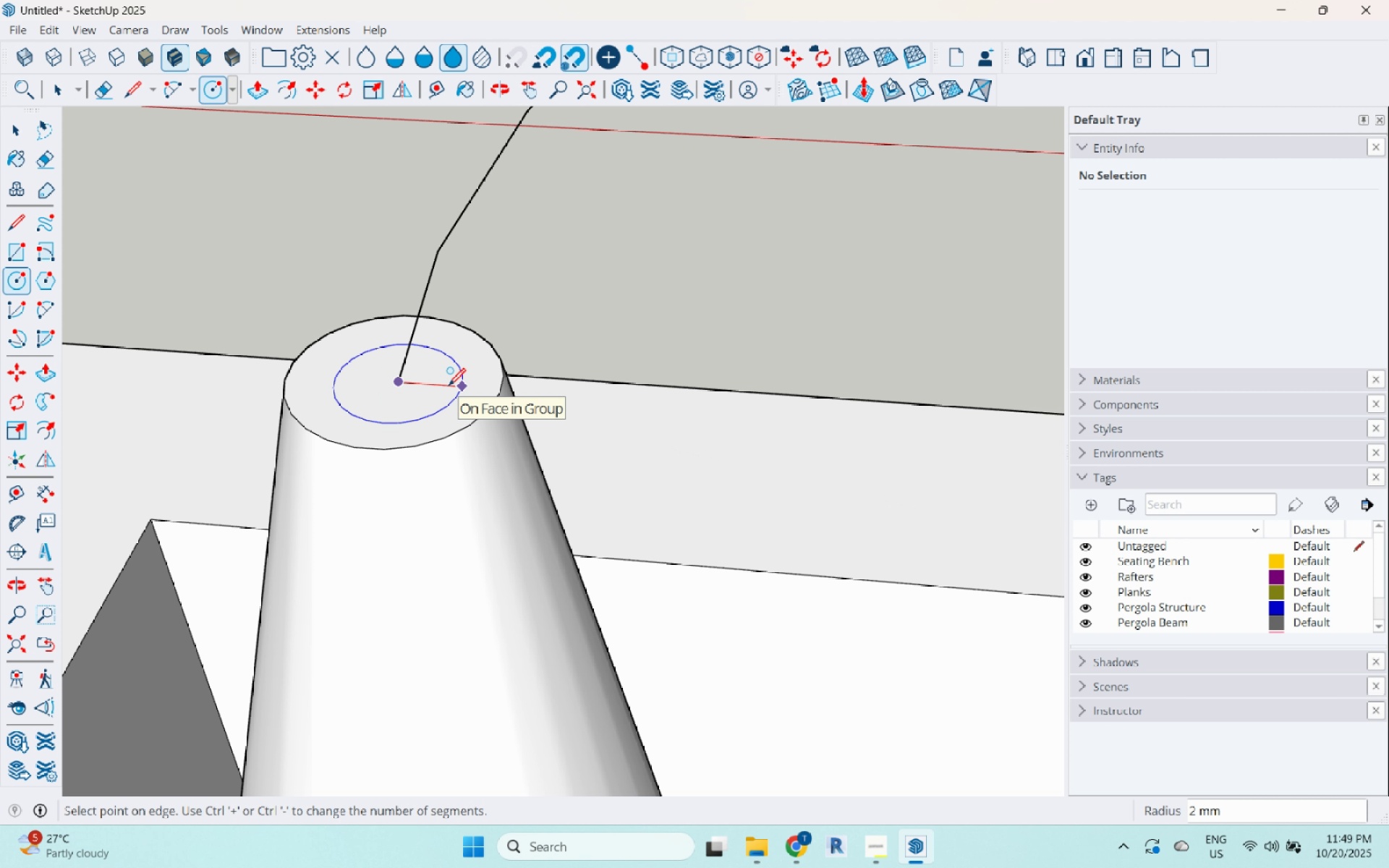 
left_click([438, 386])
 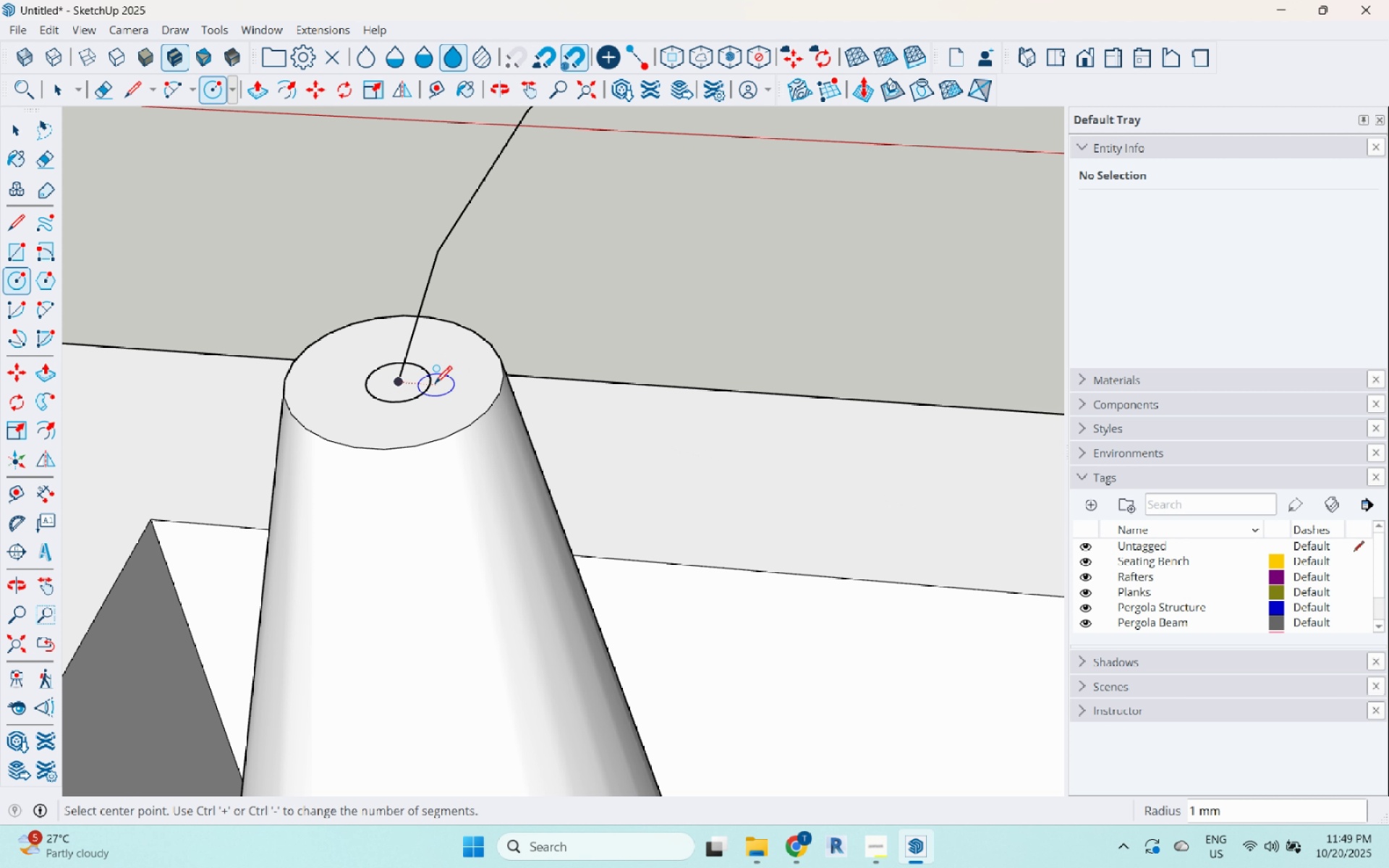 
key(Space)
 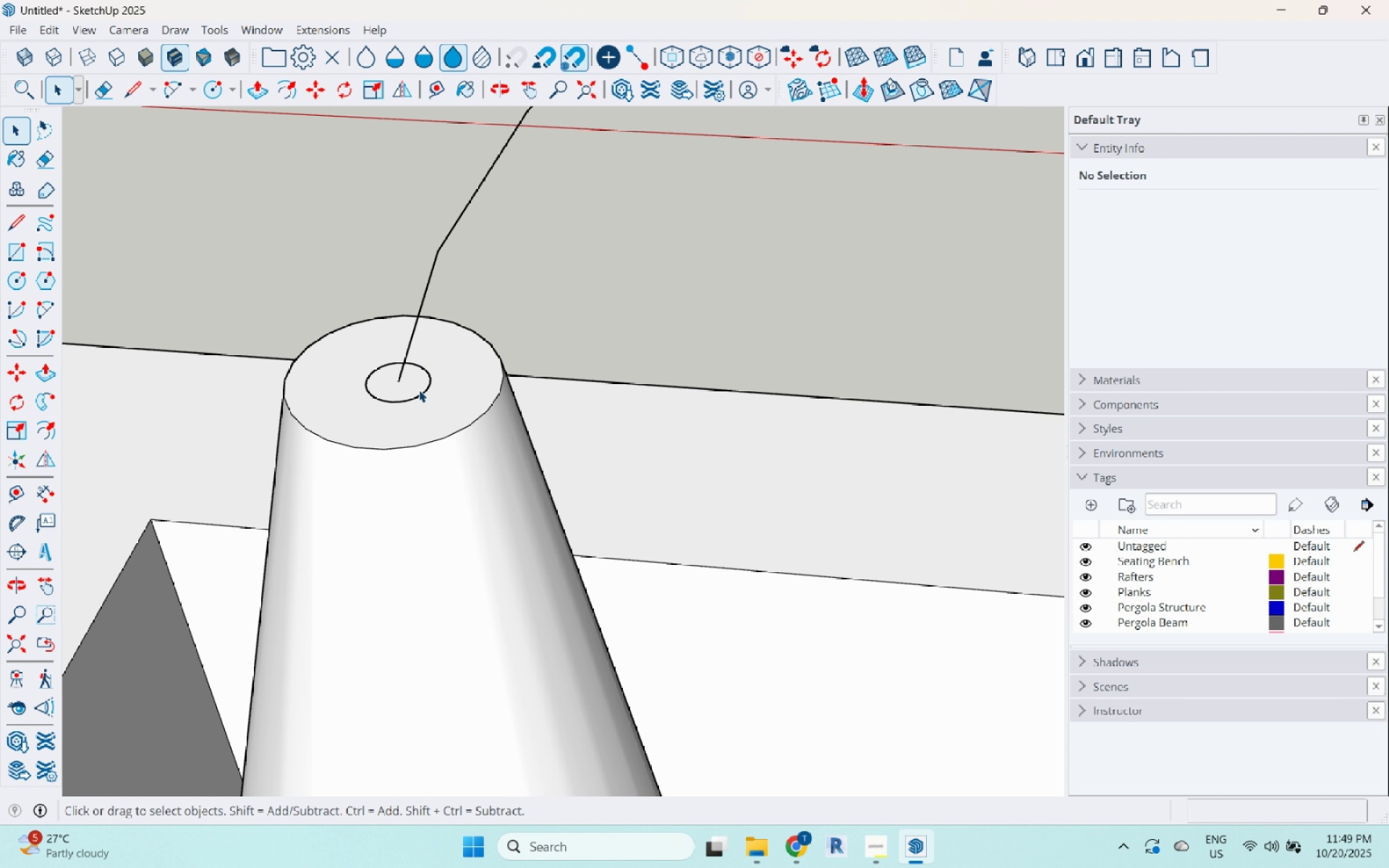 
double_click([419, 390])
 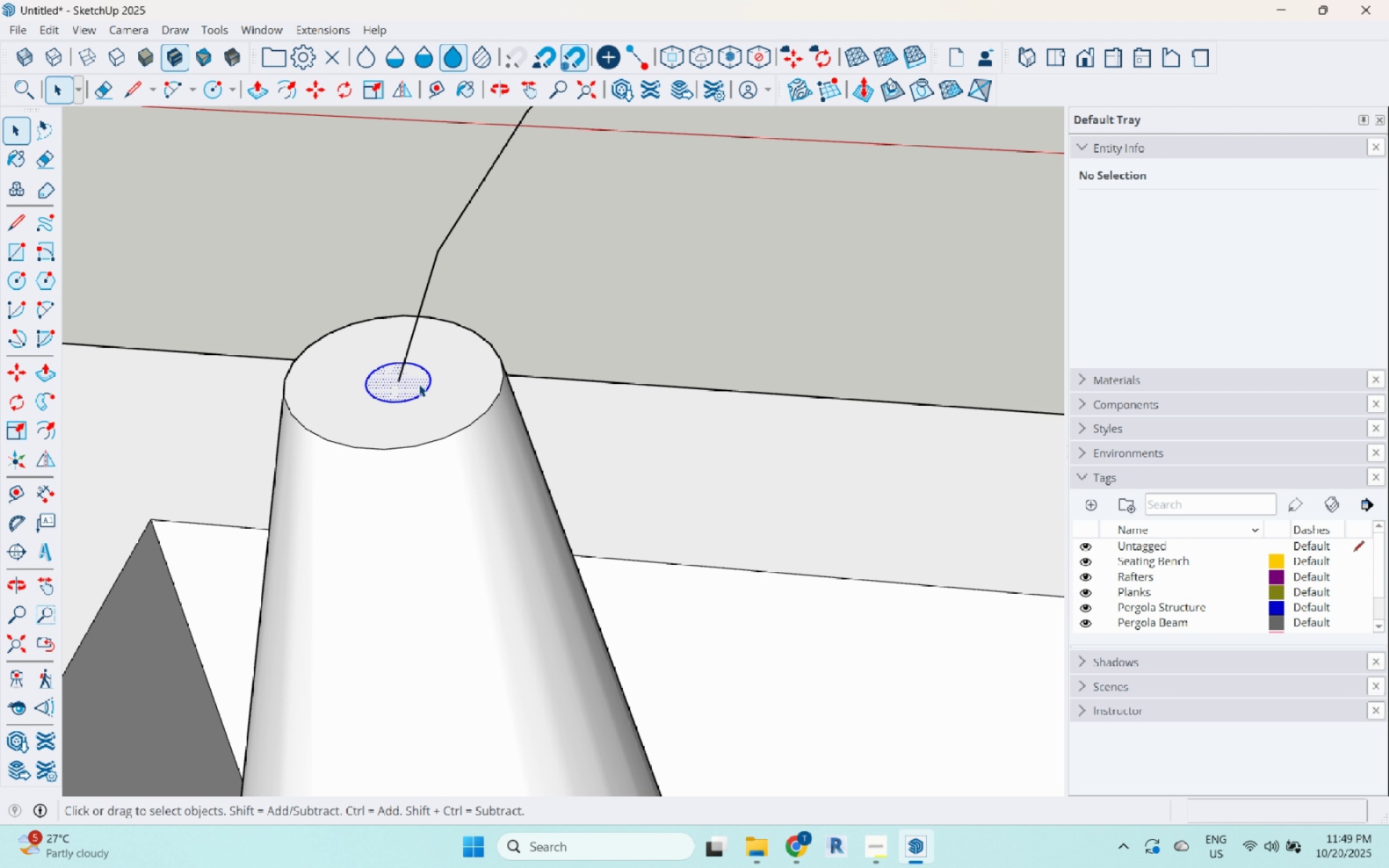 
scroll: coordinate [417, 392], scroll_direction: down, amount: 6.0
 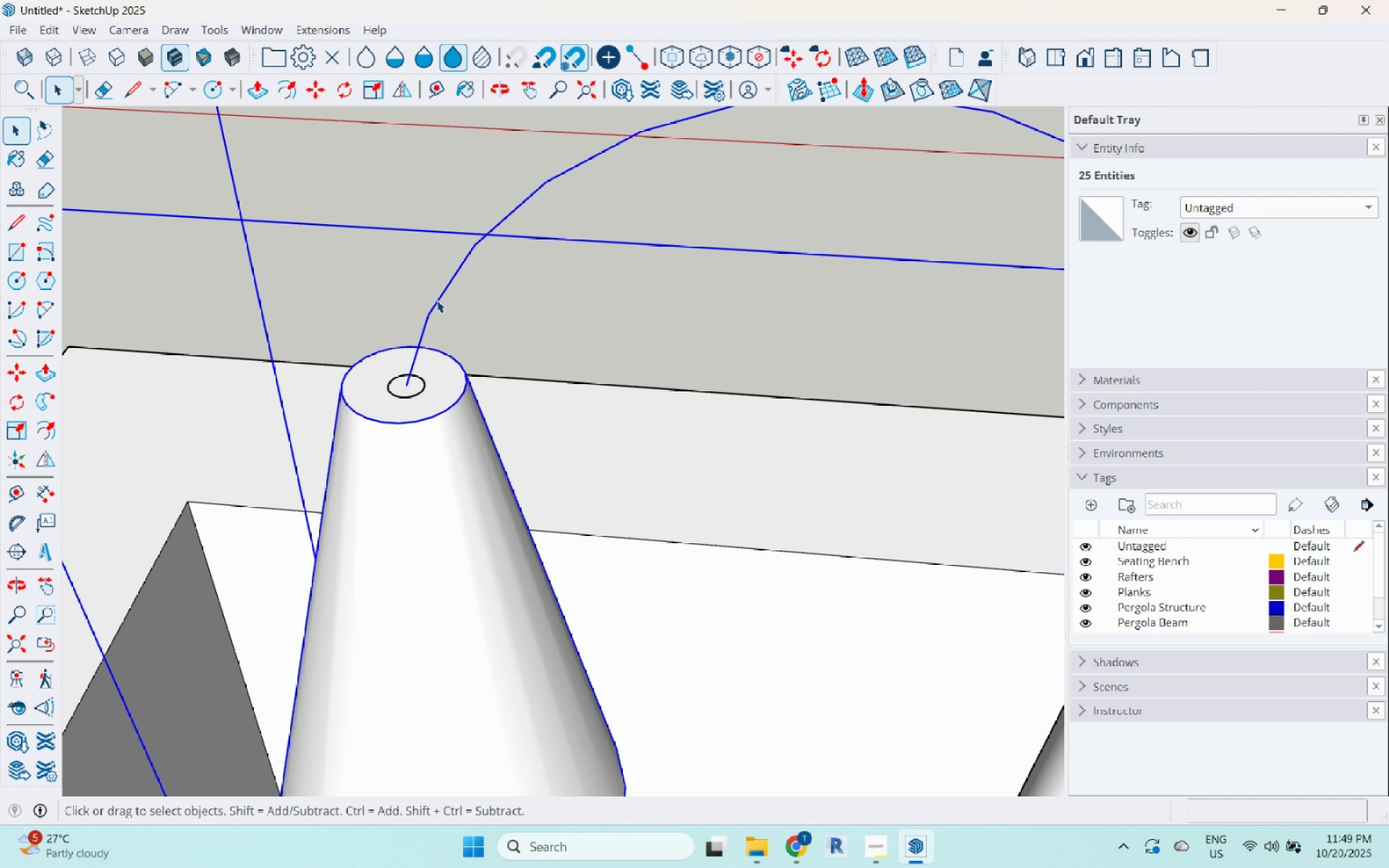 
double_click([437, 300])
 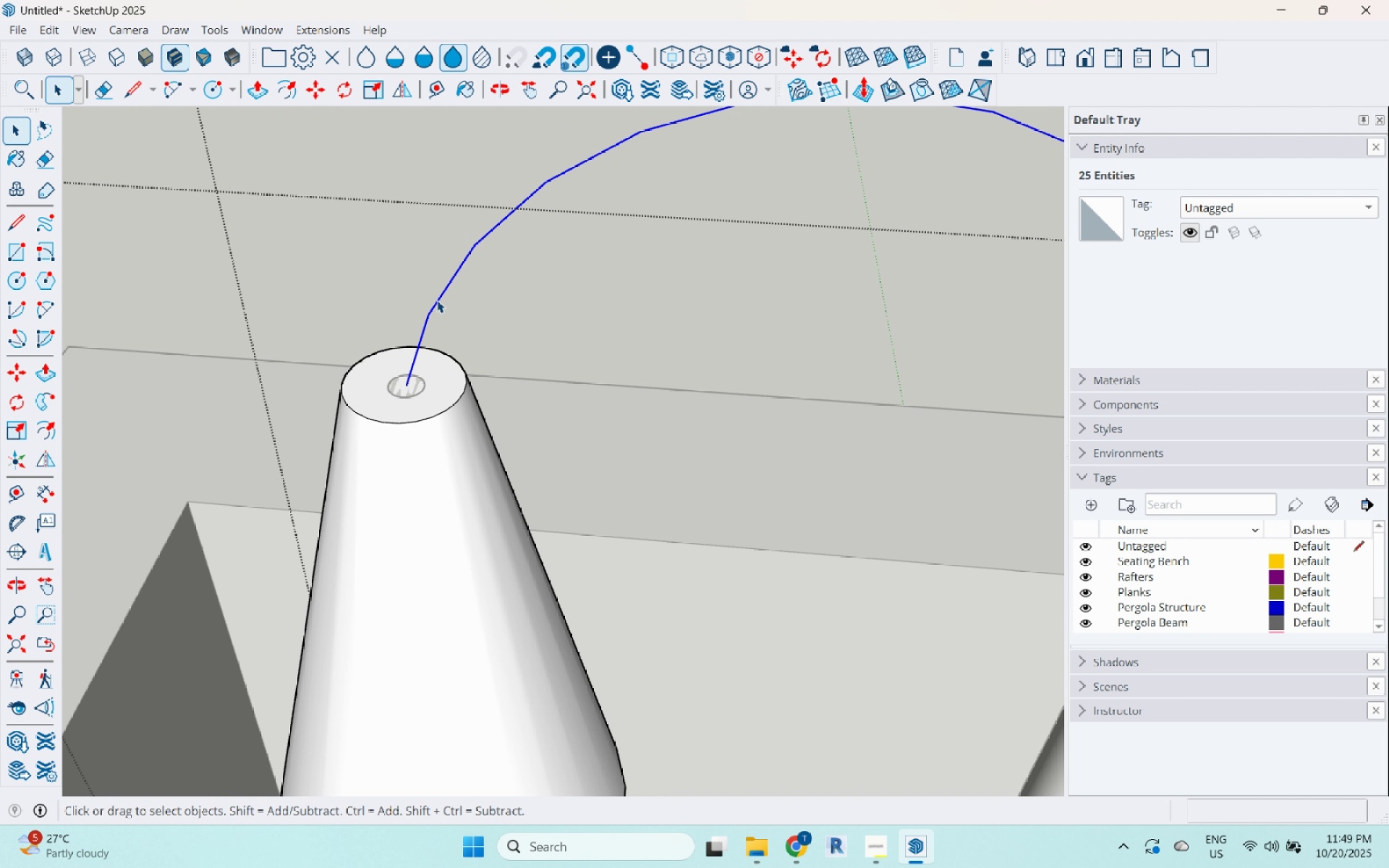 
triple_click([437, 300])
 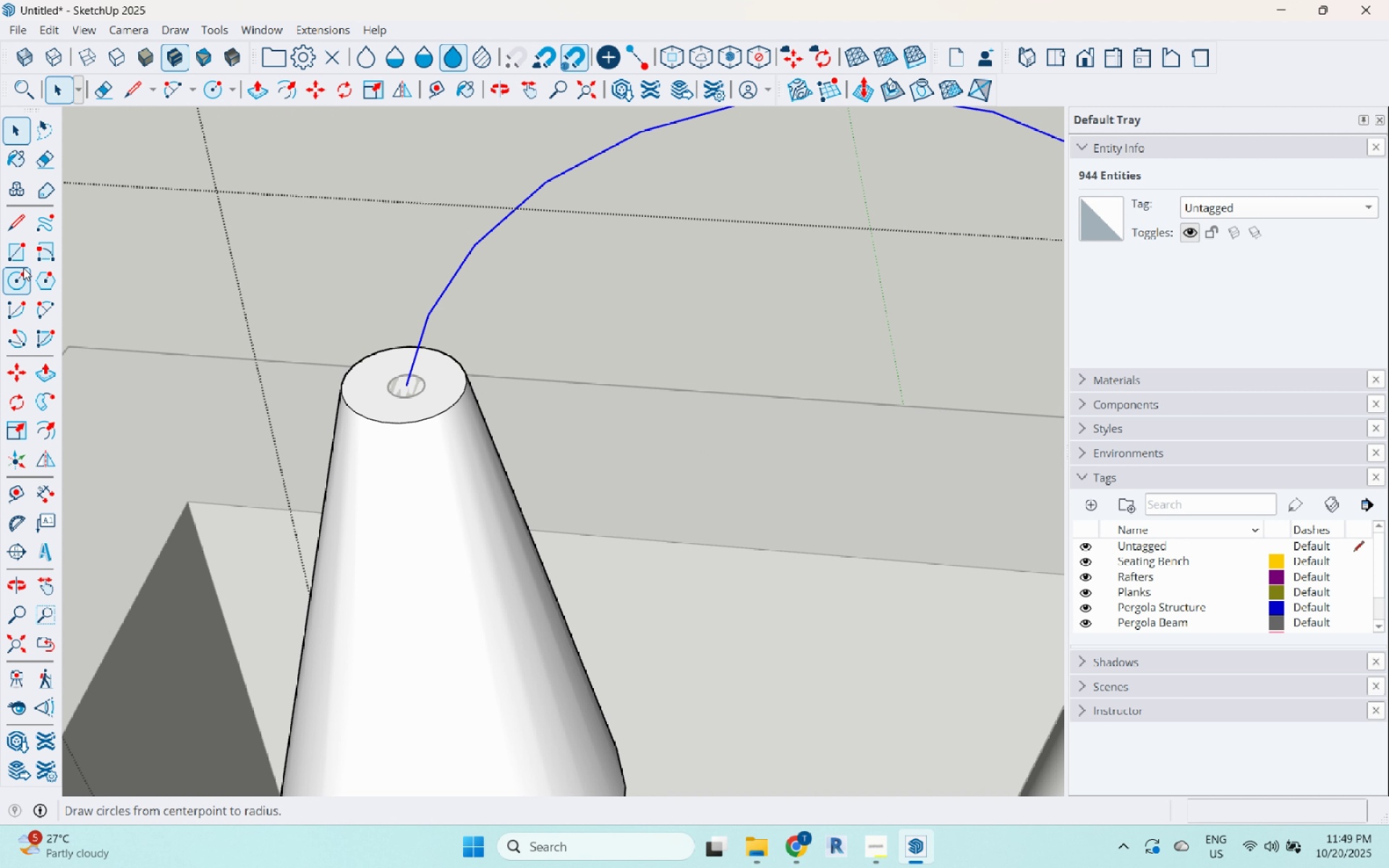 
left_click([22, 272])
 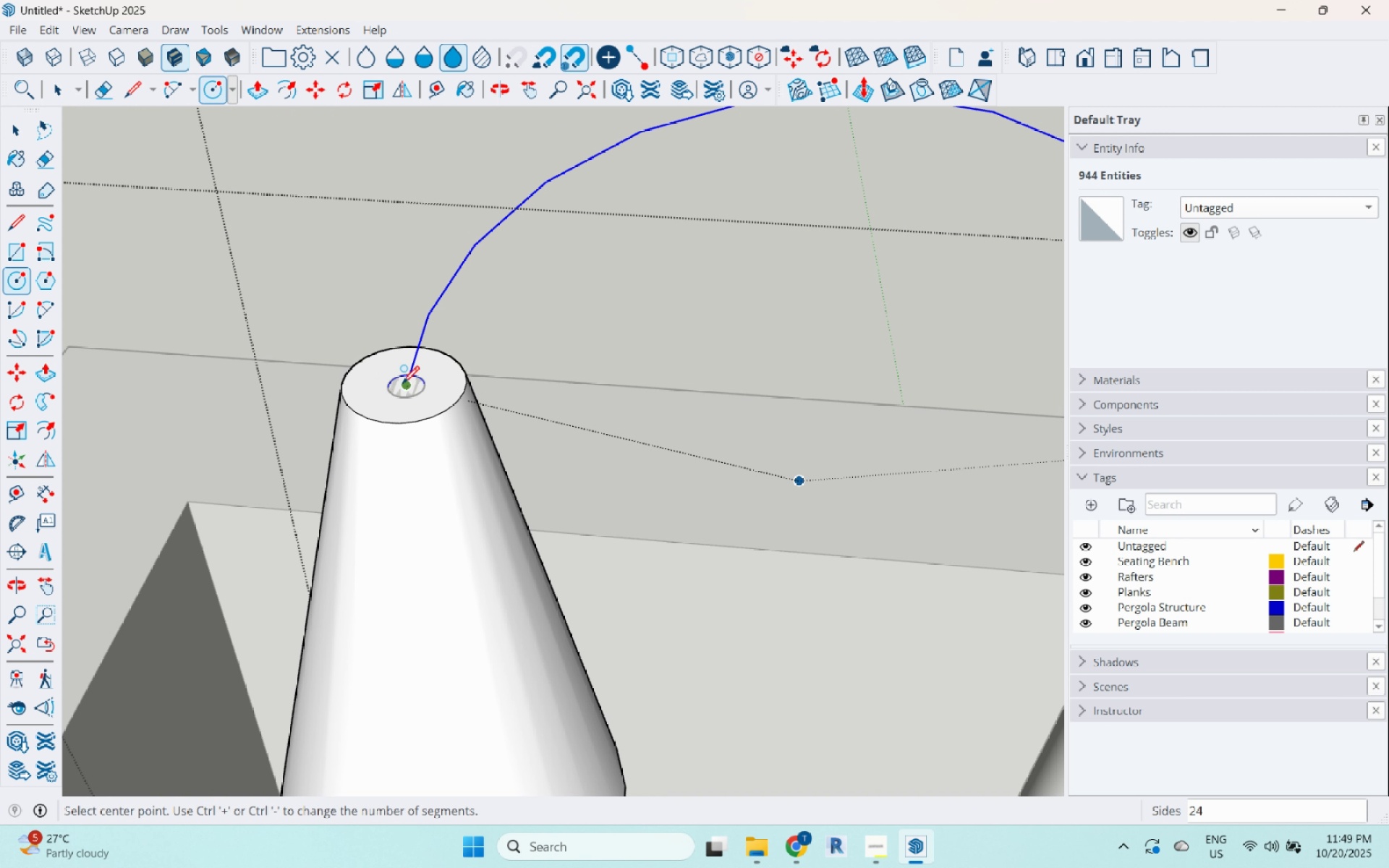 
key(Escape)
 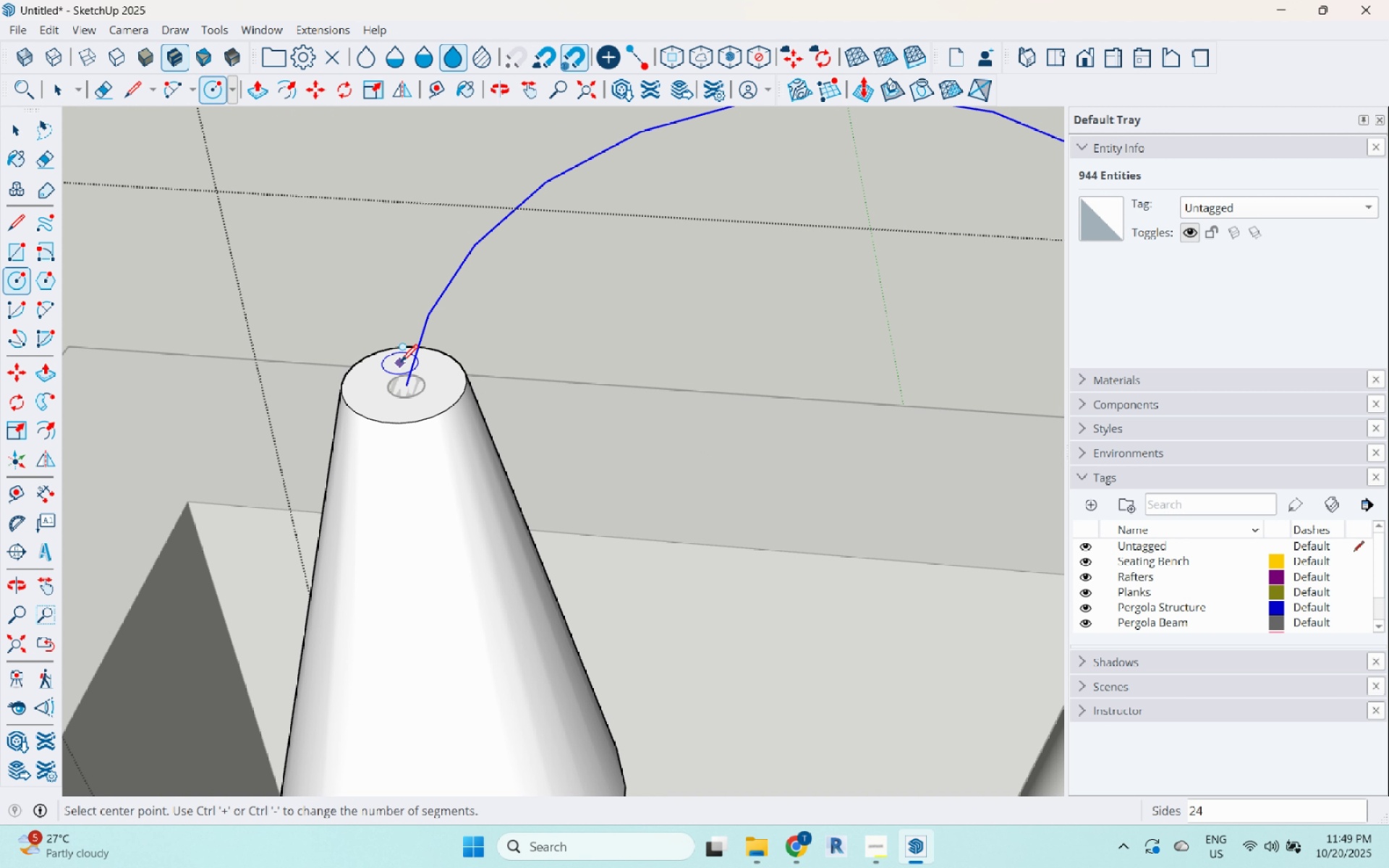 
key(Space)
 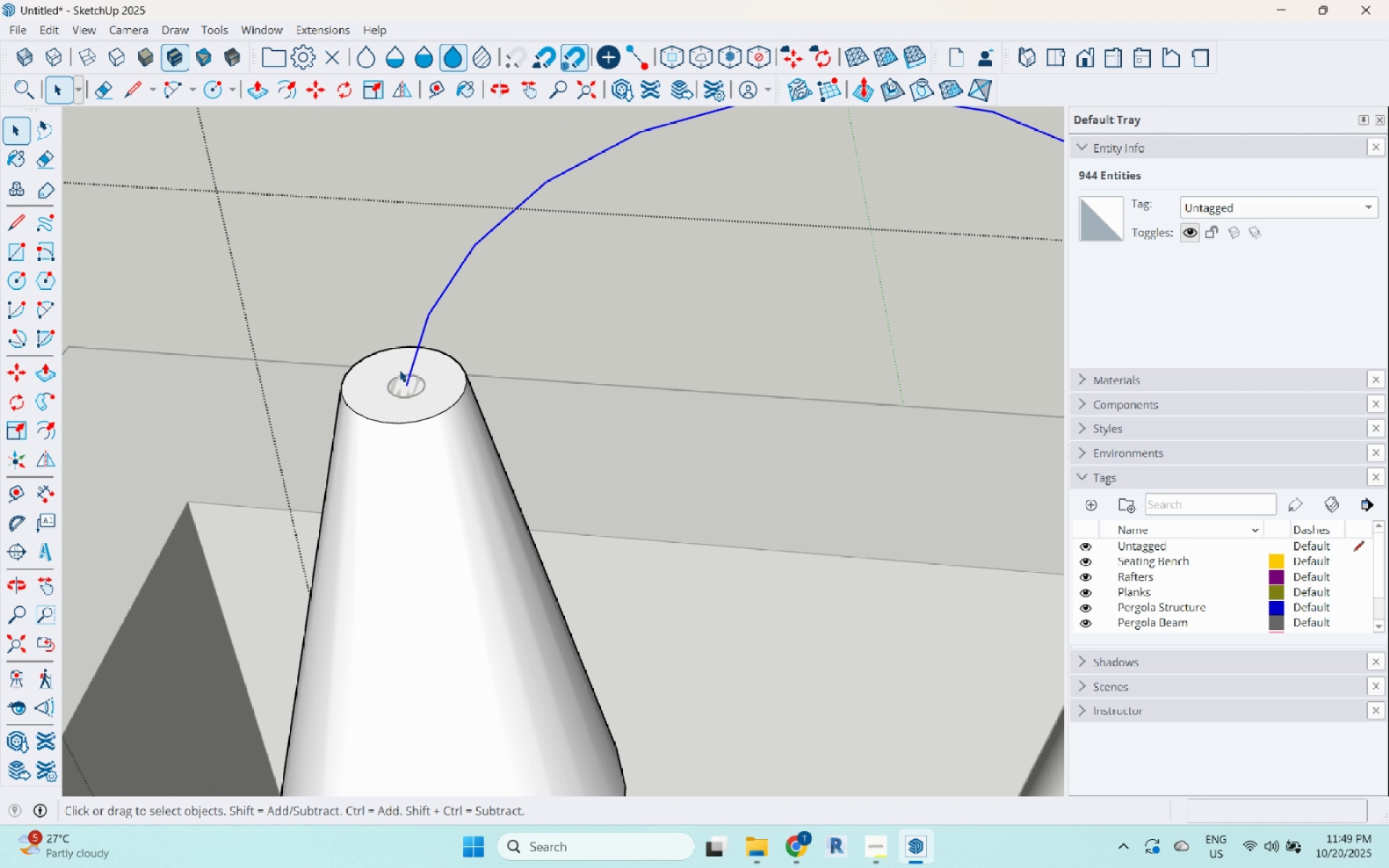 
key(Escape)
 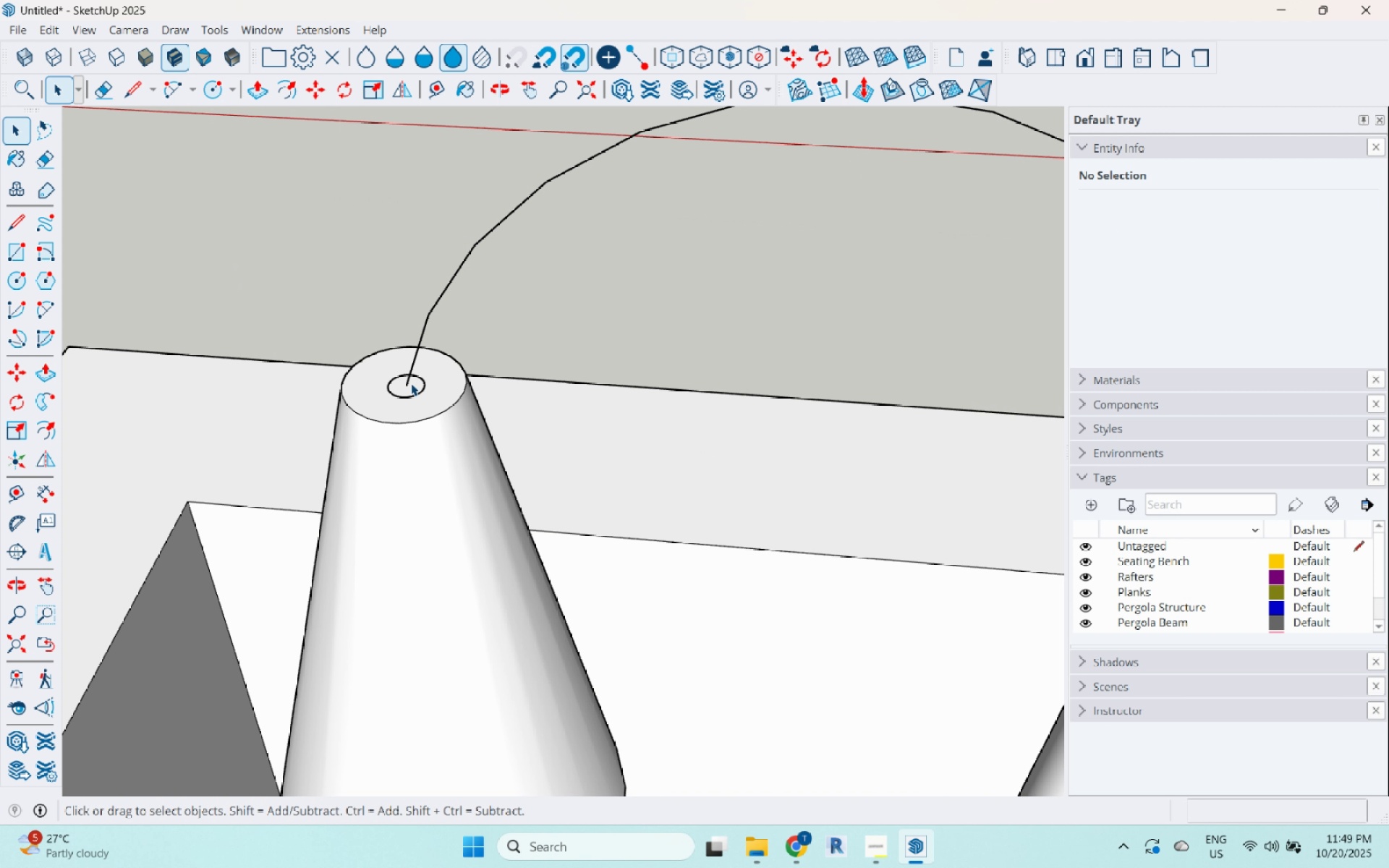 
double_click([411, 383])
 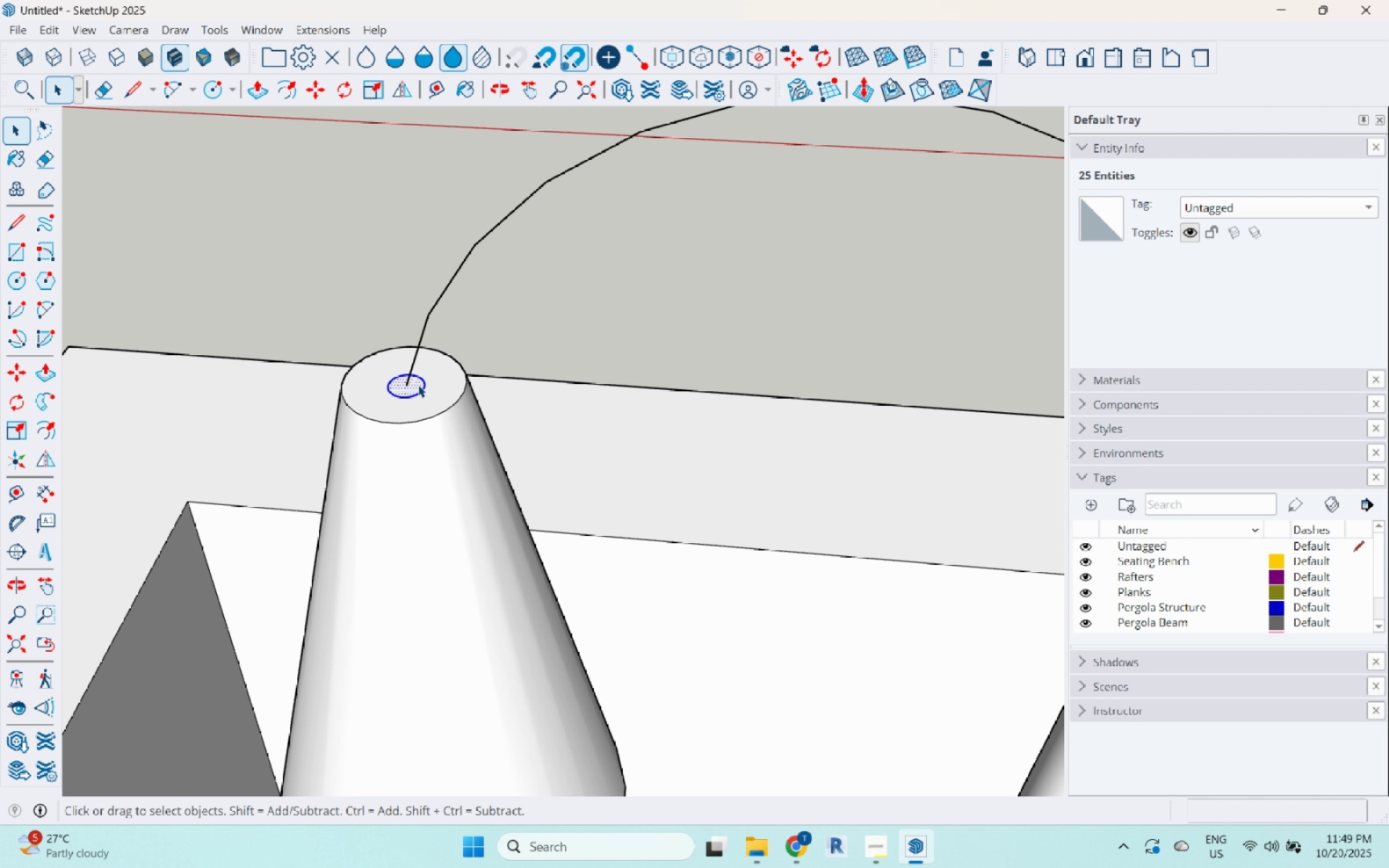 
key(Control+X)
 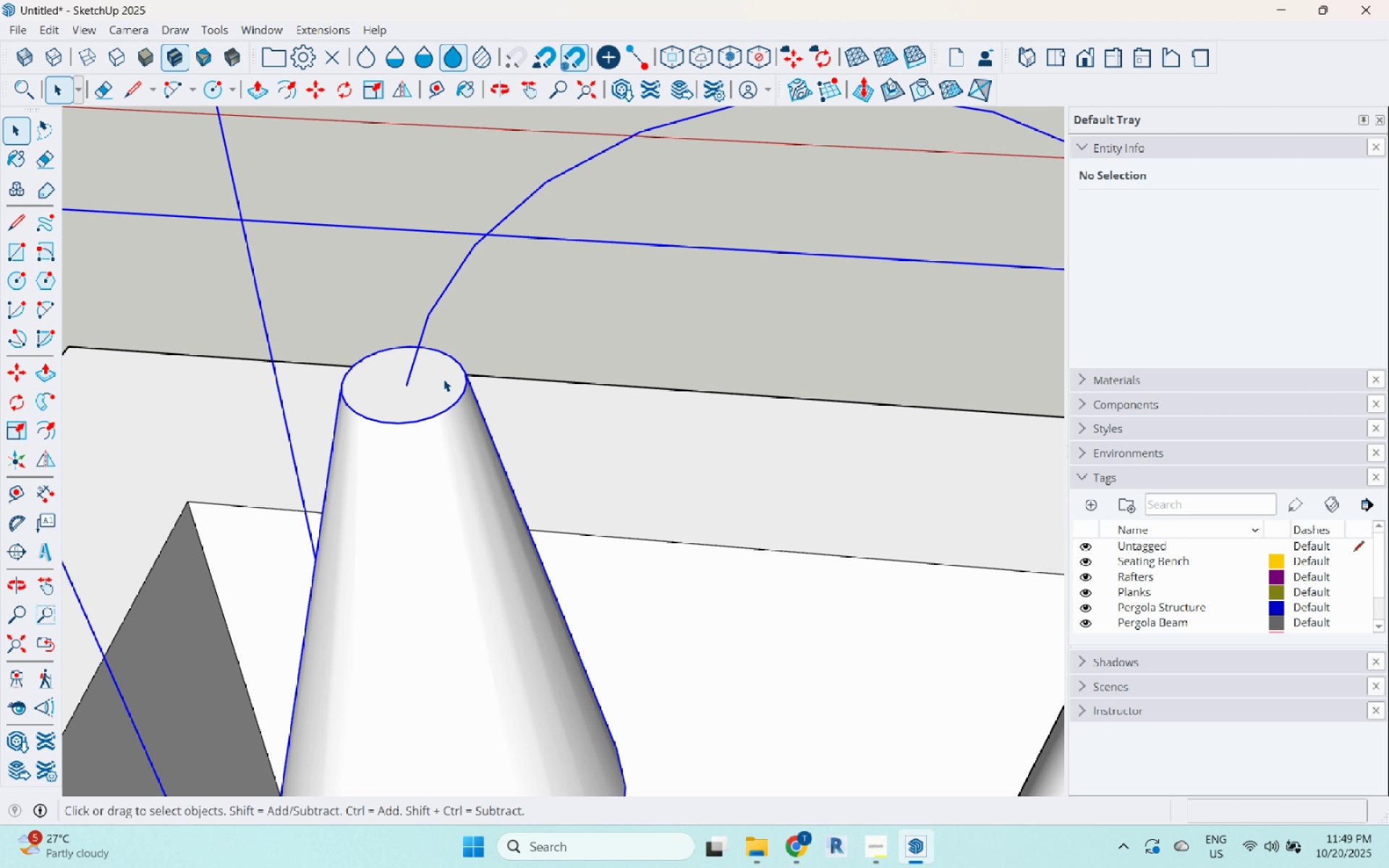 
double_click([443, 379])
 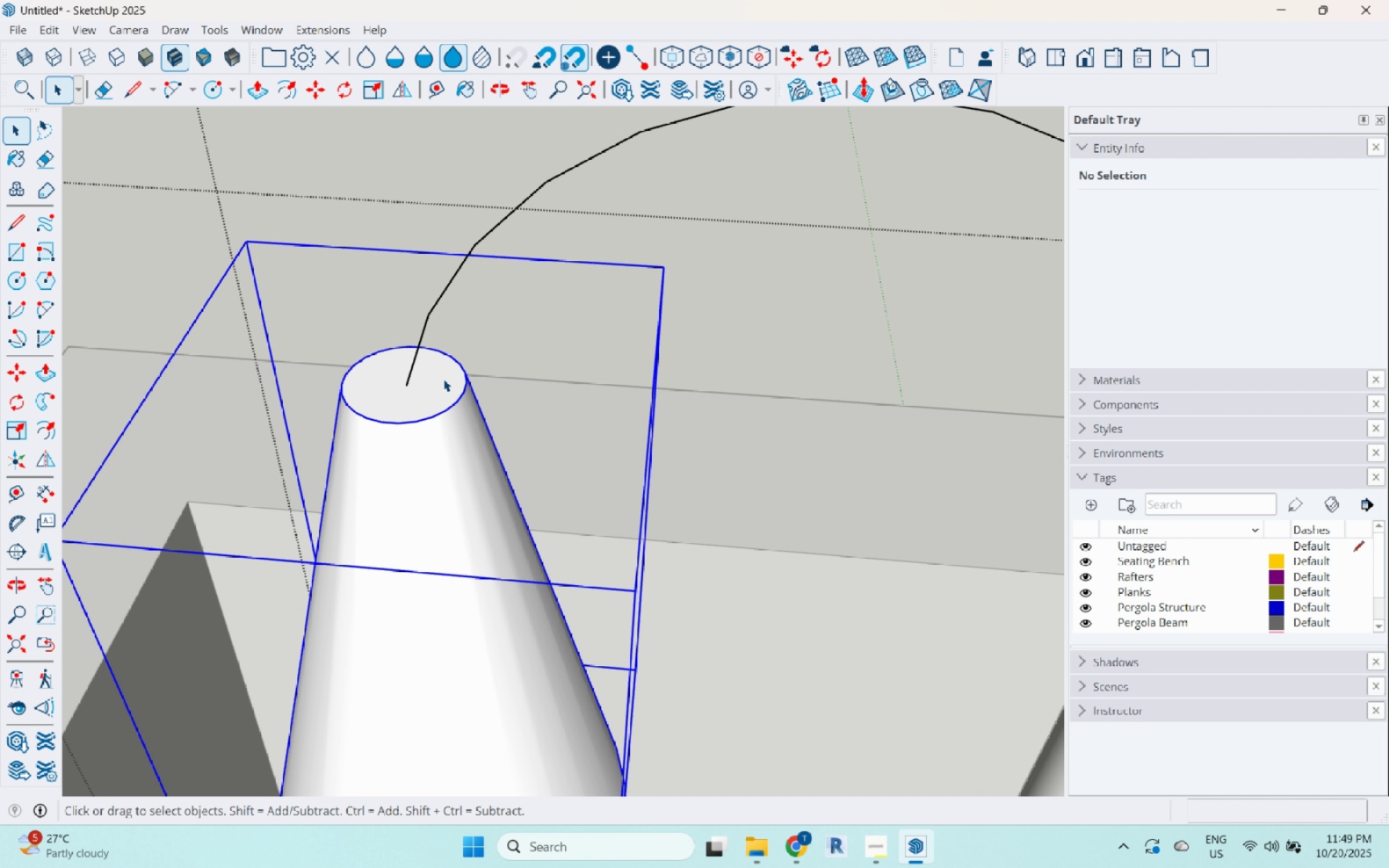 
triple_click([443, 379])
 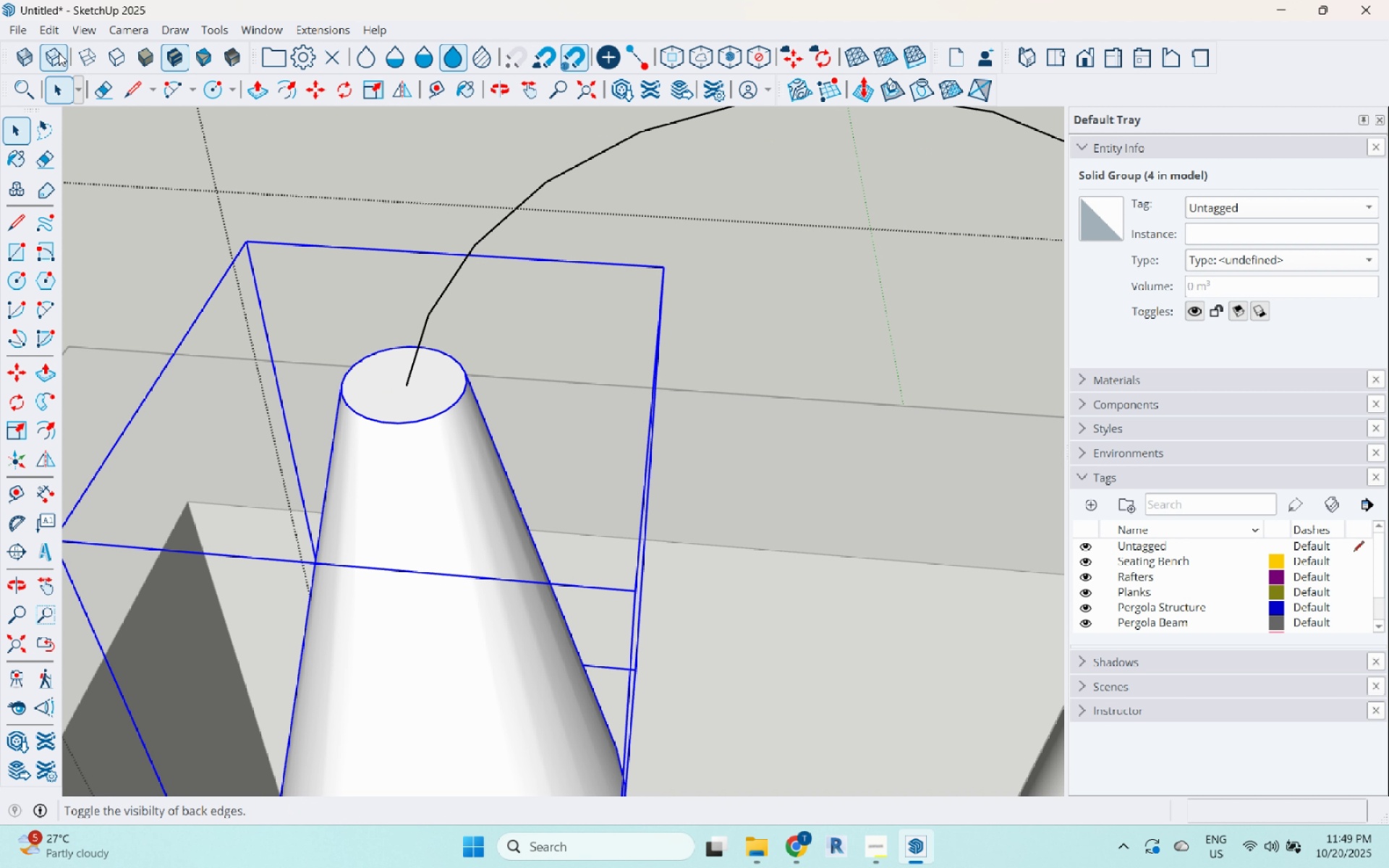 
left_click([54, 39])
 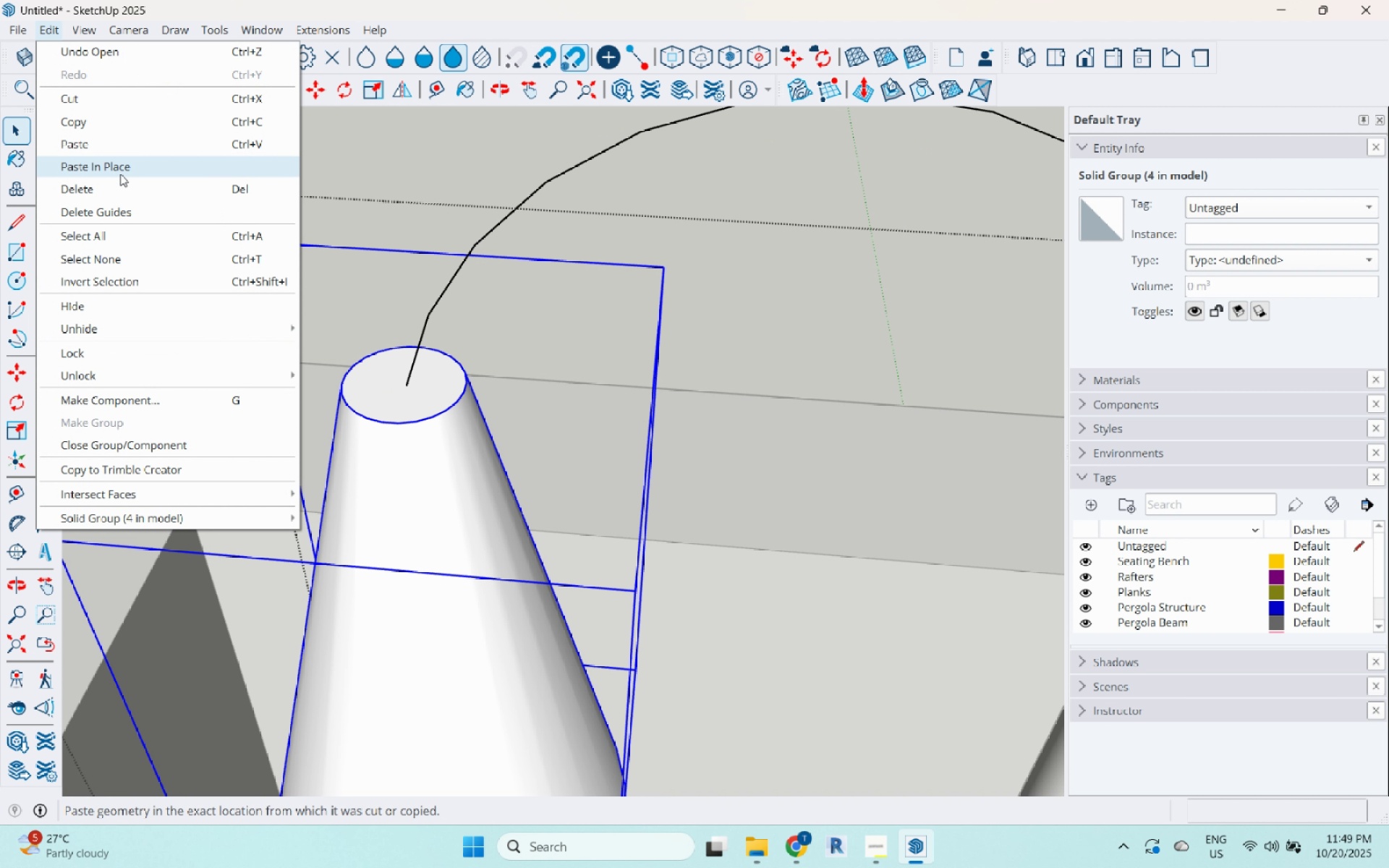 
left_click([122, 169])
 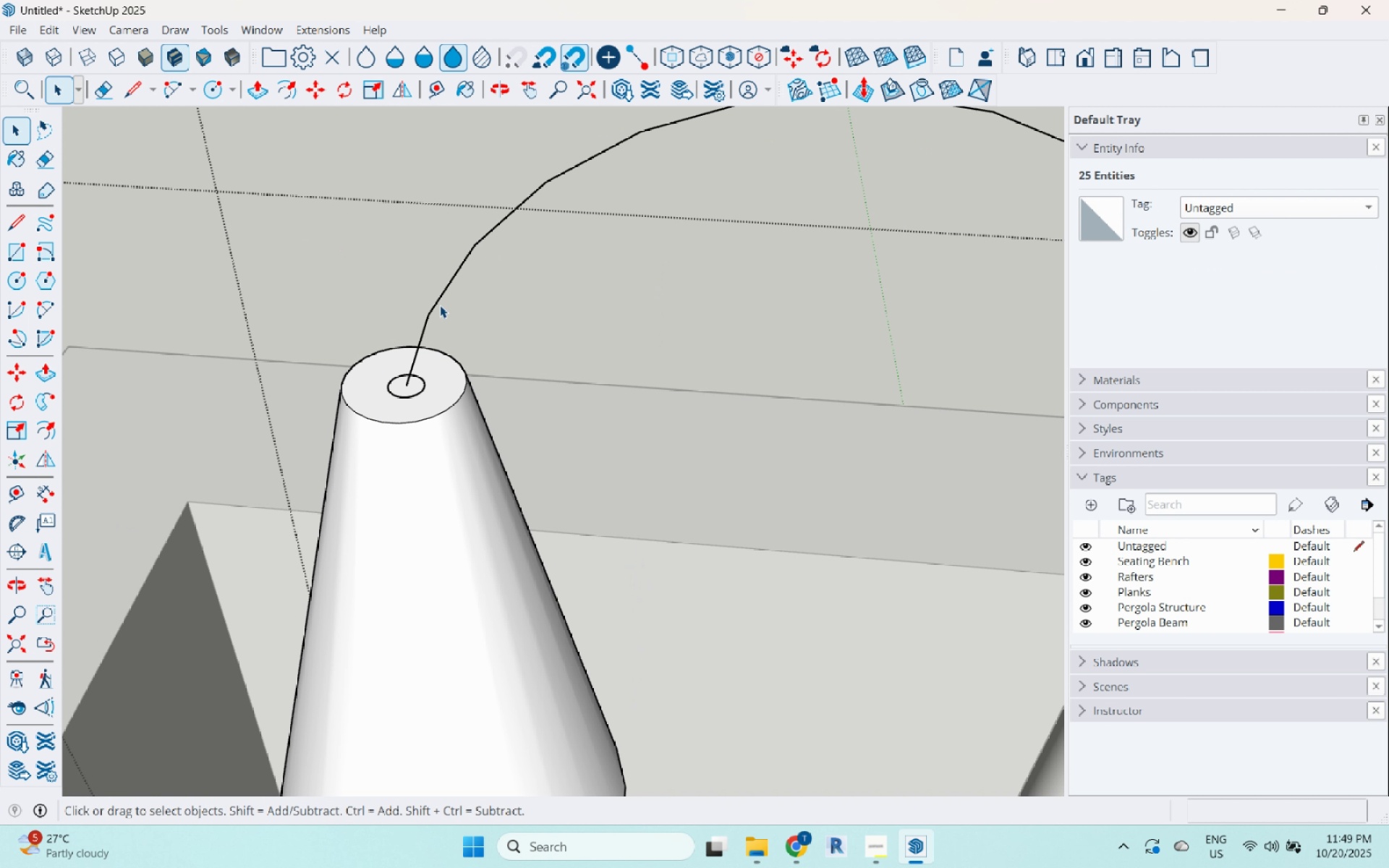 
double_click([438, 303])
 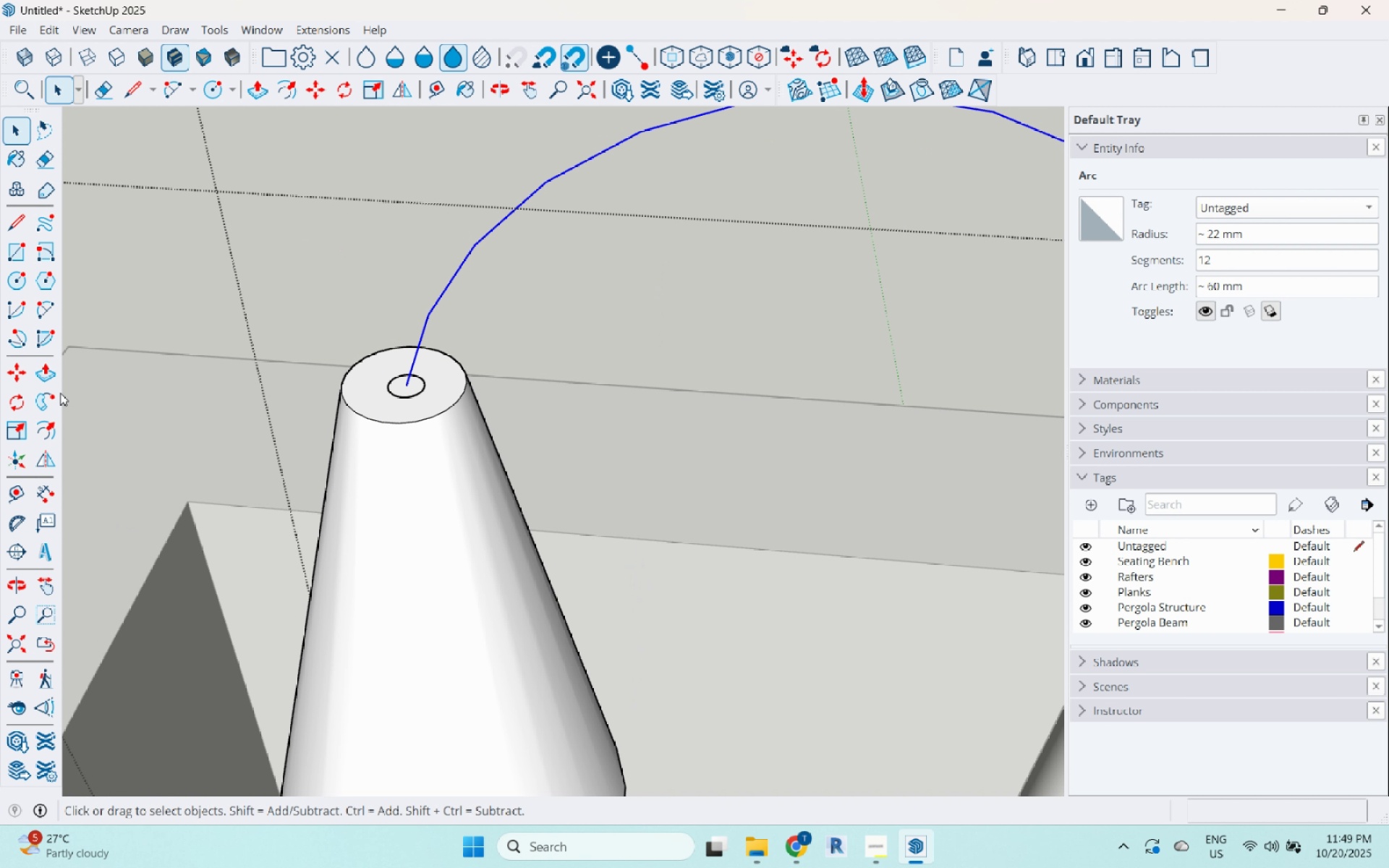 
left_click([53, 396])
 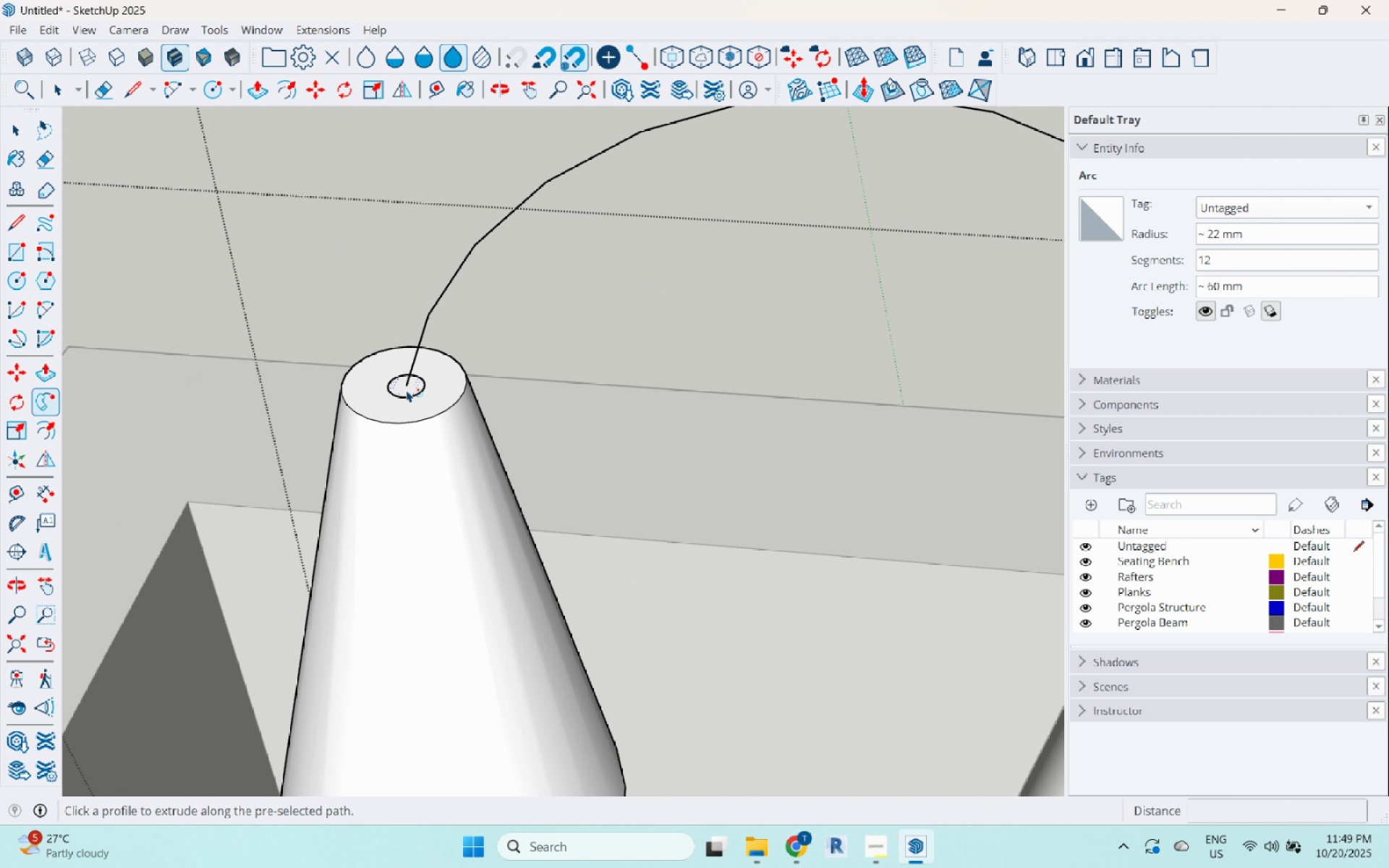 
left_click([407, 390])
 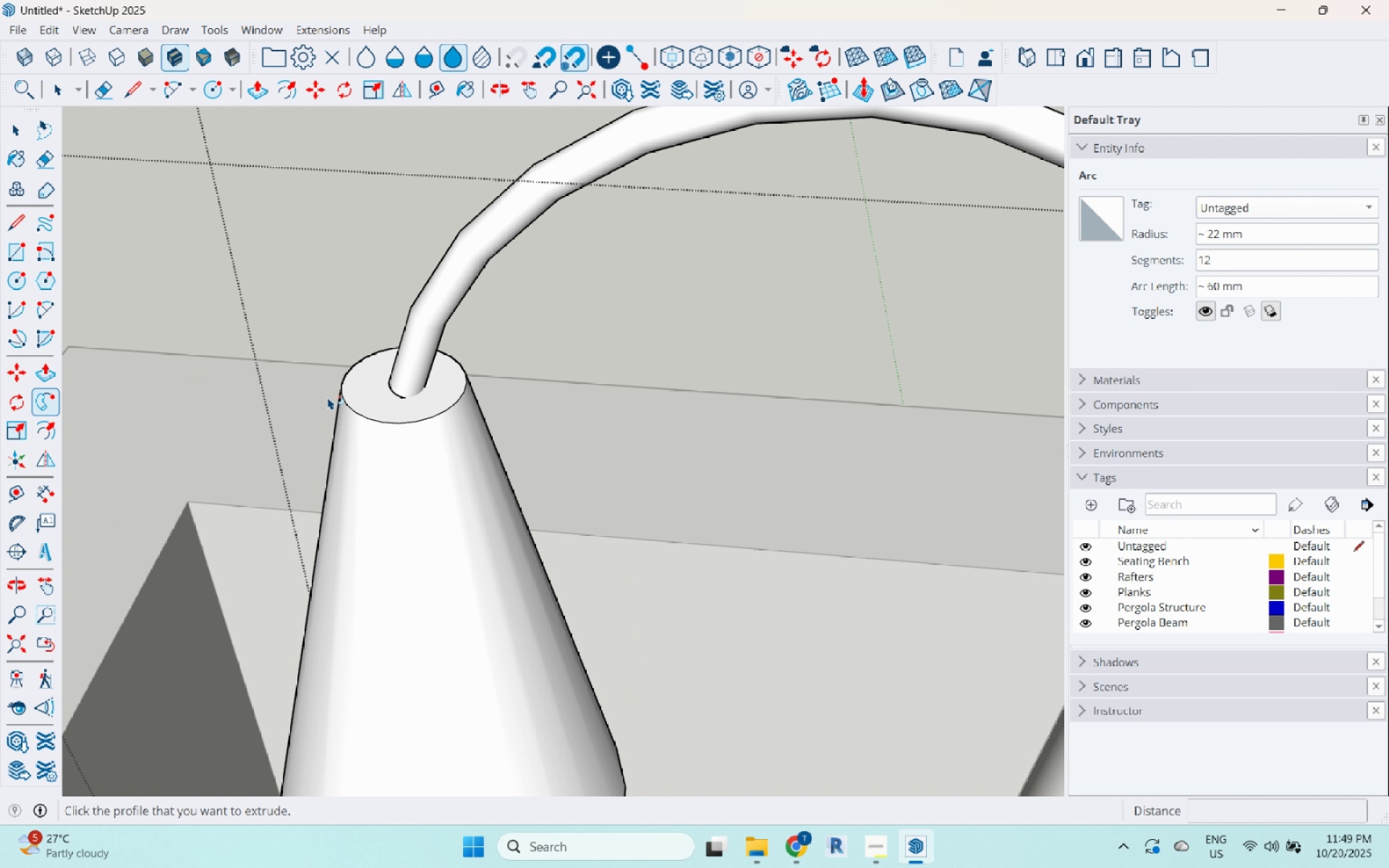 
scroll: coordinate [472, 391], scroll_direction: down, amount: 15.0
 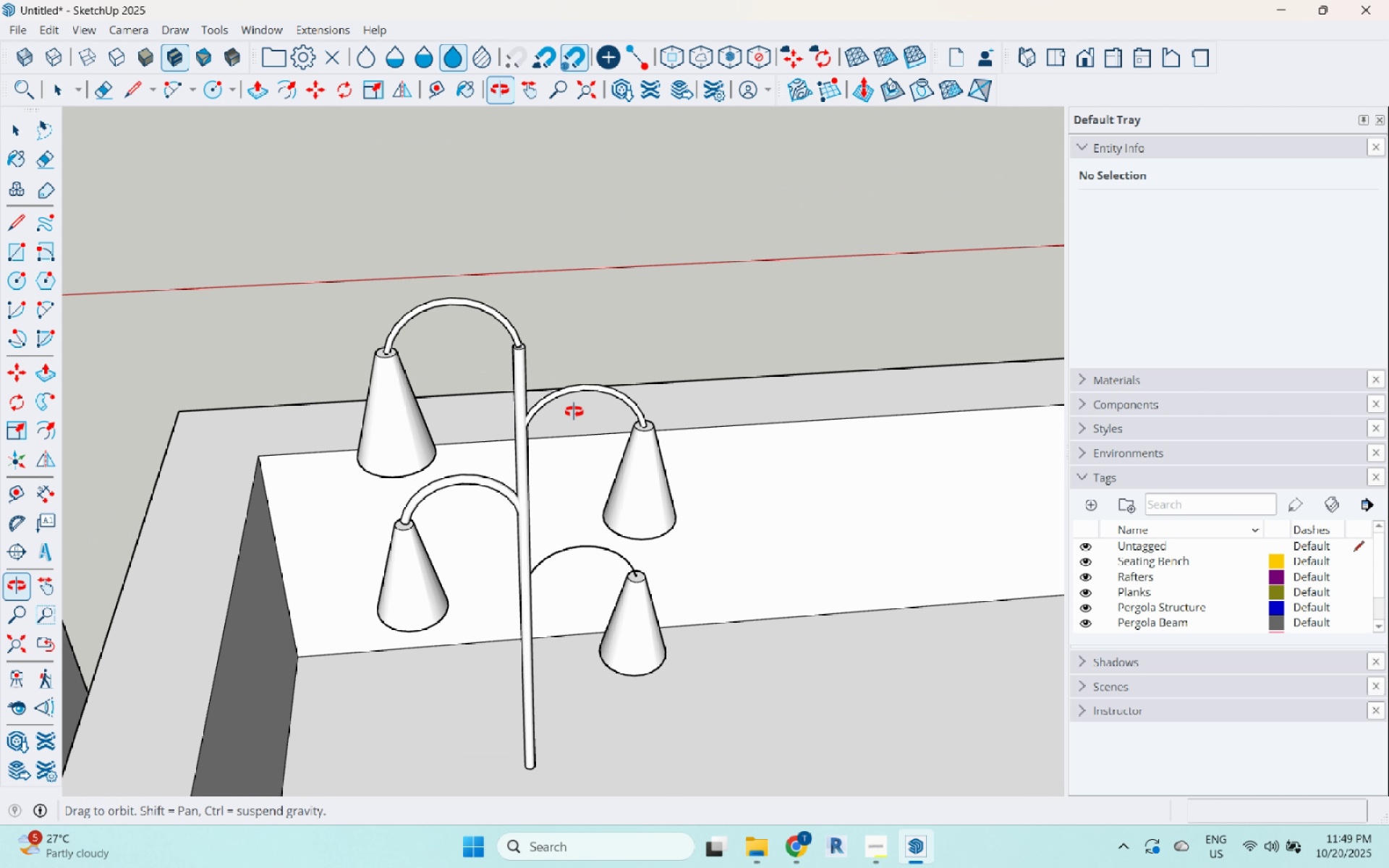 
key(Space)
 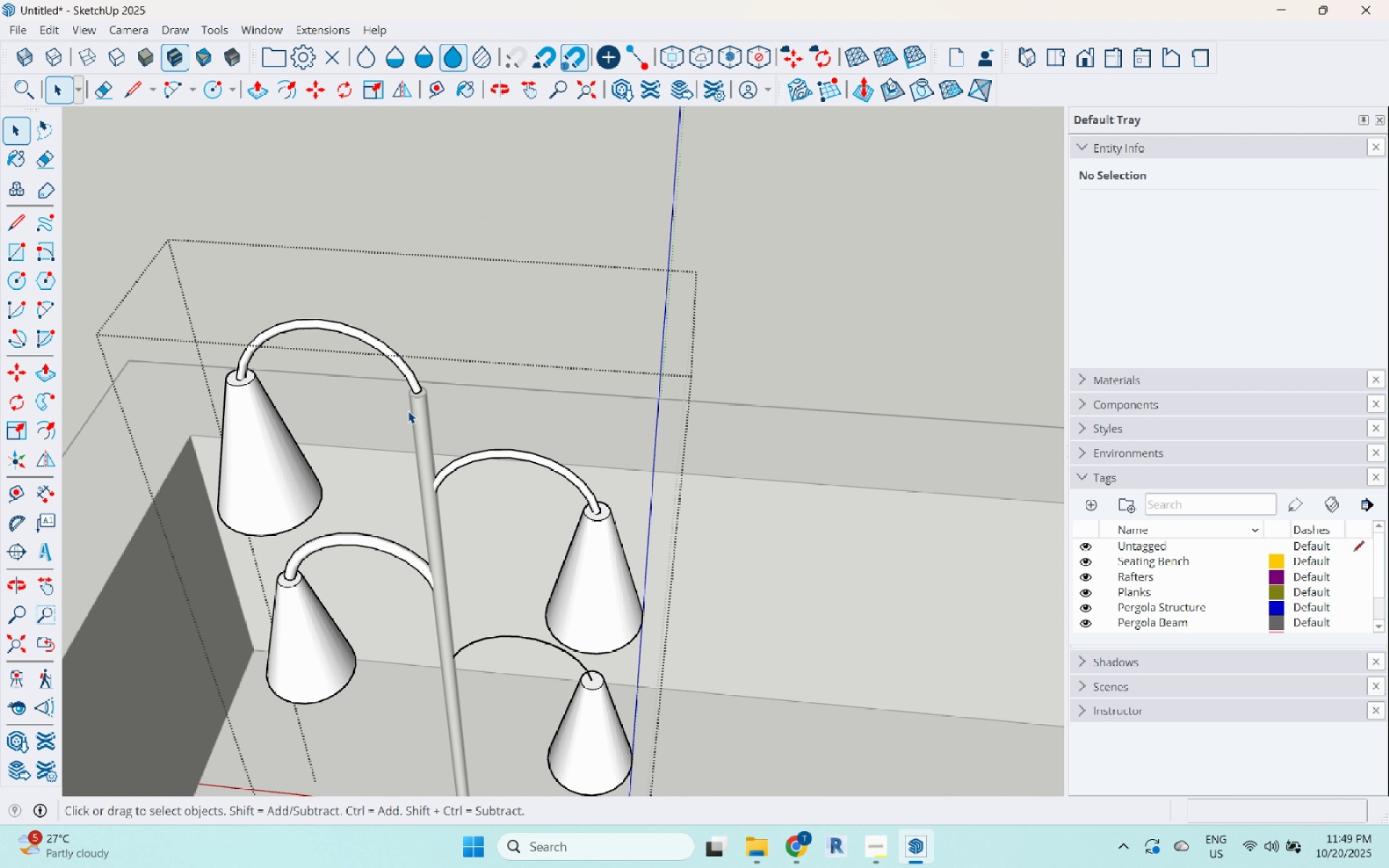 
key(Escape)
 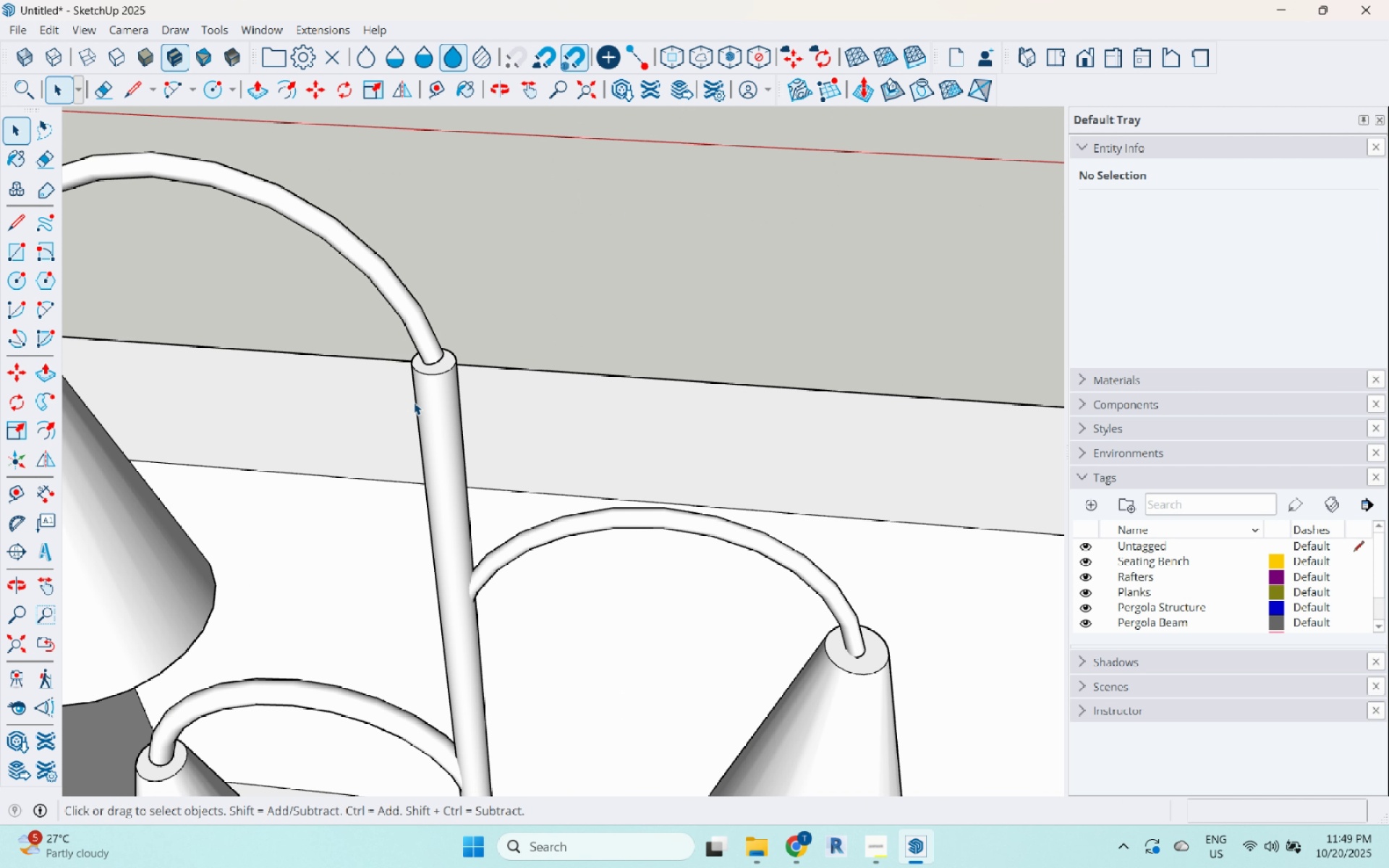 
key(Escape)
 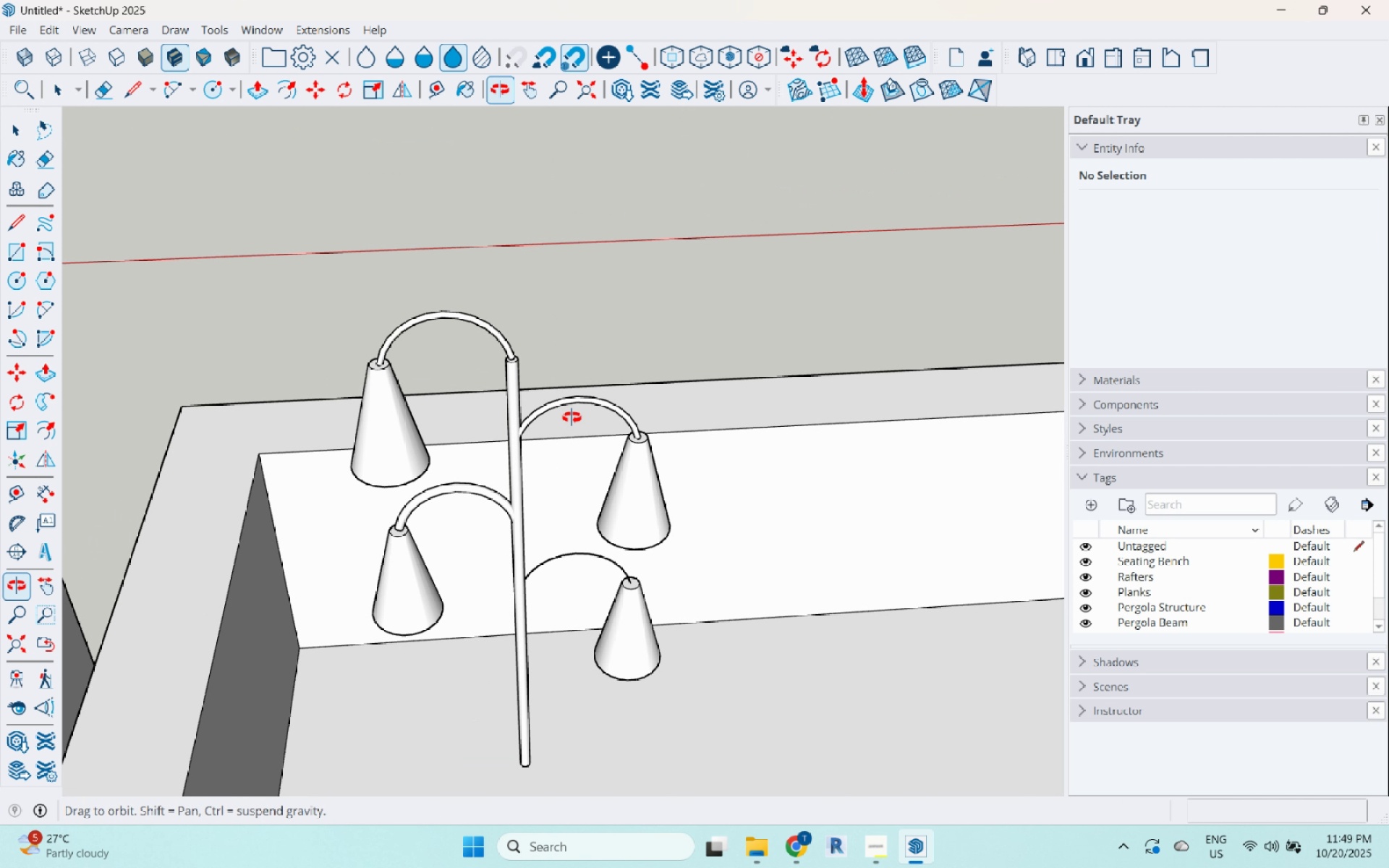 
scroll: coordinate [702, 614], scroll_direction: up, amount: 4.0
 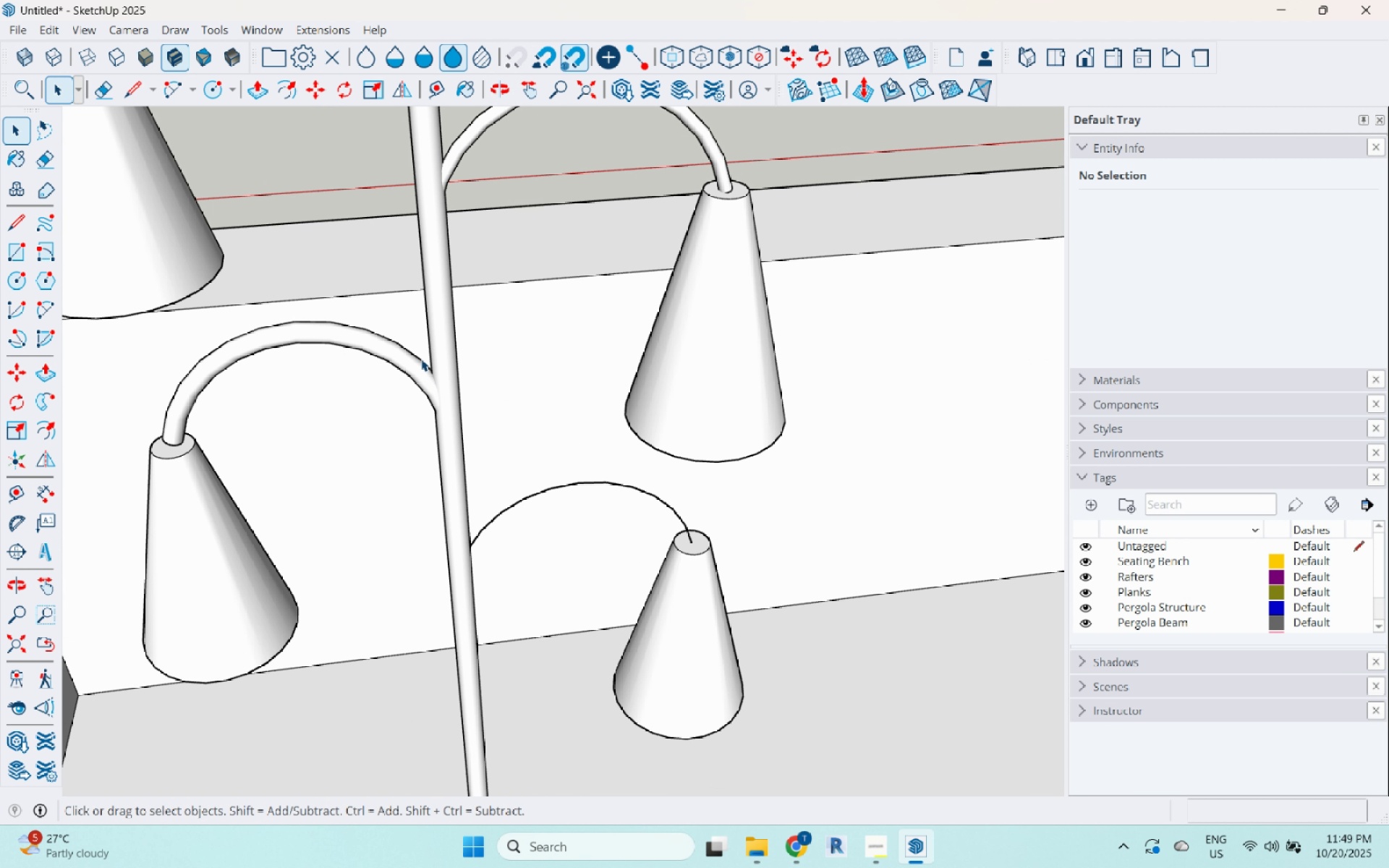 
left_click([421, 359])
 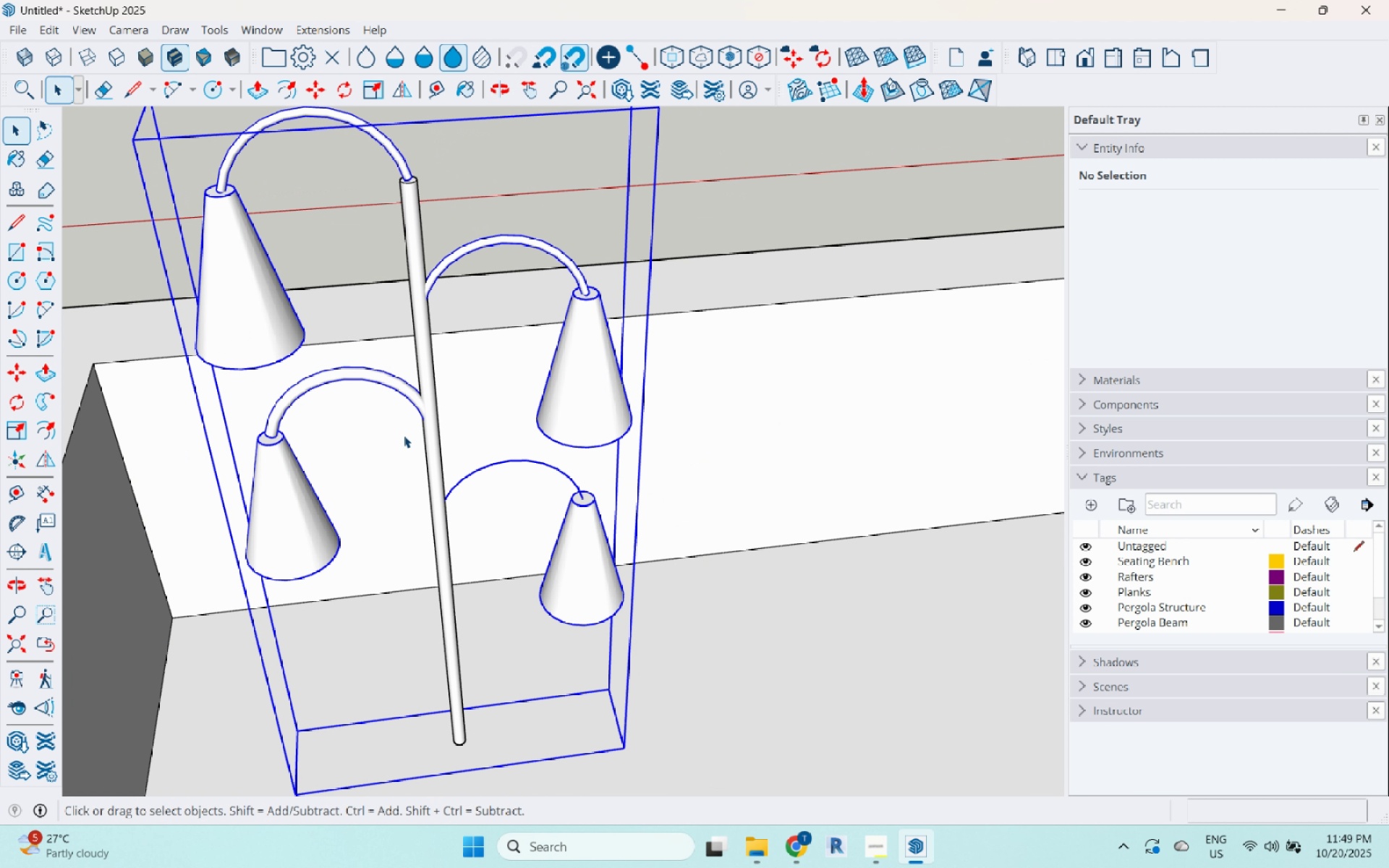 
scroll: coordinate [563, 504], scroll_direction: up, amount: 7.0
 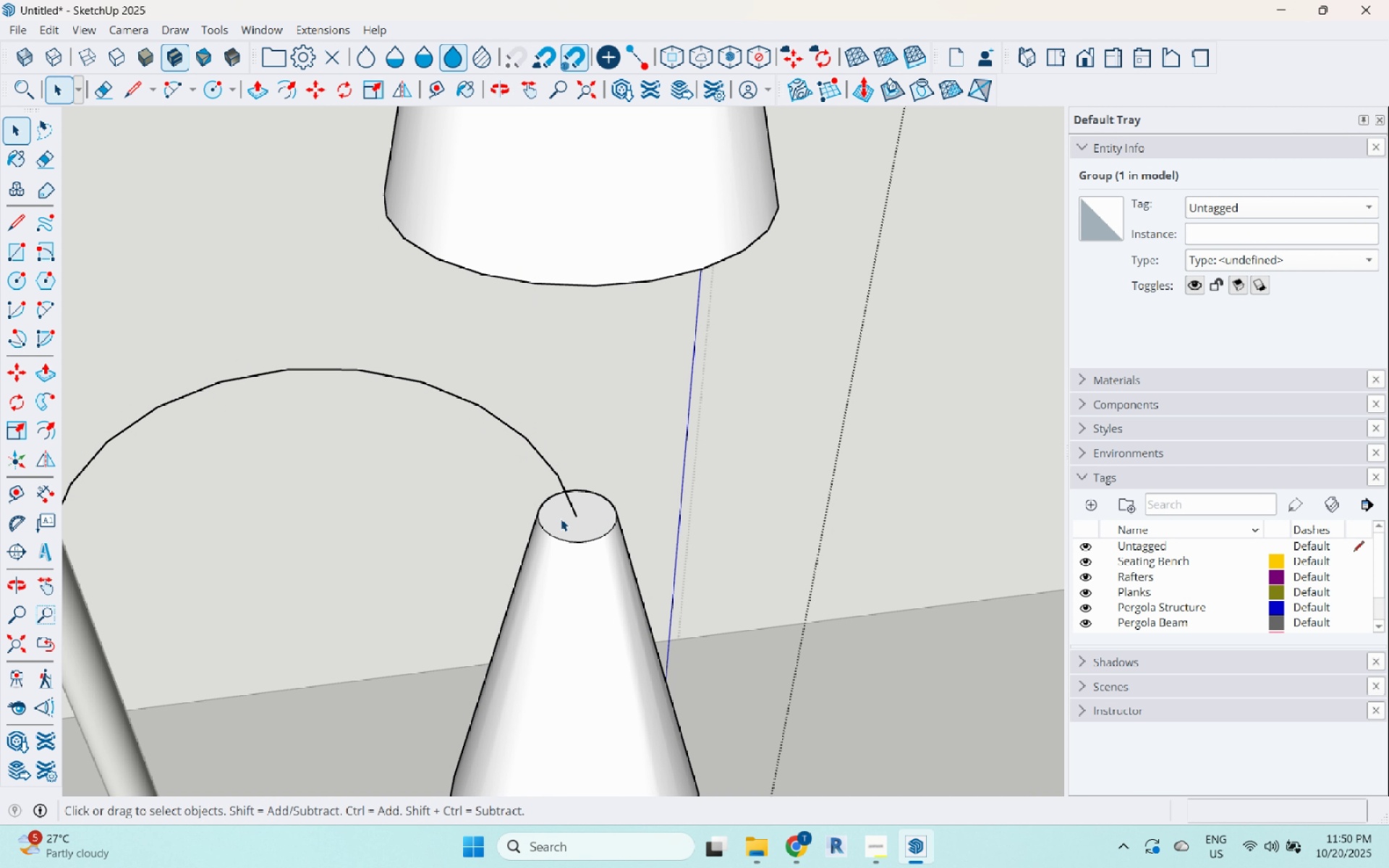 
key(Escape)
 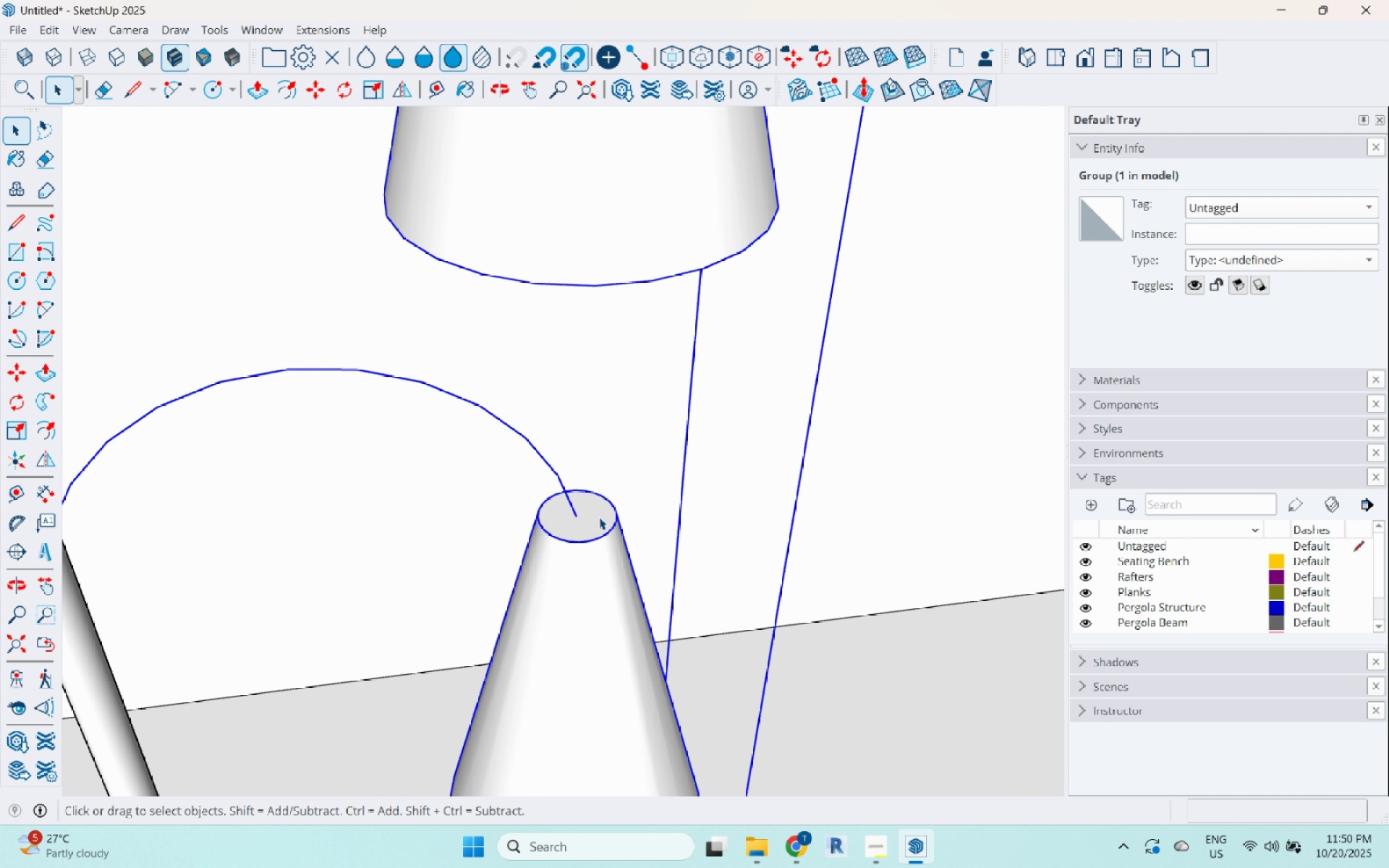 
double_click([599, 517])
 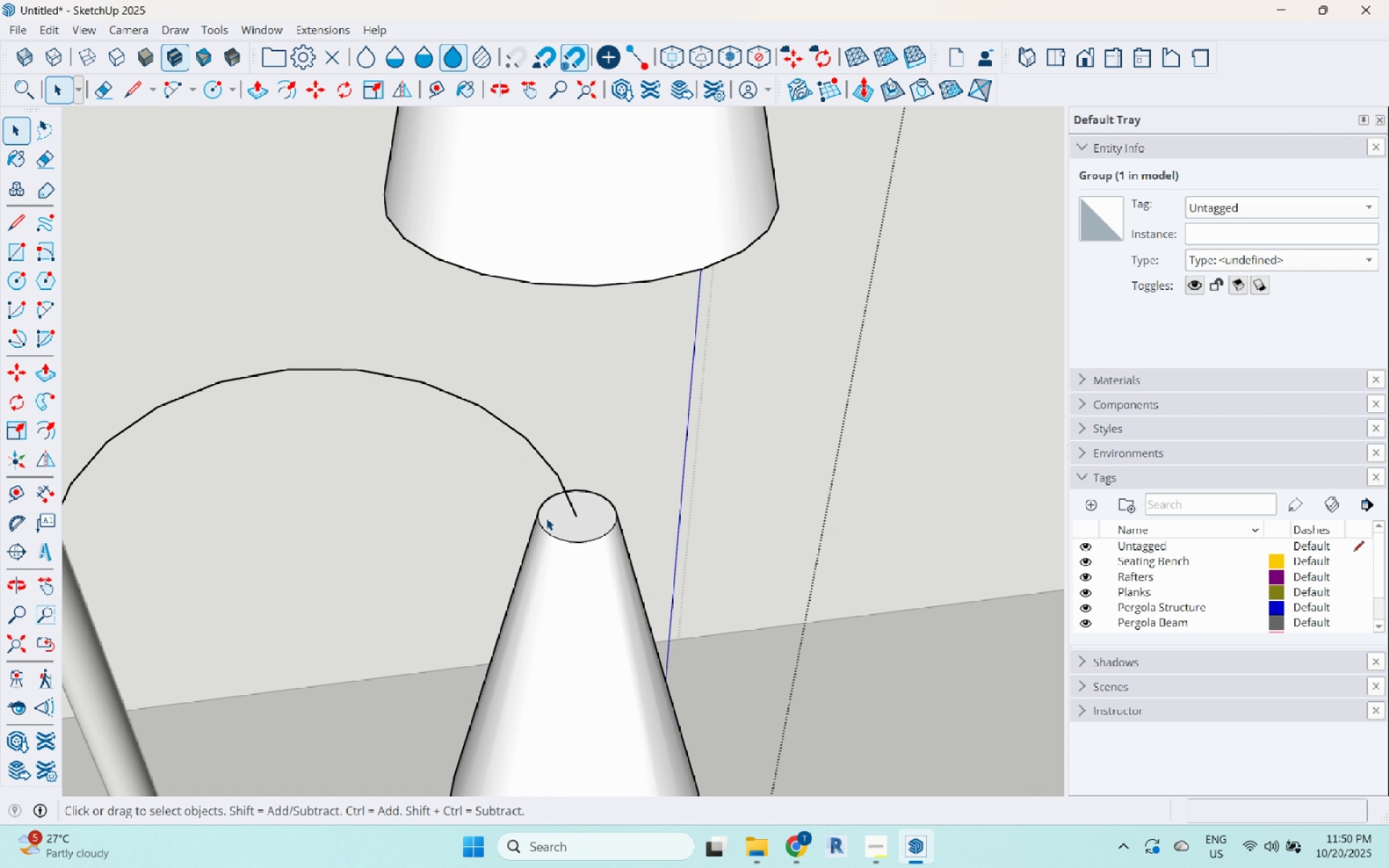 
scroll: coordinate [546, 518], scroll_direction: up, amount: 6.0
 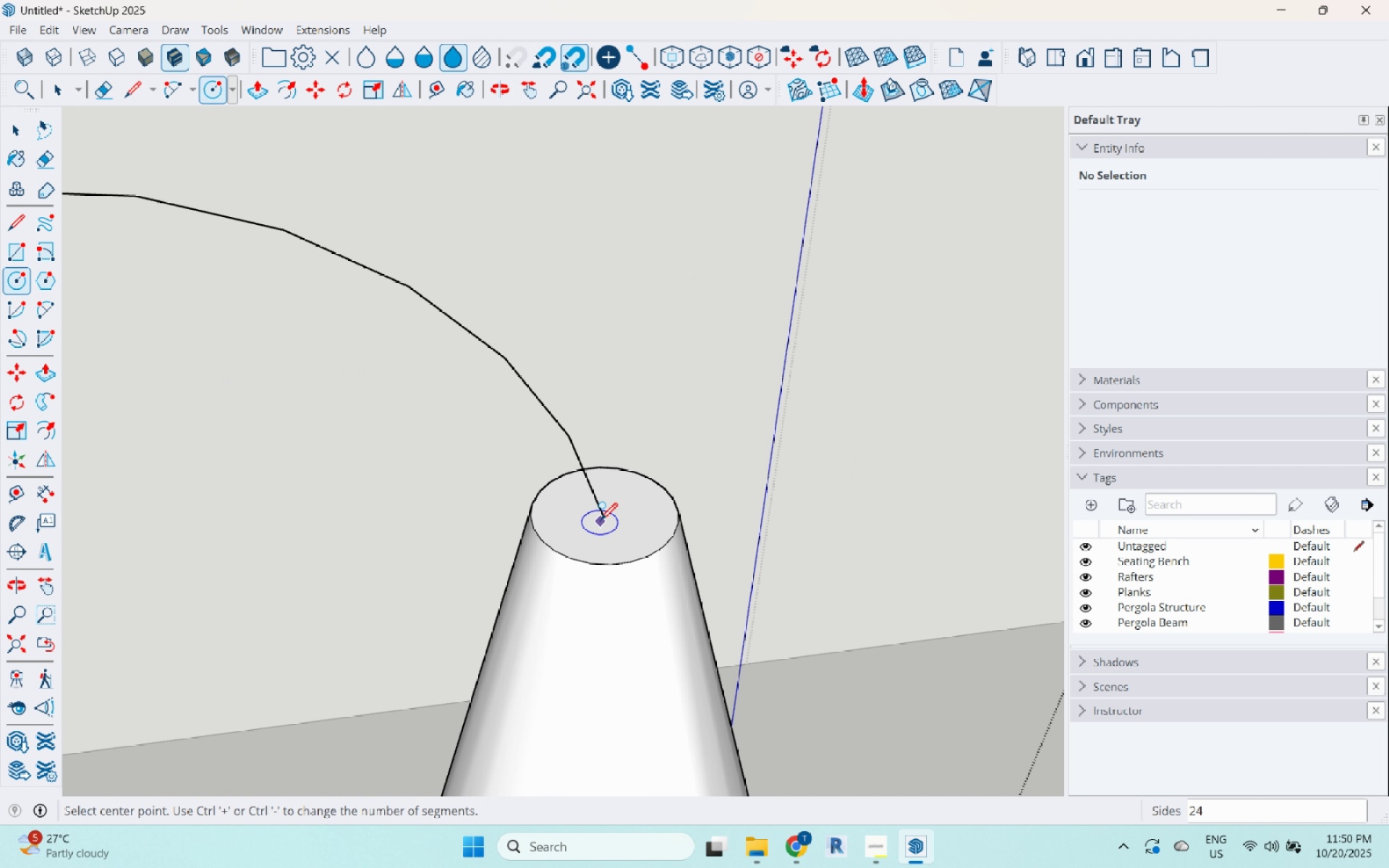 
left_click([603, 516])
 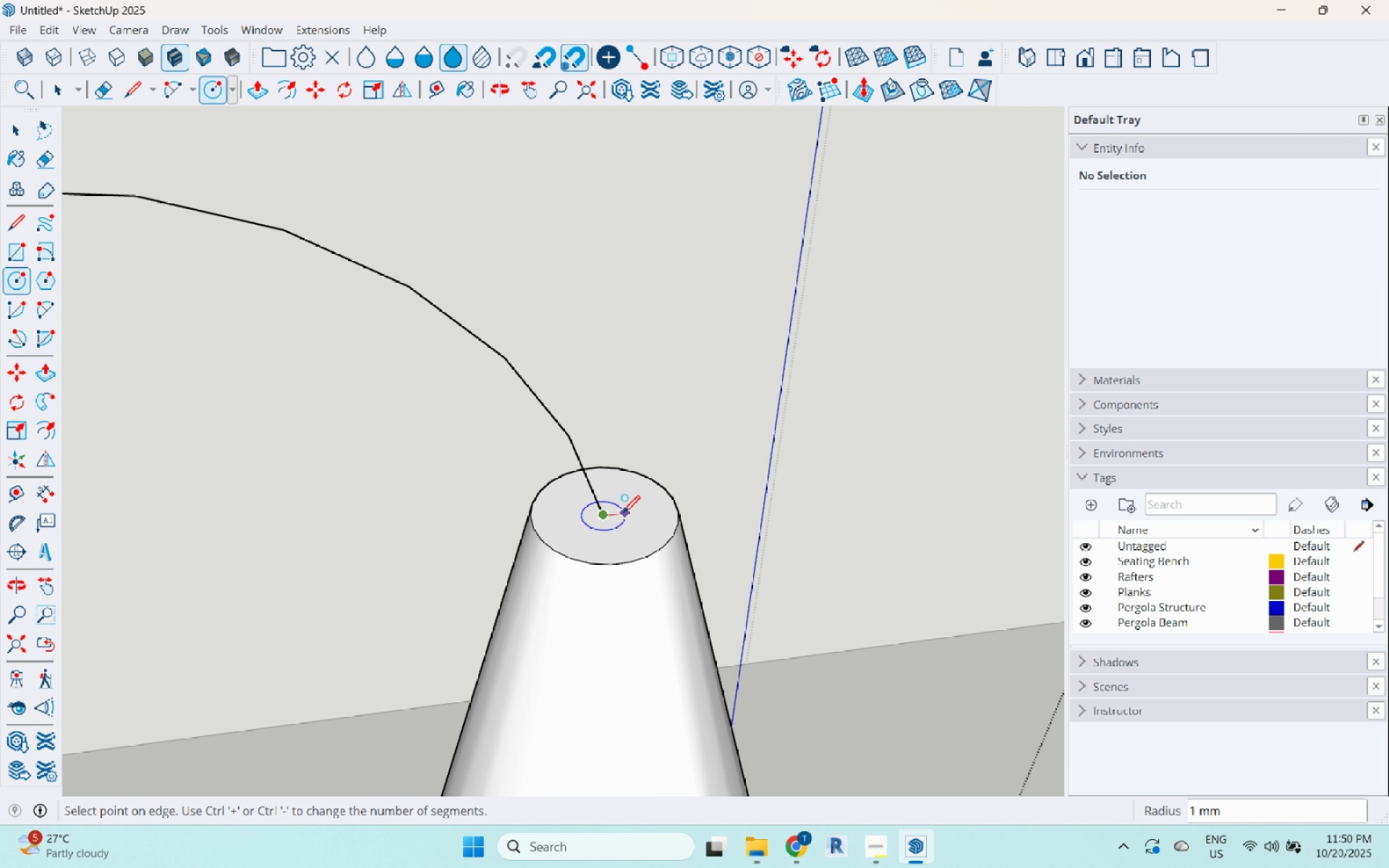 
left_click([623, 514])
 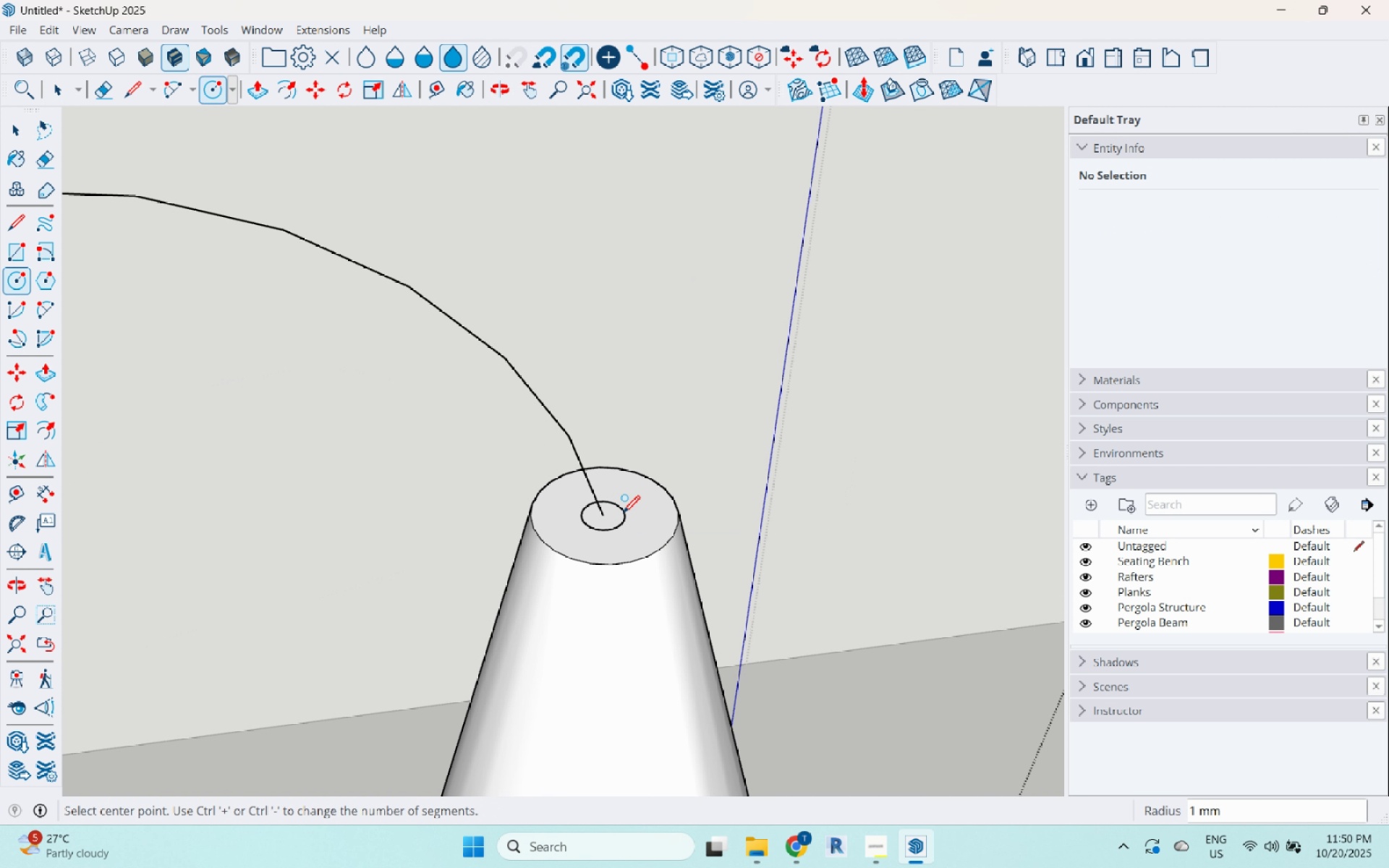 
key(Space)
 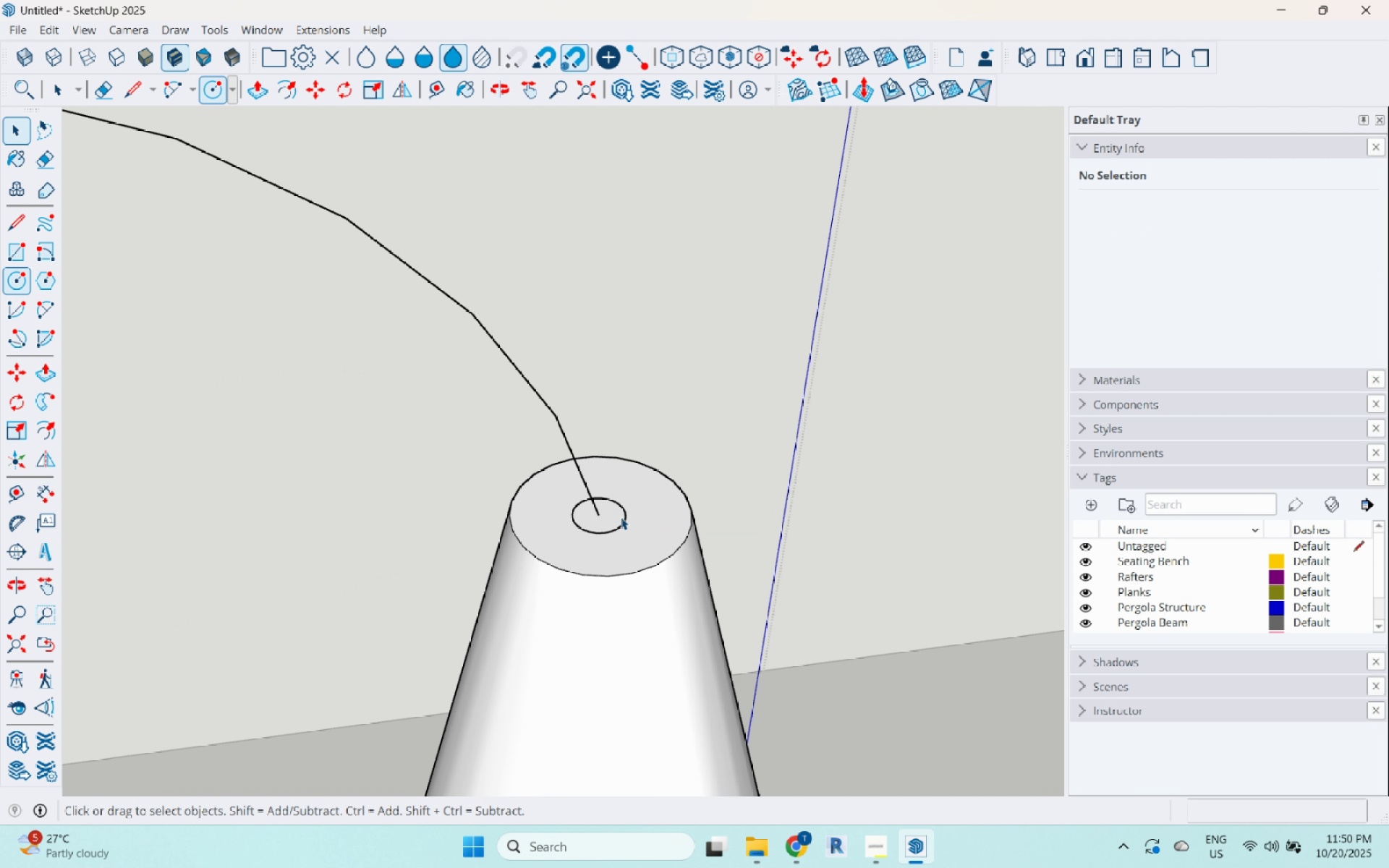 
scroll: coordinate [621, 517], scroll_direction: up, amount: 5.0
 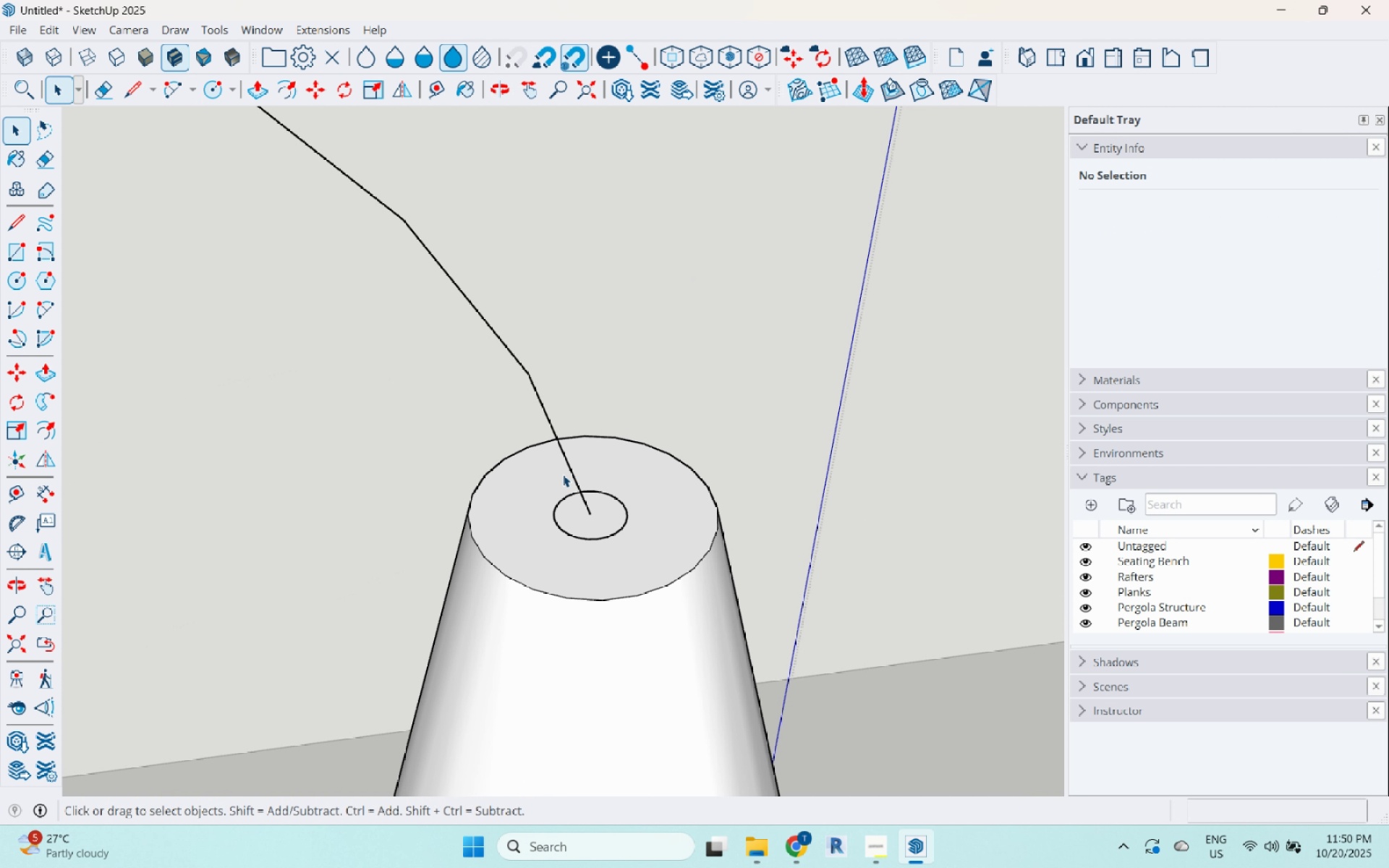 
left_click([571, 470])
 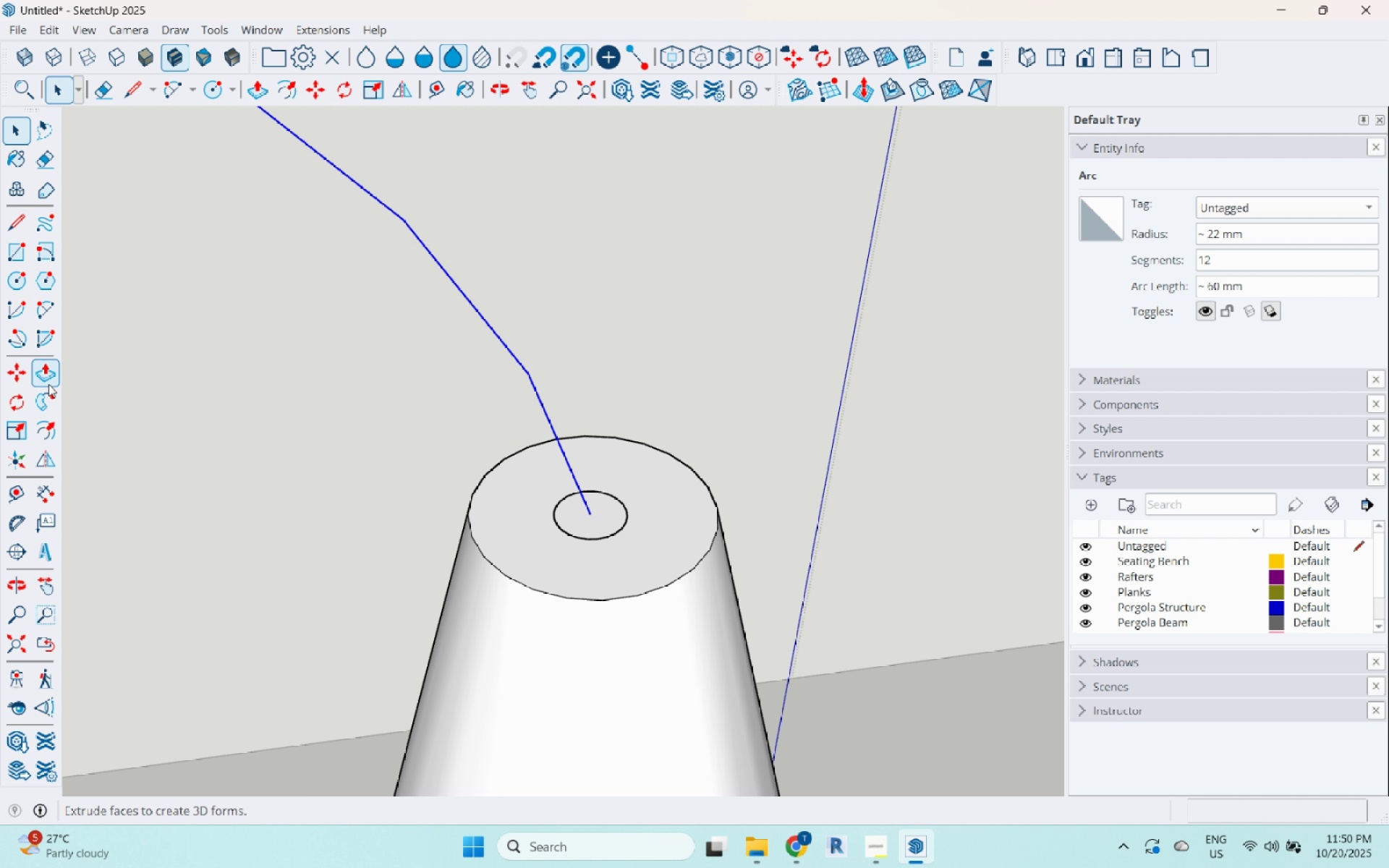 
left_click([48, 396])
 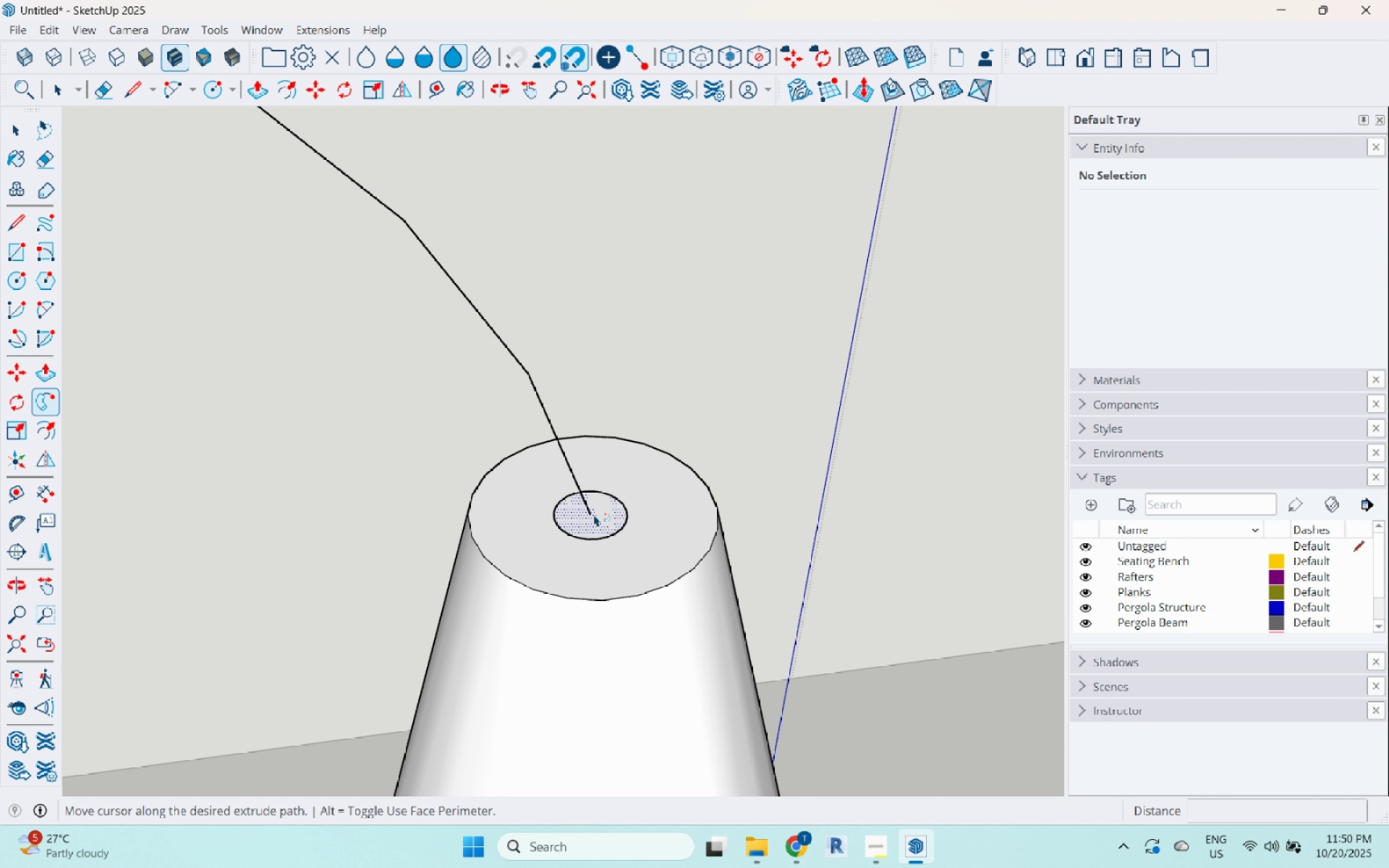 
scroll: coordinate [607, 435], scroll_direction: down, amount: 27.0
 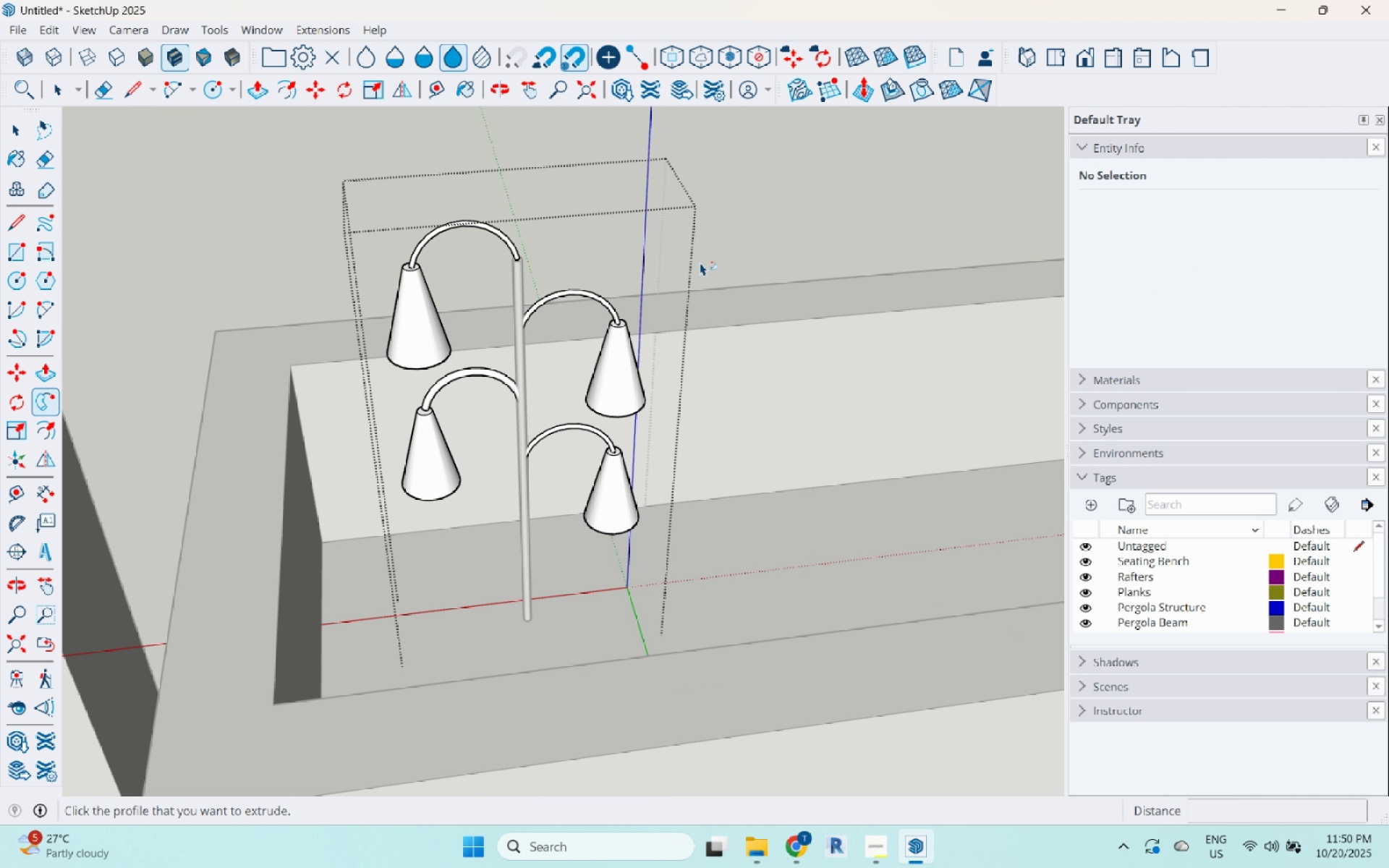 
key(Escape)
 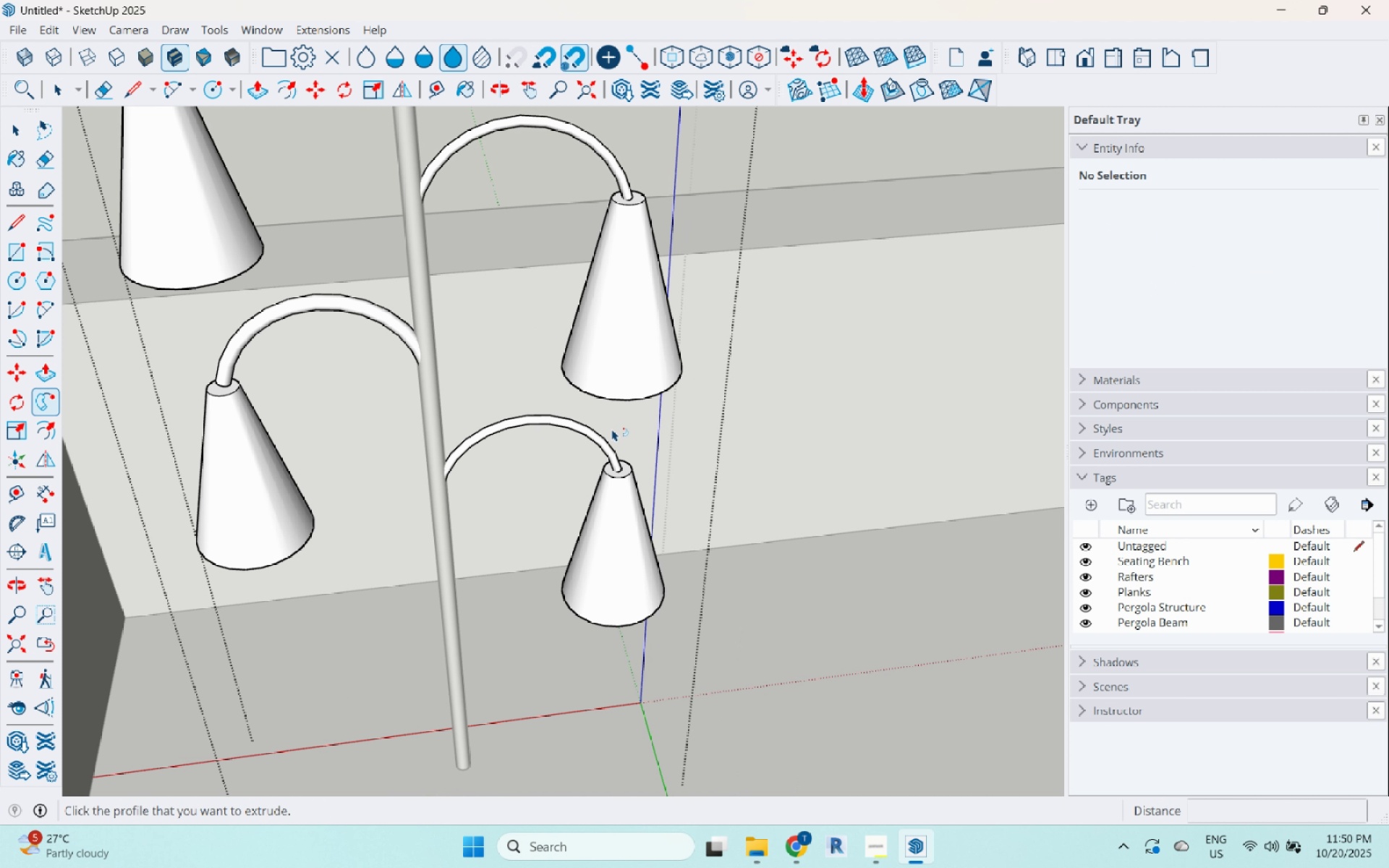 
key(Escape)
 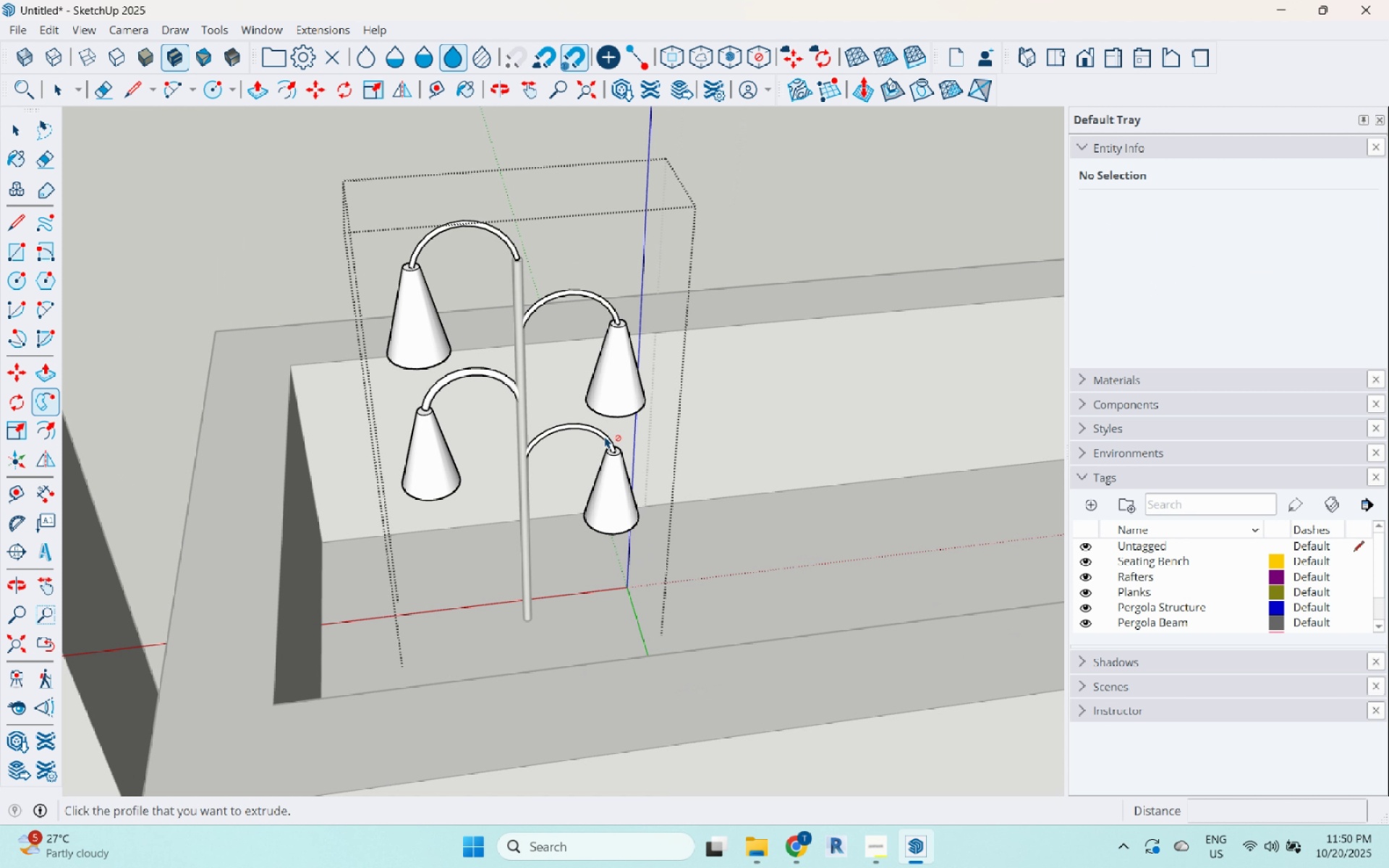 
key(Escape)
 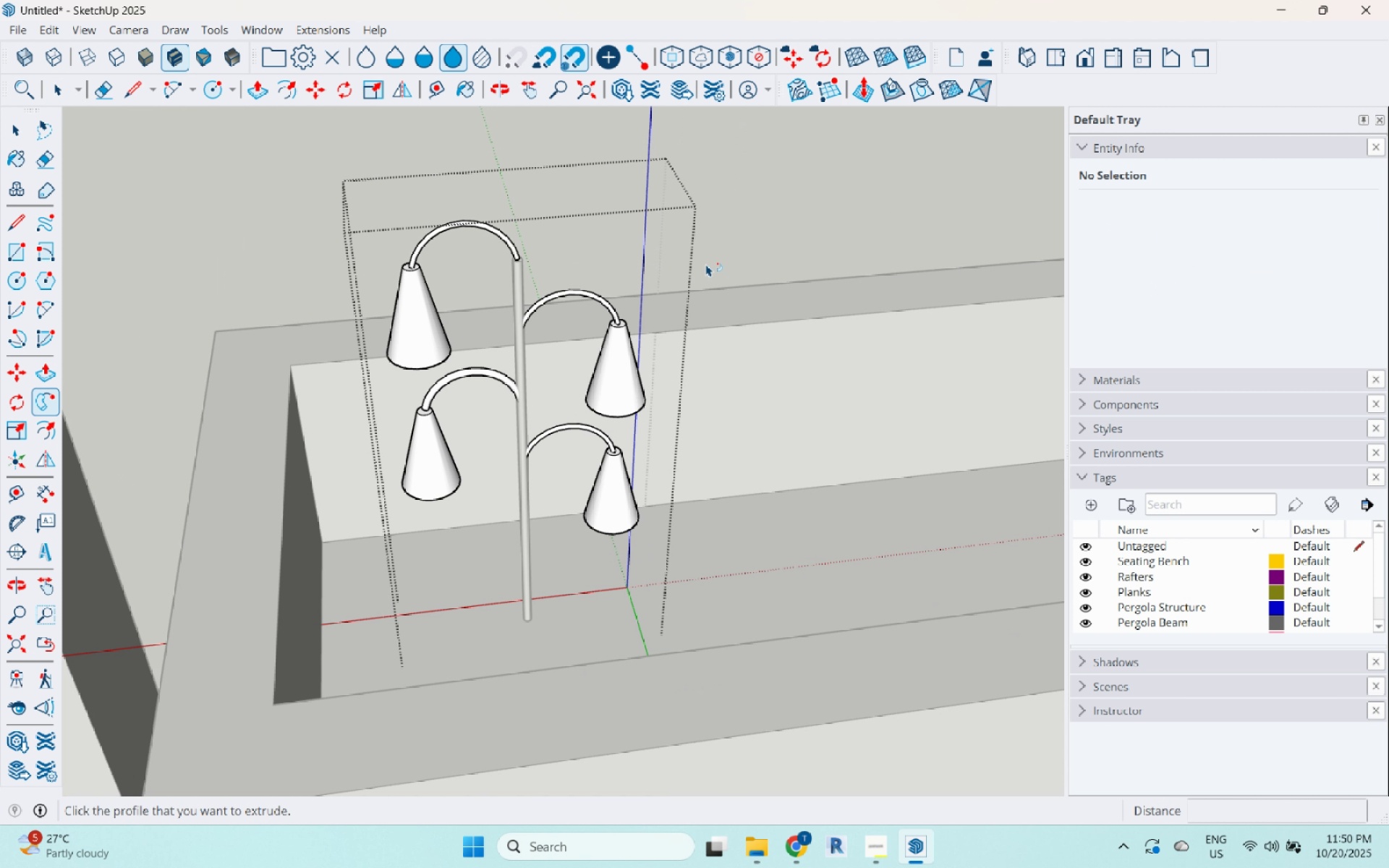 
key(Space)
 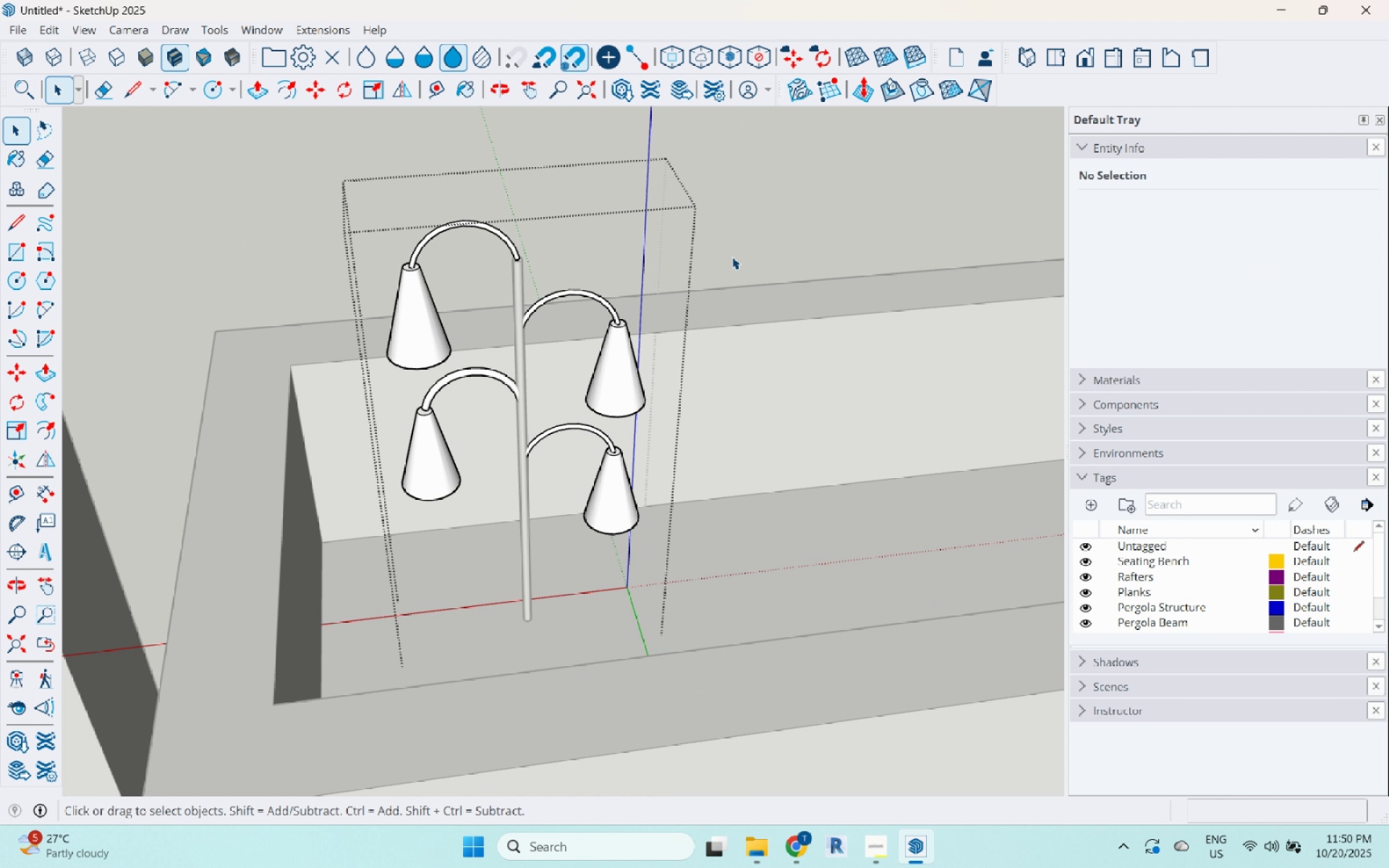 
key(Escape)
 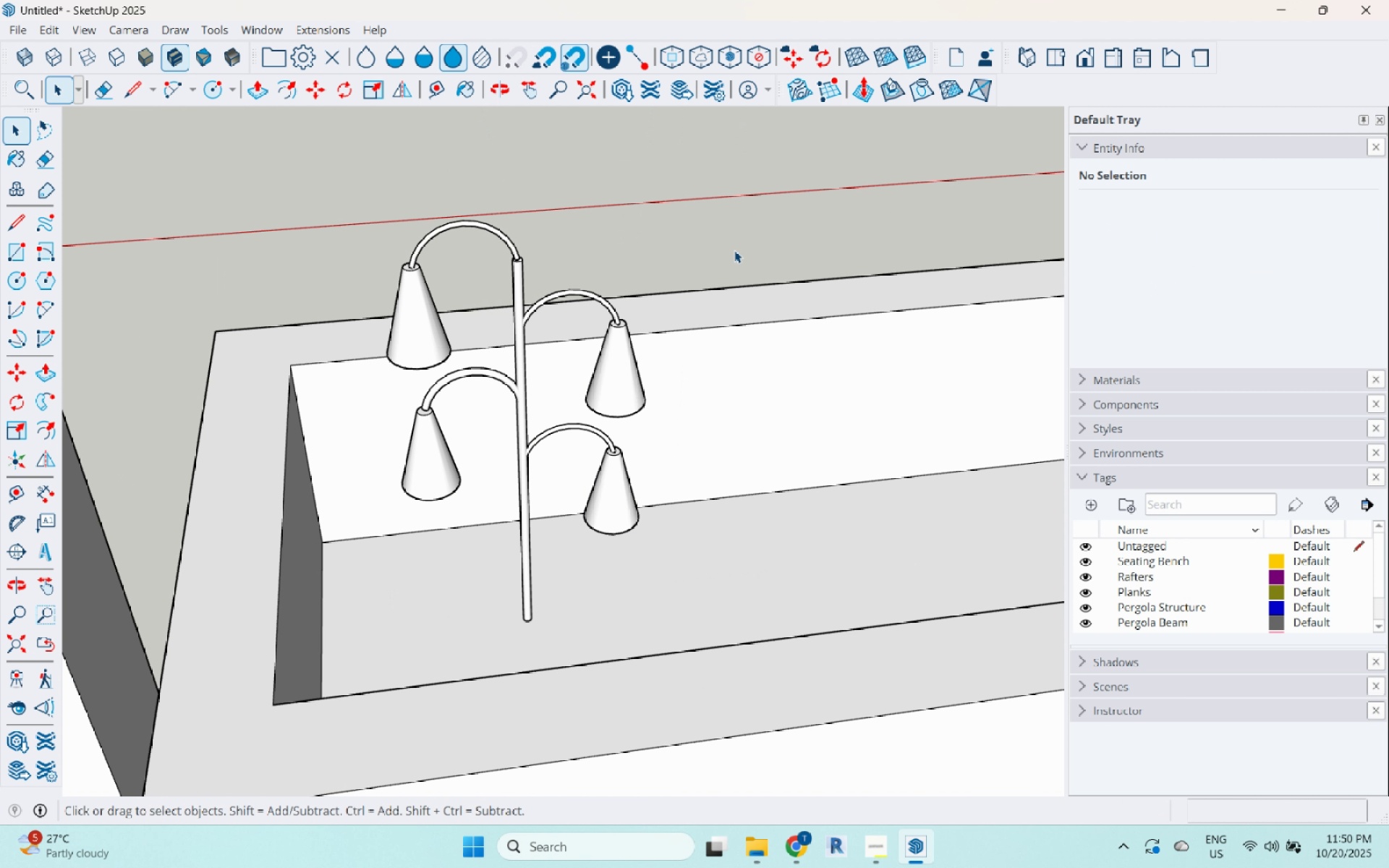 
double_click([734, 250])
 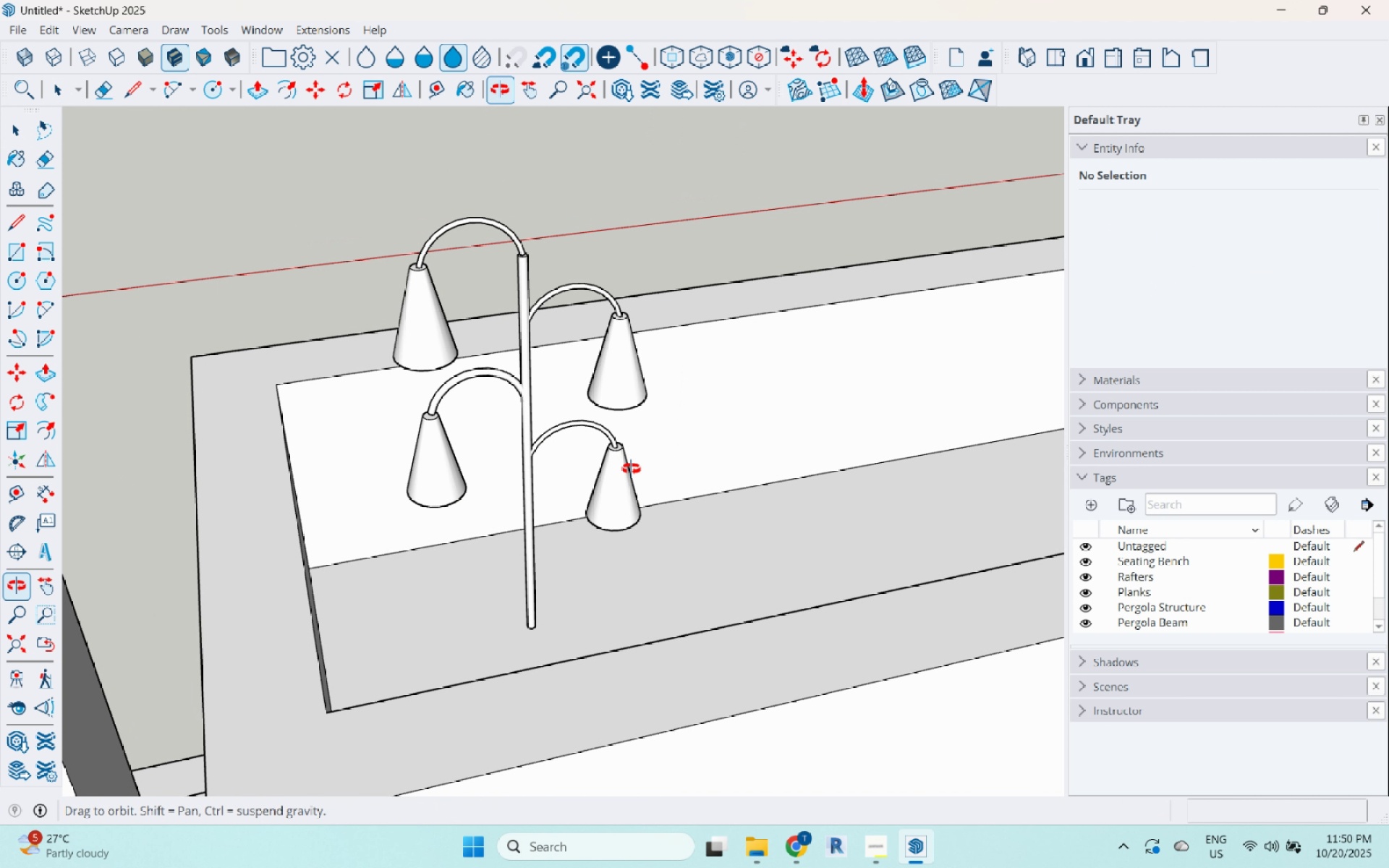 
scroll: coordinate [626, 476], scroll_direction: up, amount: 1.0
 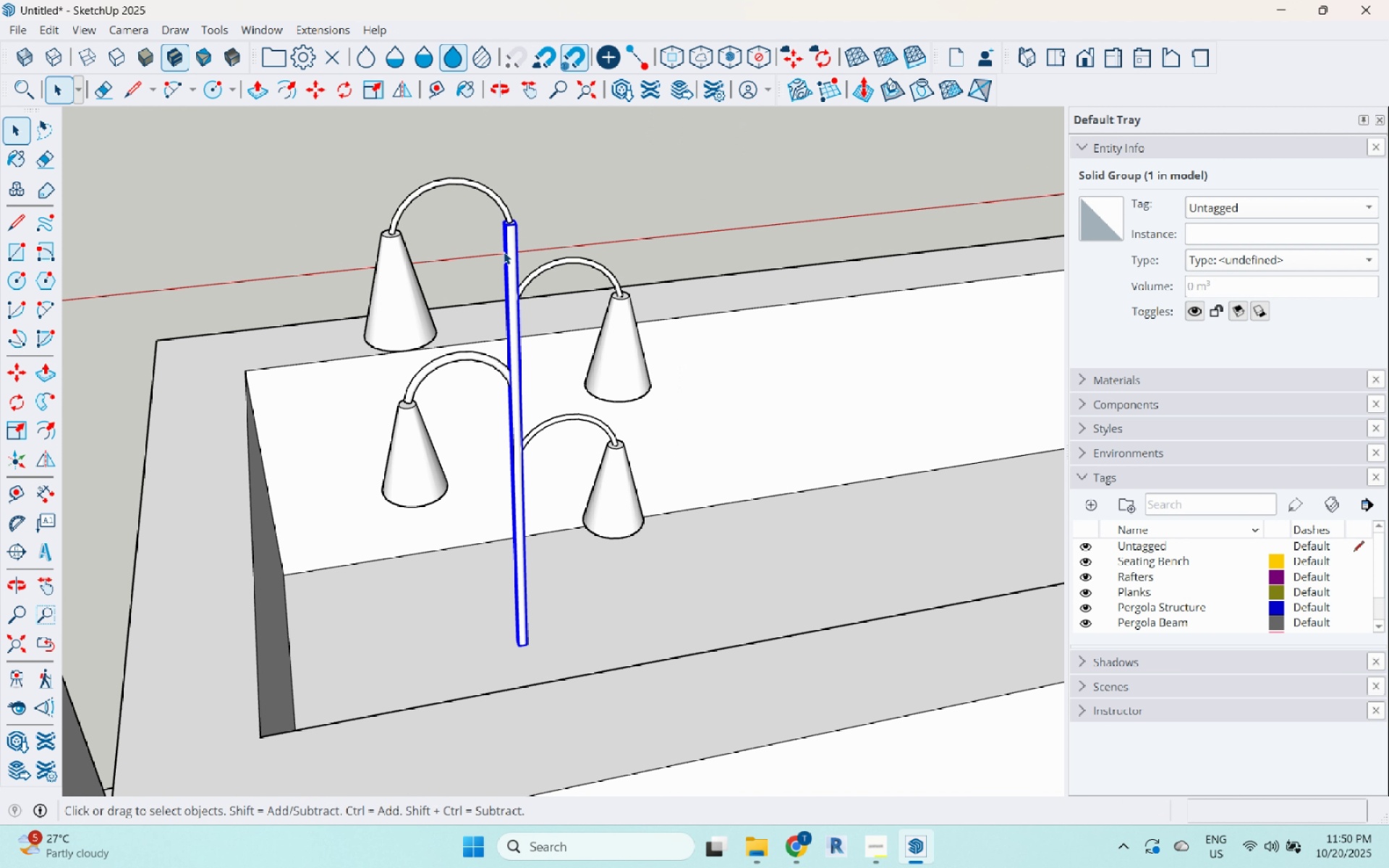 
hold_key(key=ControlLeft, duration=0.54)
left_click([459, 187])
 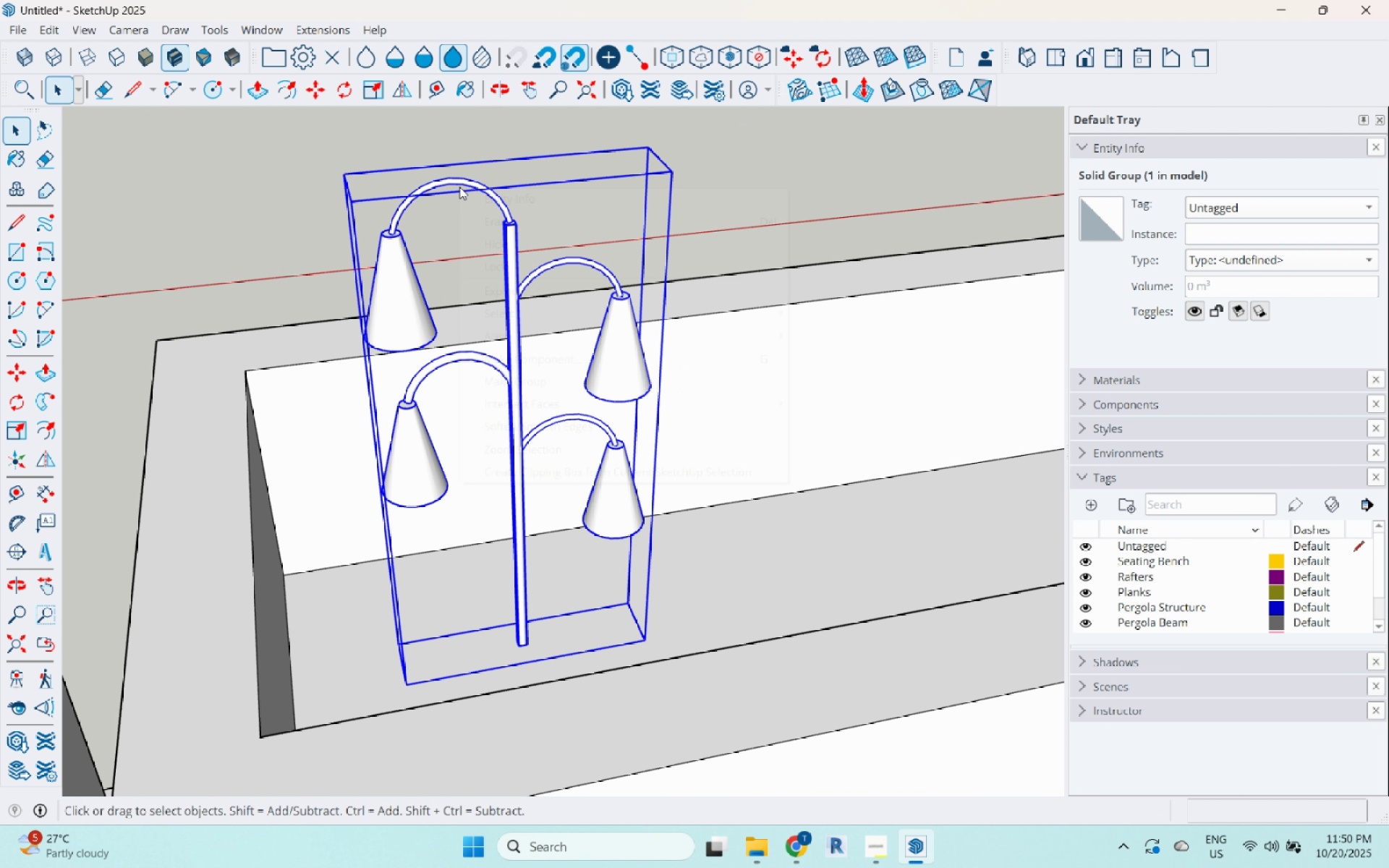 
right_click([459, 187])
 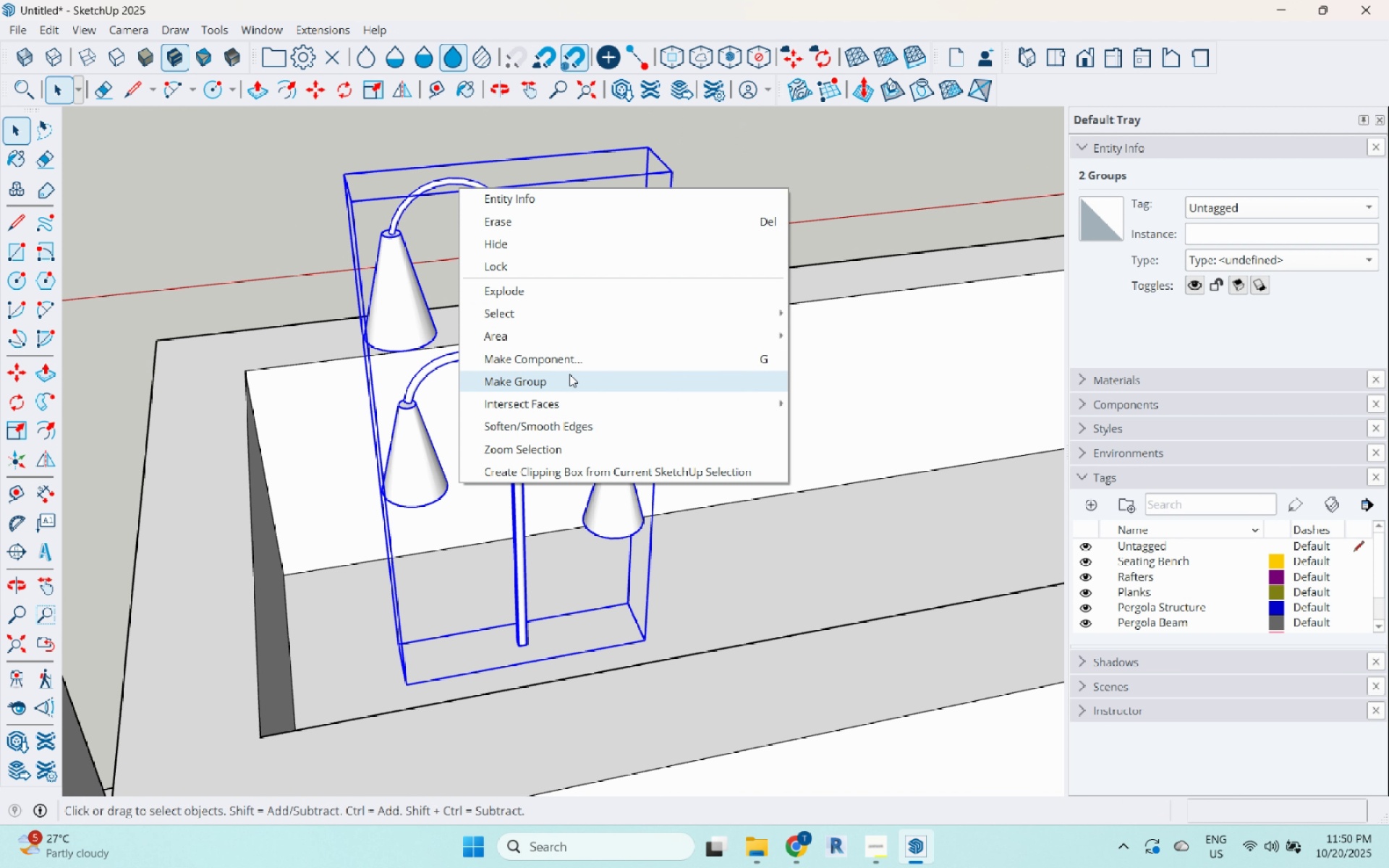 
left_click([569, 374])
 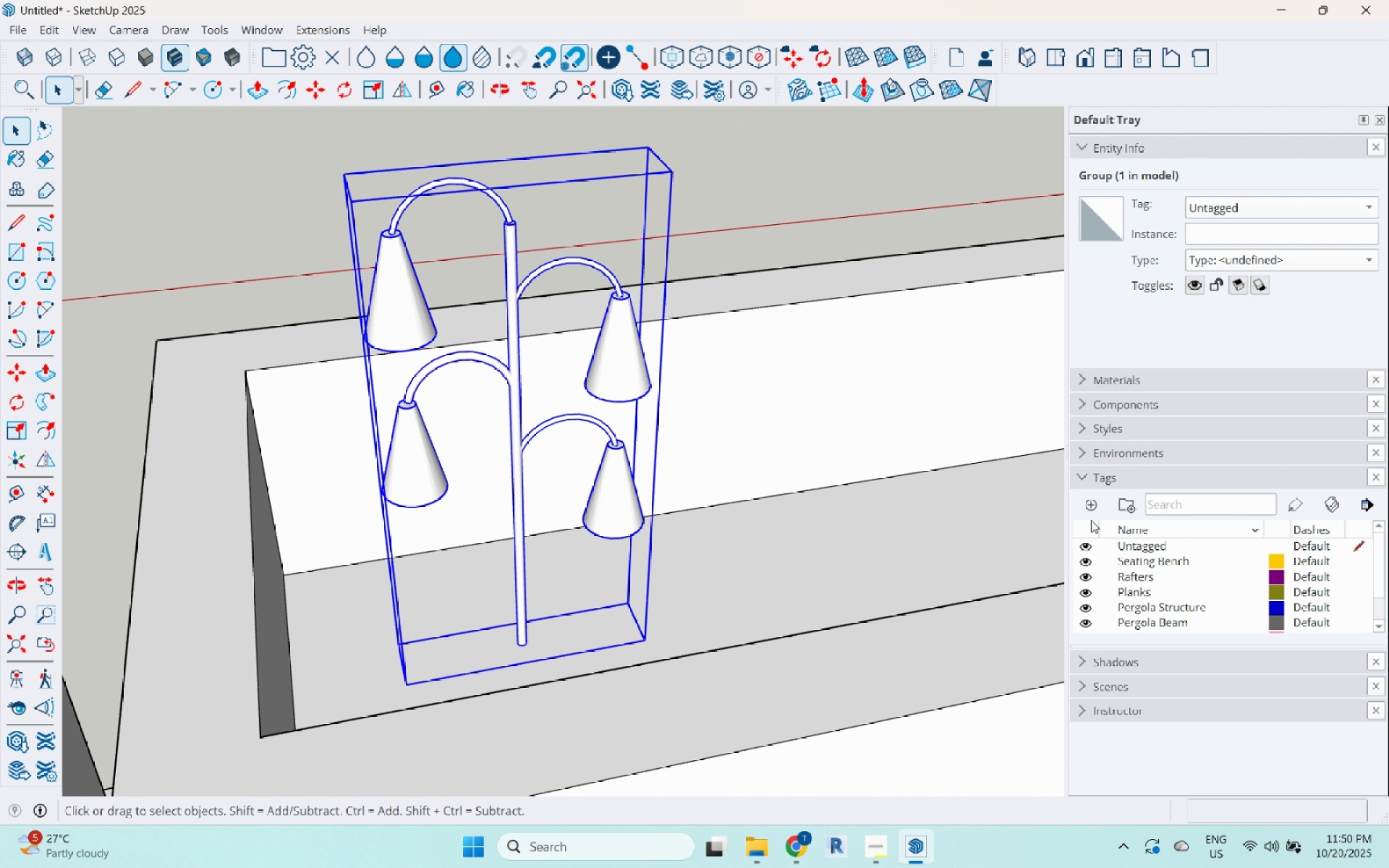 
left_click([1094, 499])
 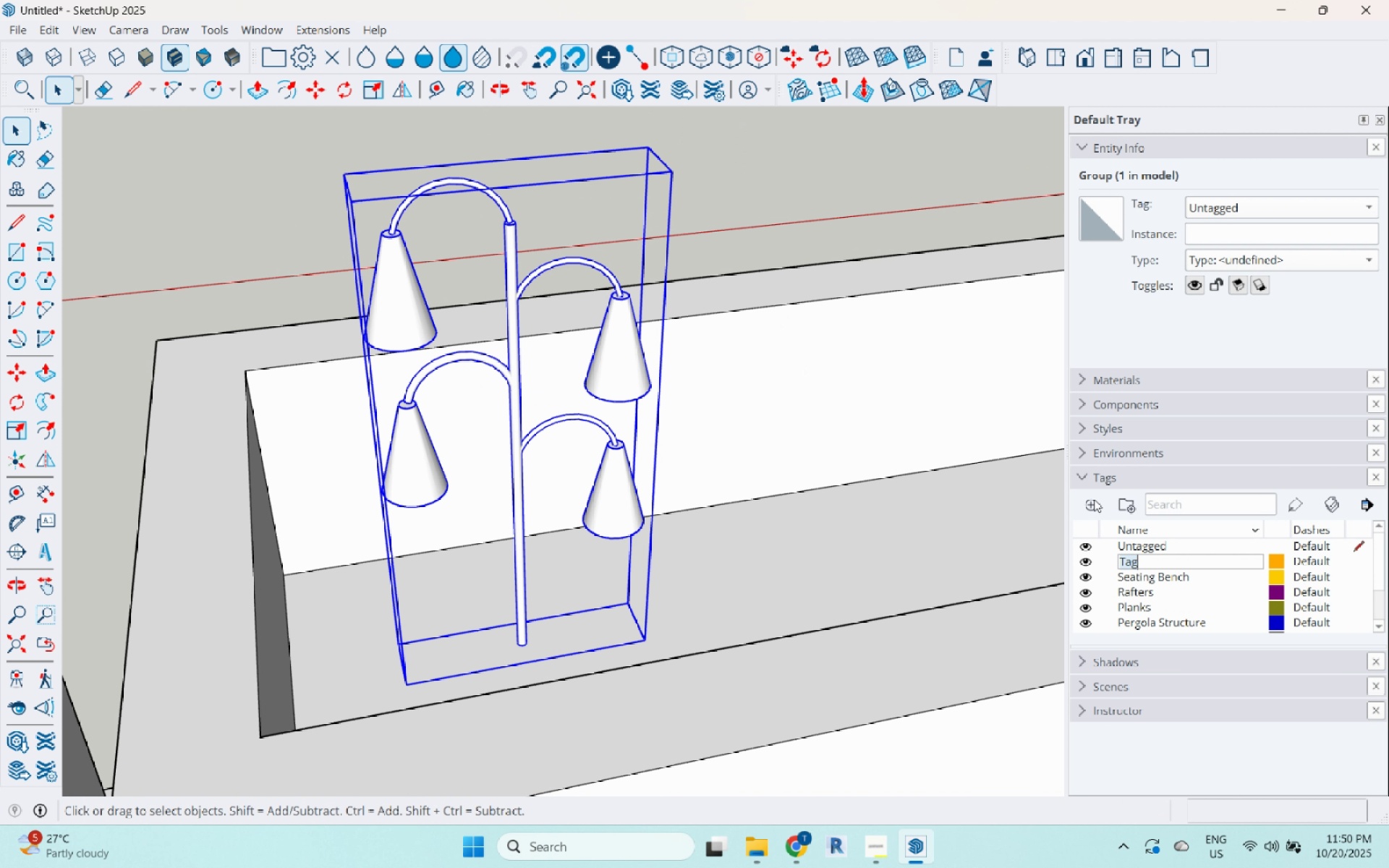 
type(Panter)
 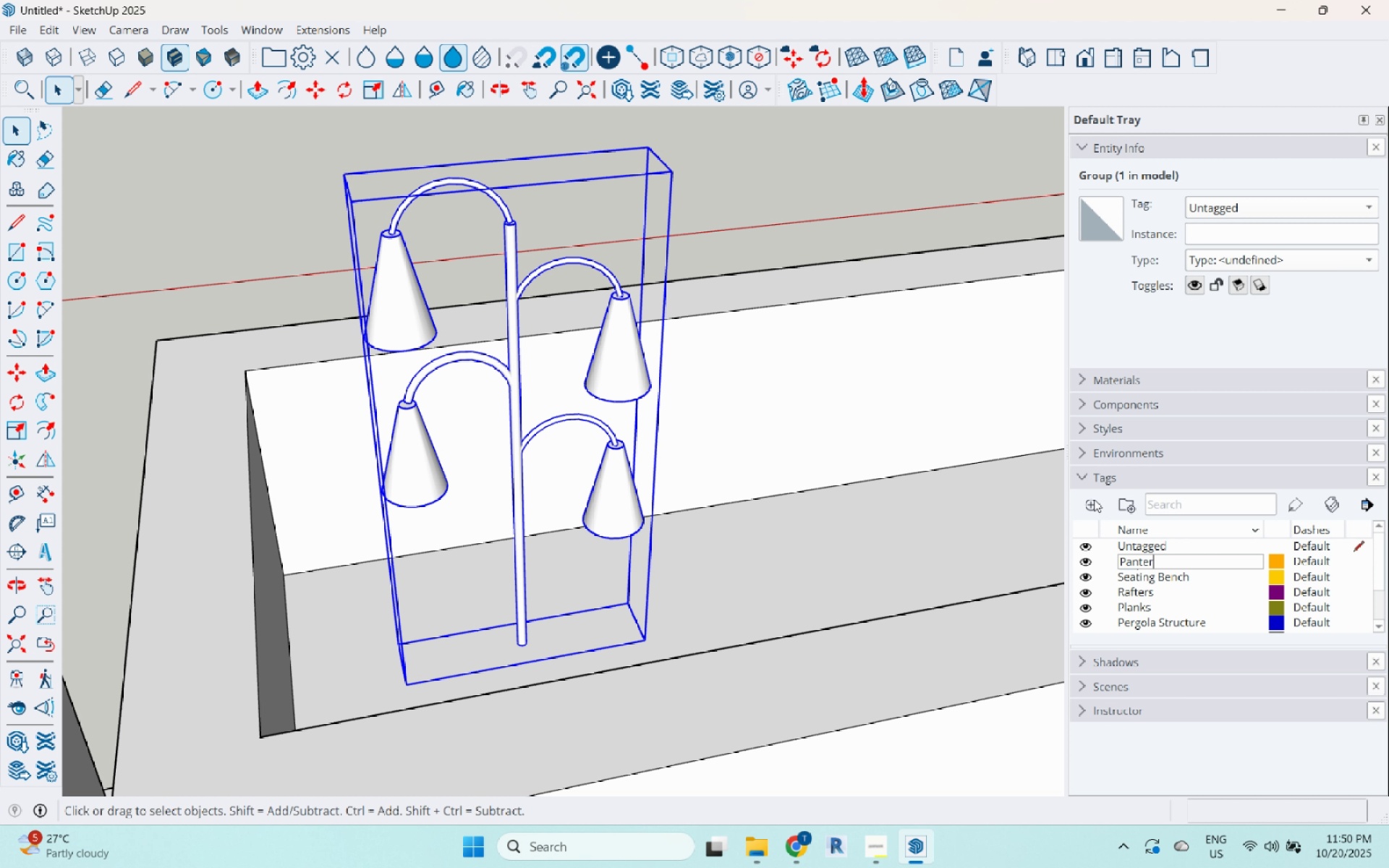 
key(Enter)
 